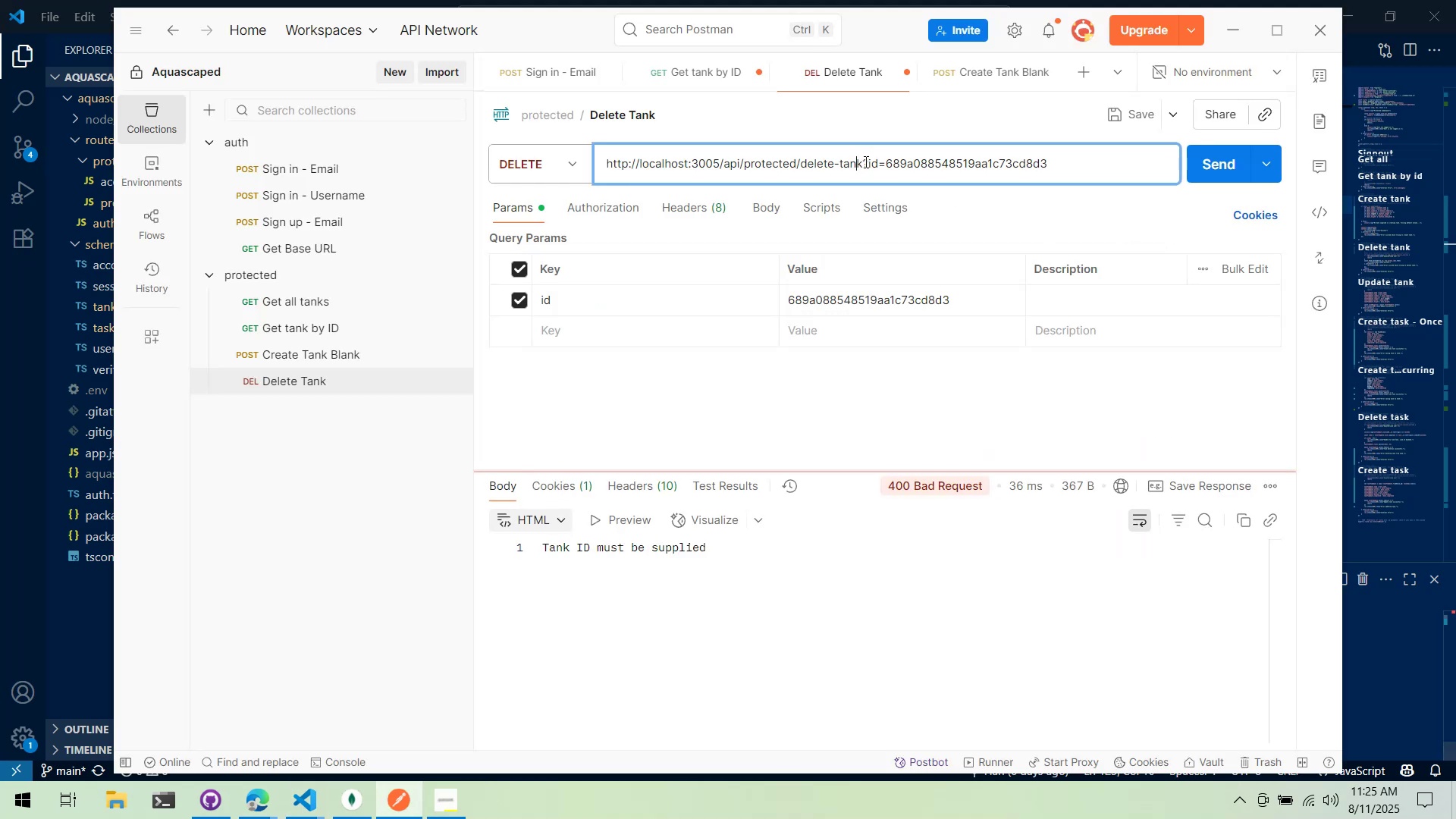 
triple_click([864, 162])
 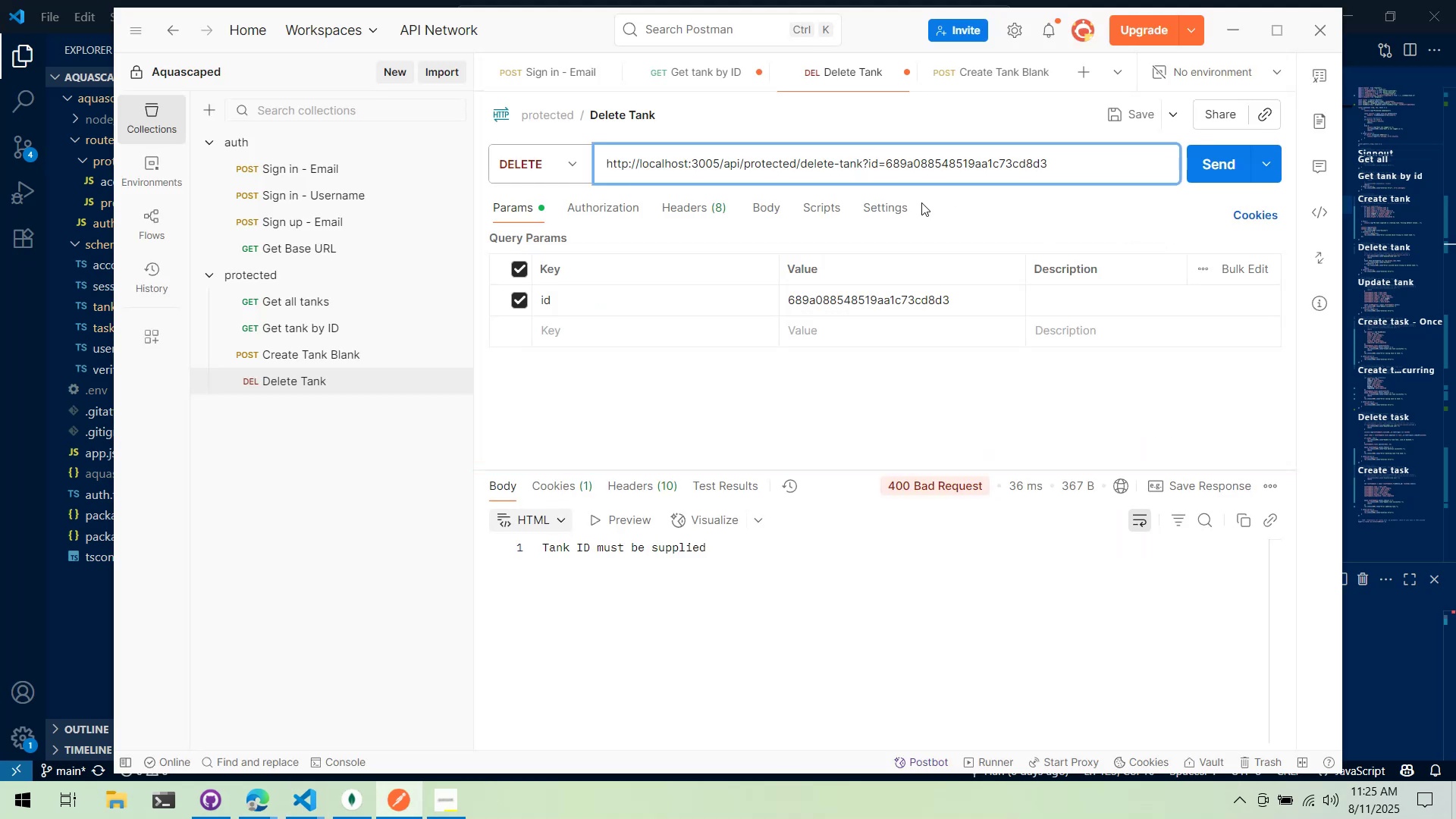 
key(Slash)
 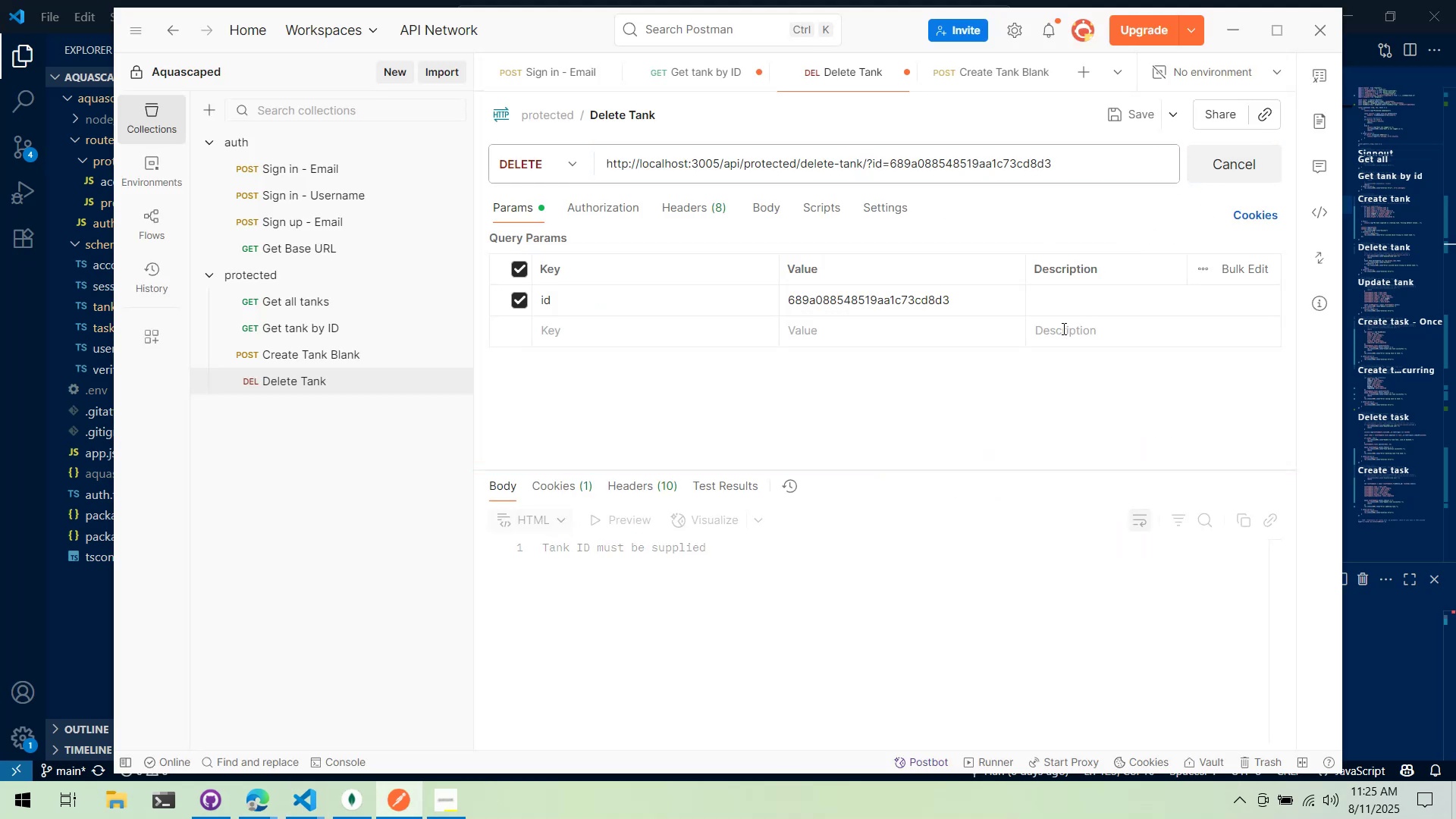 
key(Alt+AltLeft)
 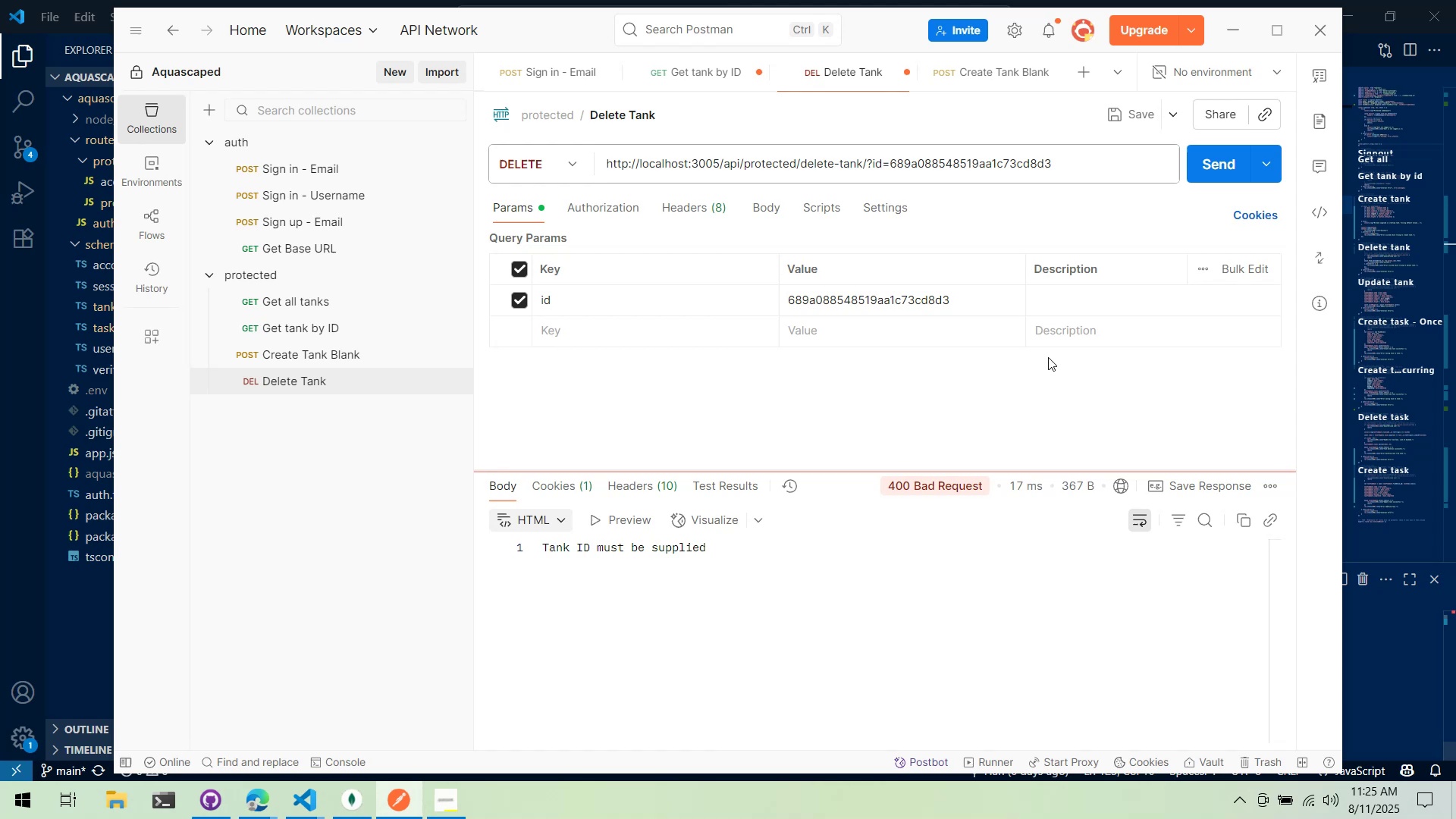 
key(Alt+Tab)
 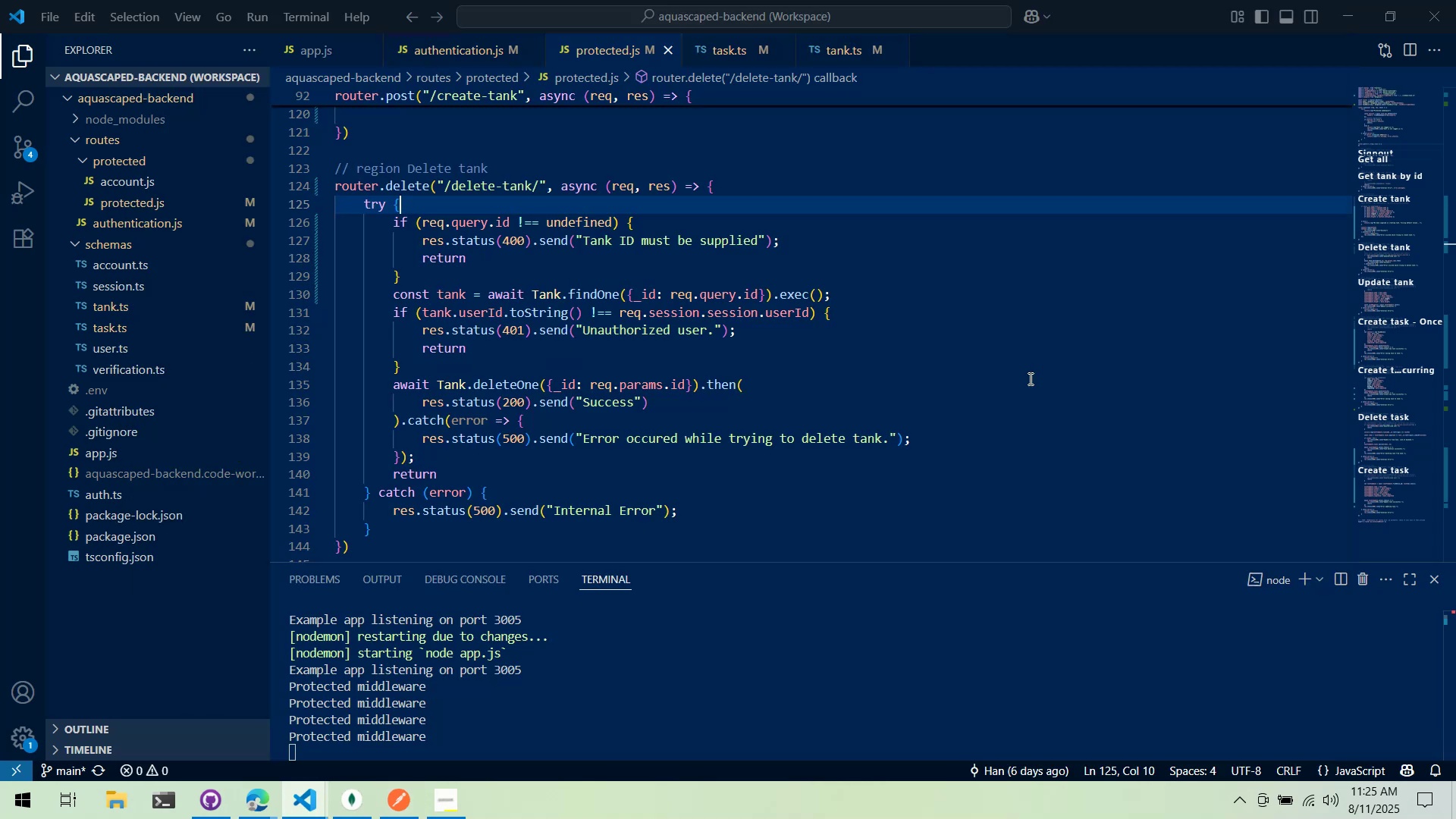 
left_click([562, 198])
 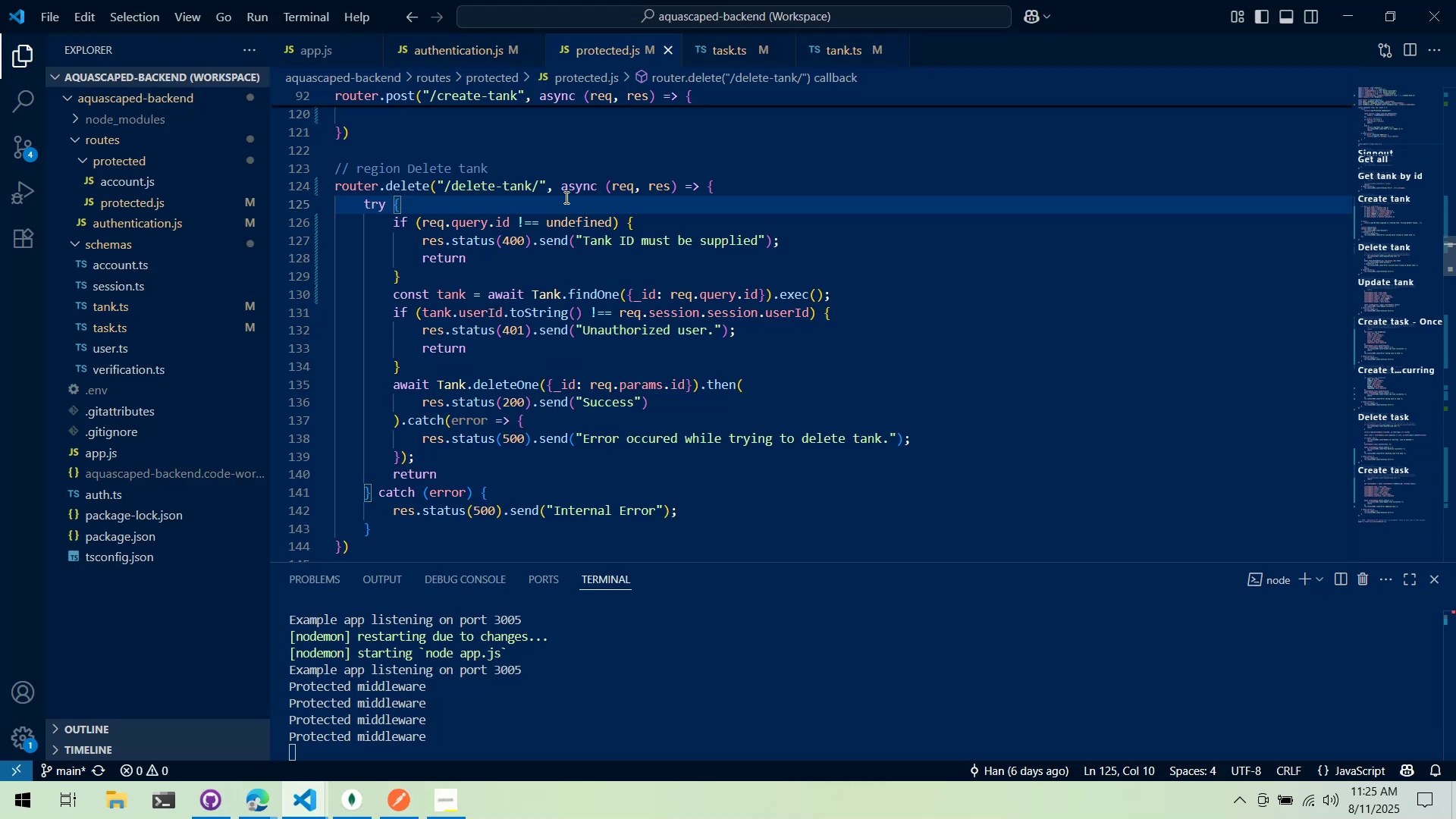 
key(Enter)
 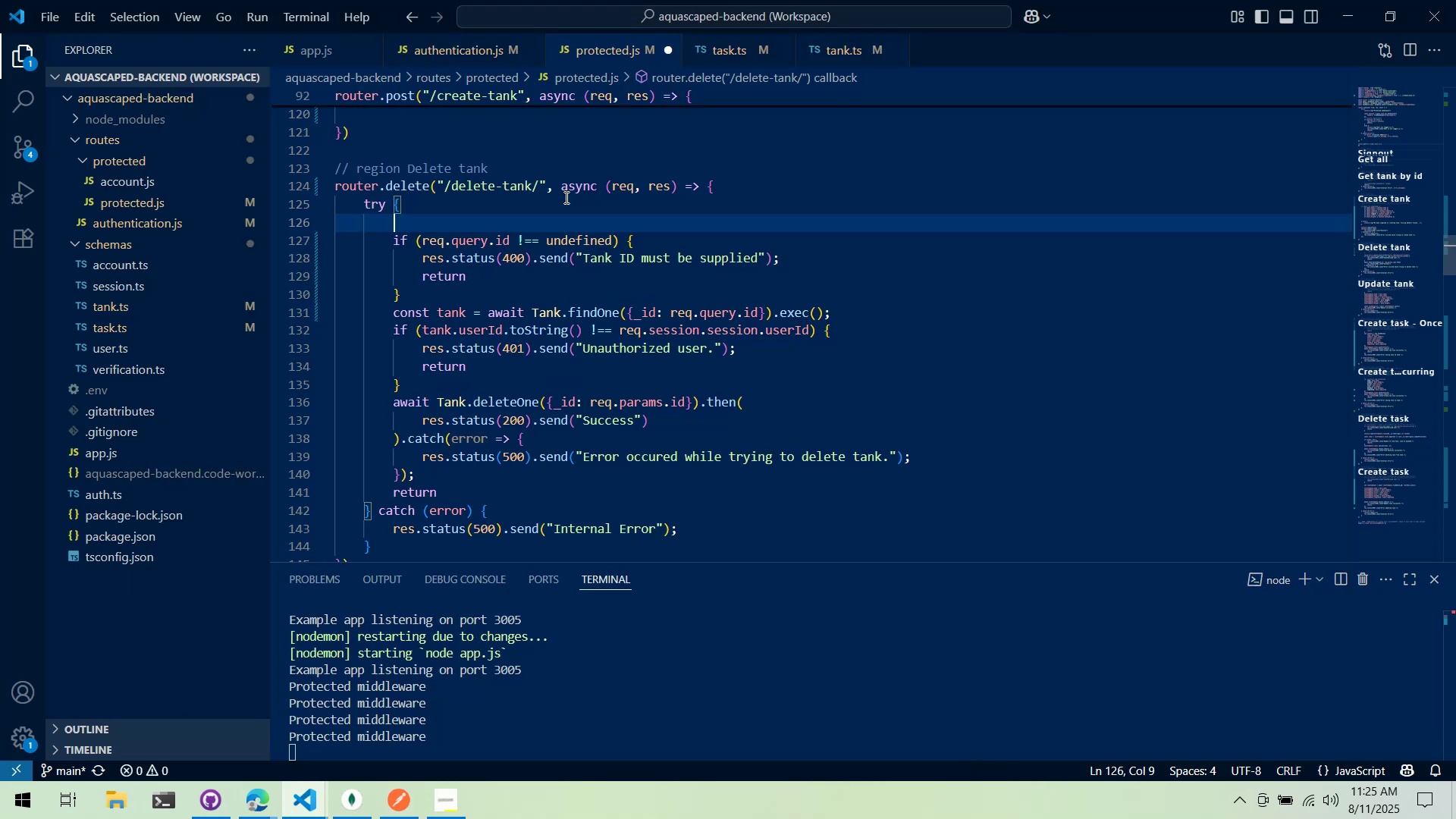 
type(console.log(req.query.id)
 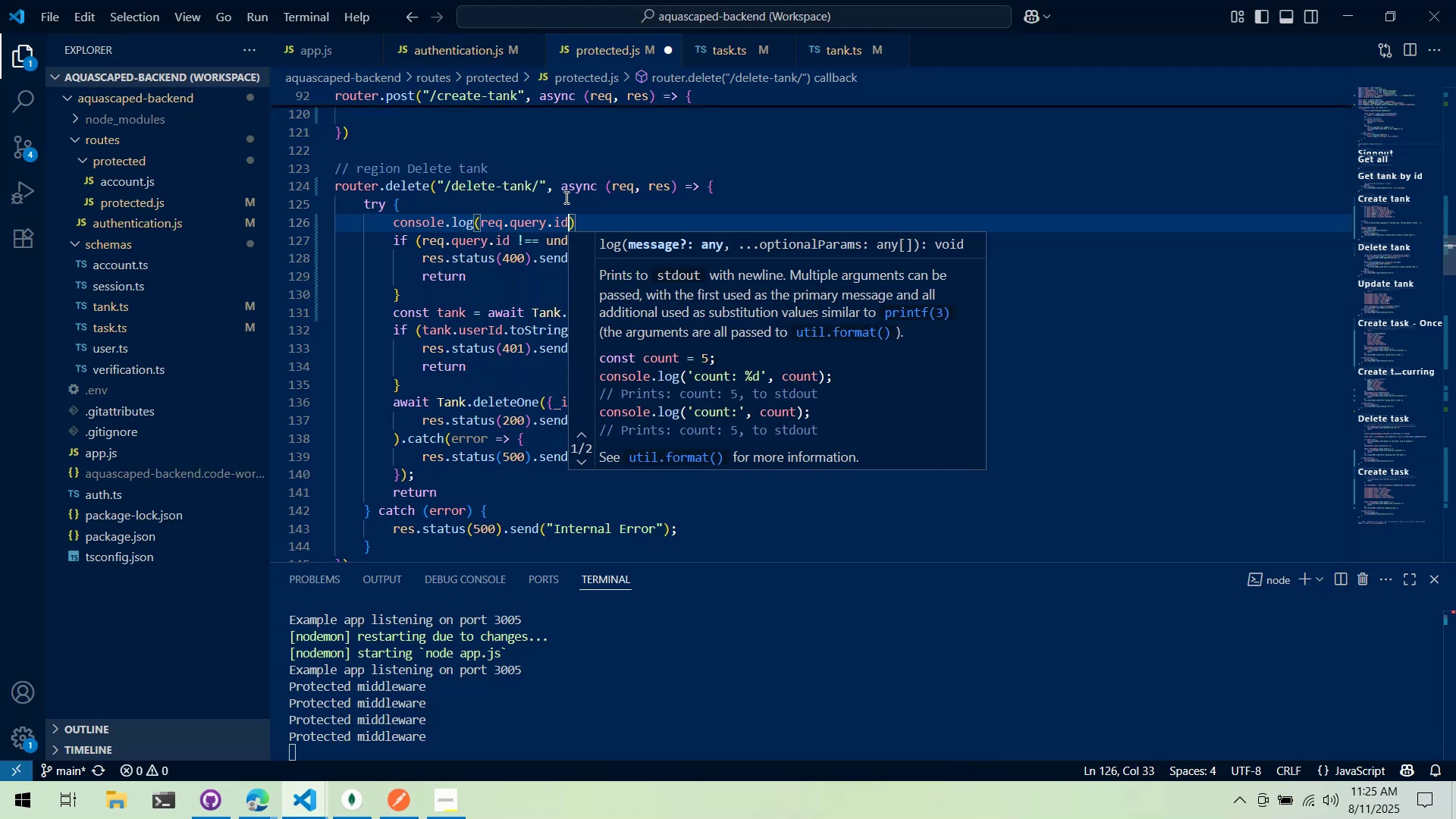 
key(Control+ControlLeft)
 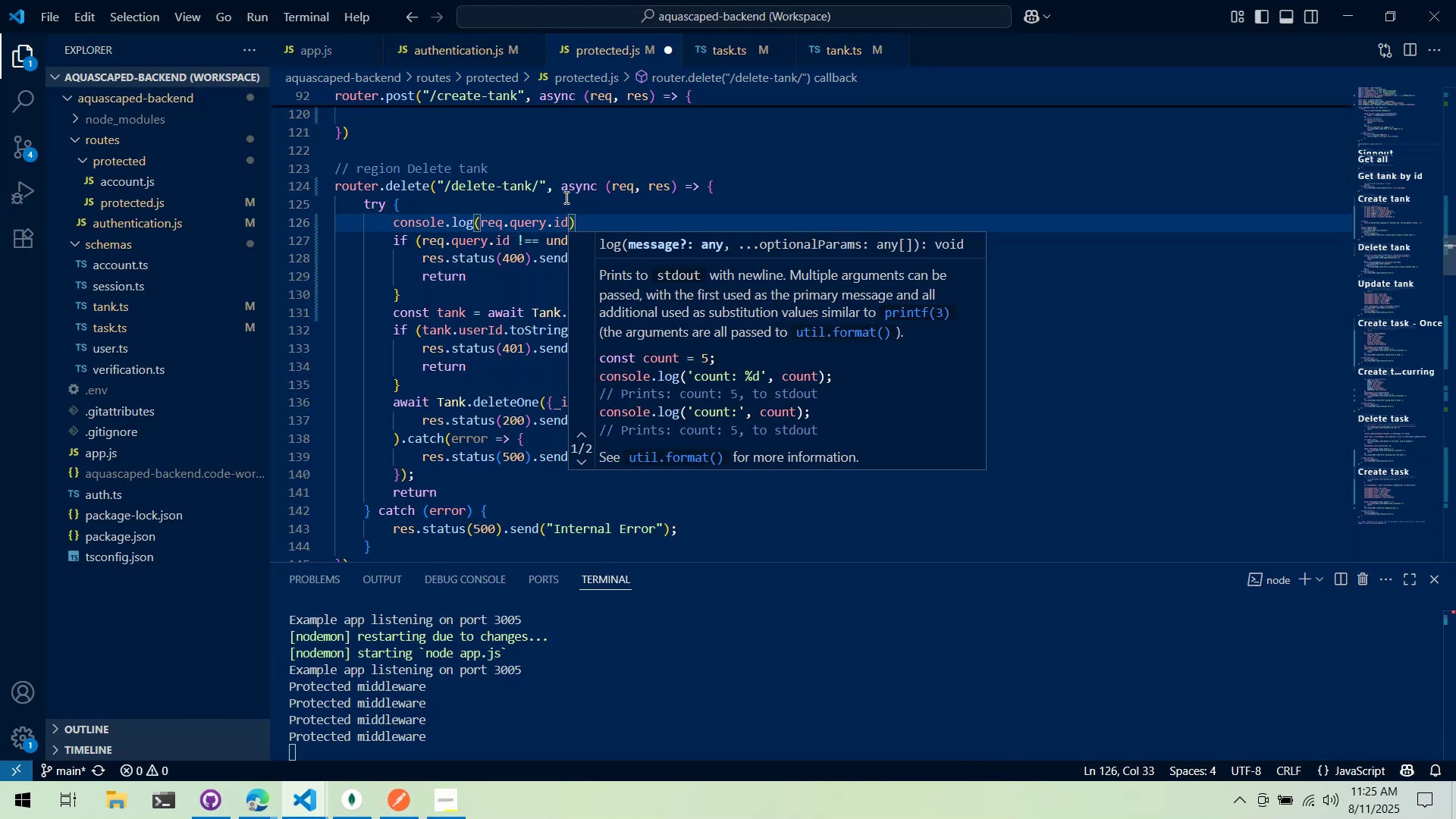 
key(Control+S)
 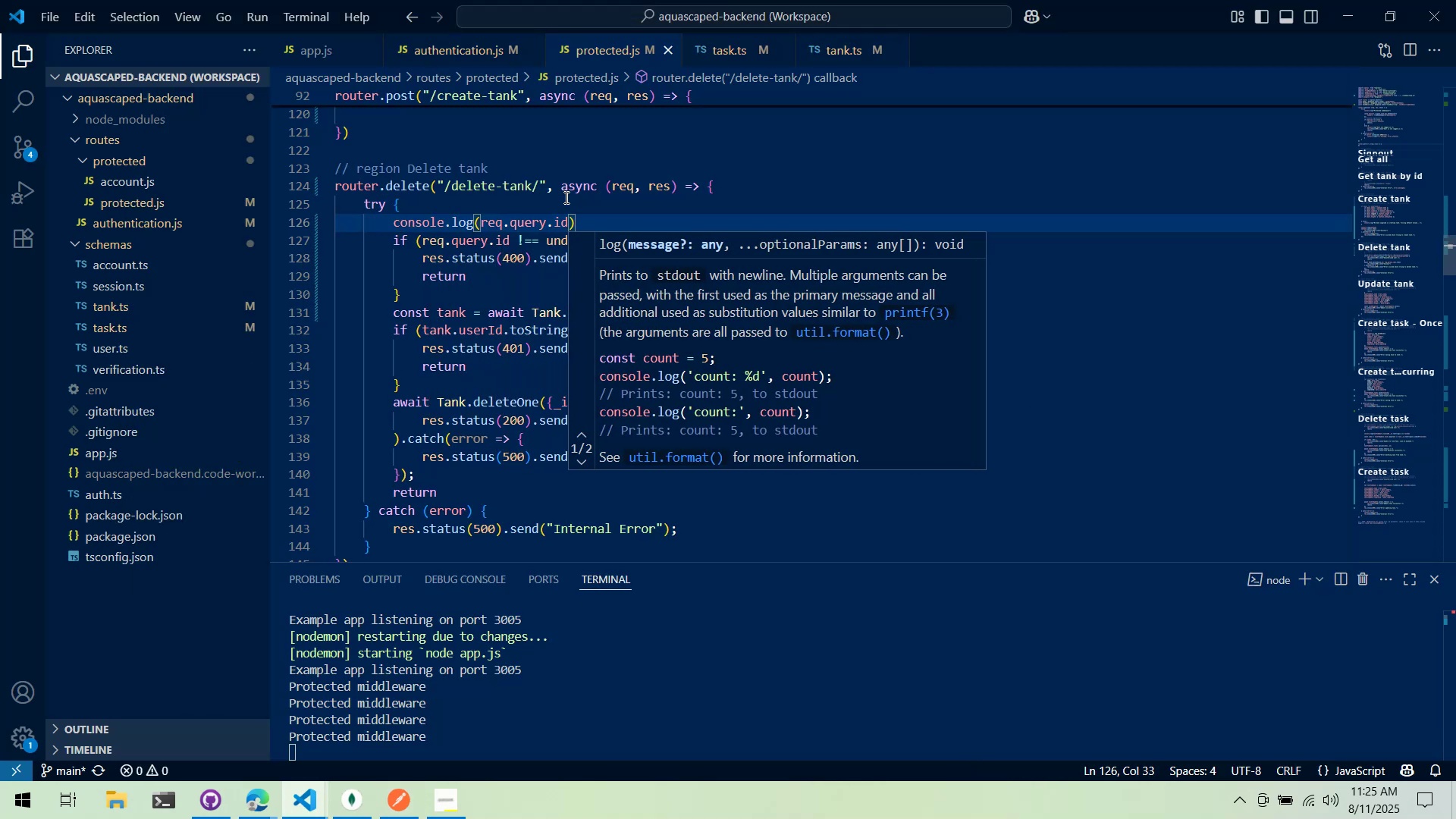 
key(Alt+AltLeft)
 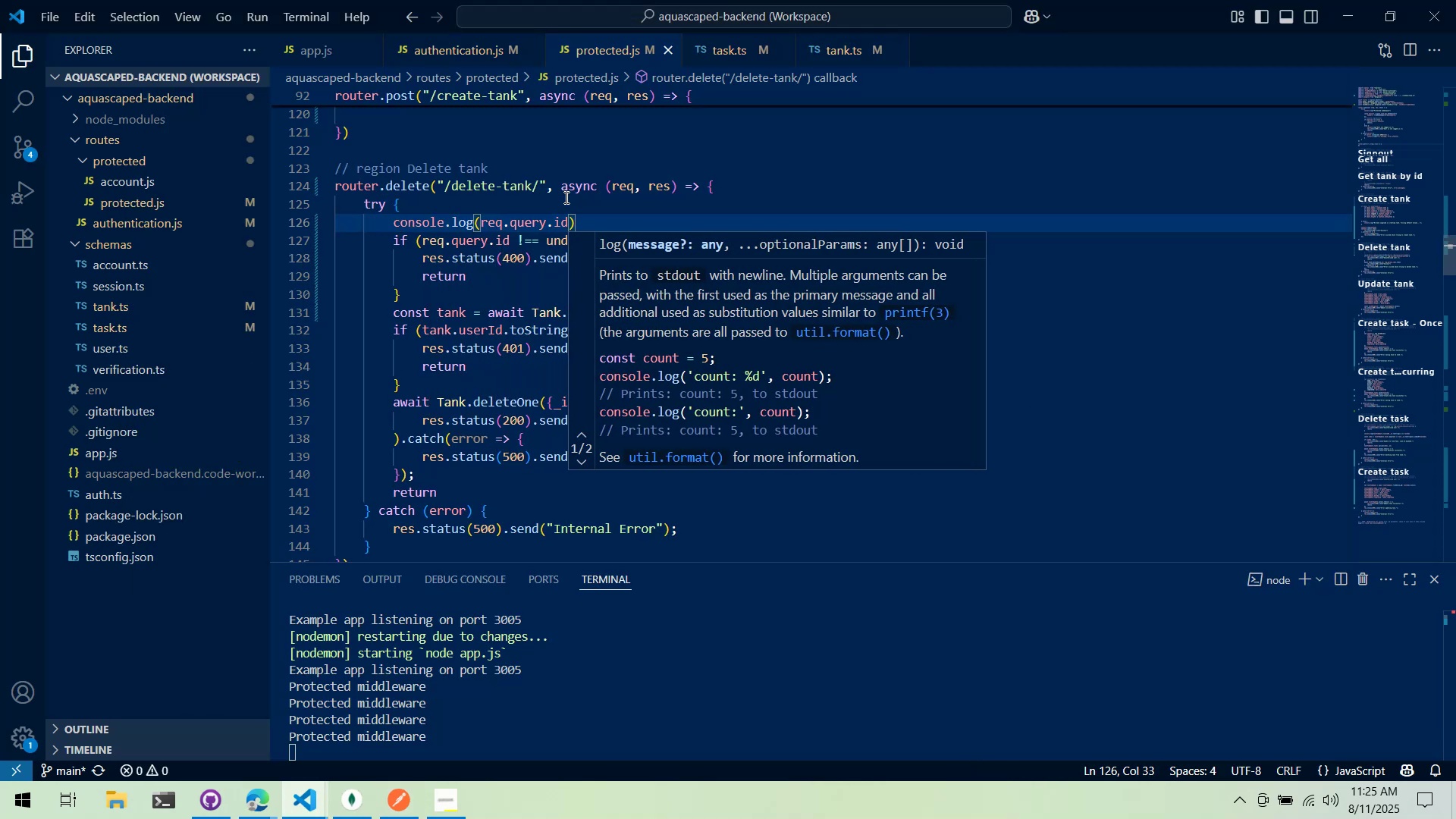 
key(Alt+Tab)
 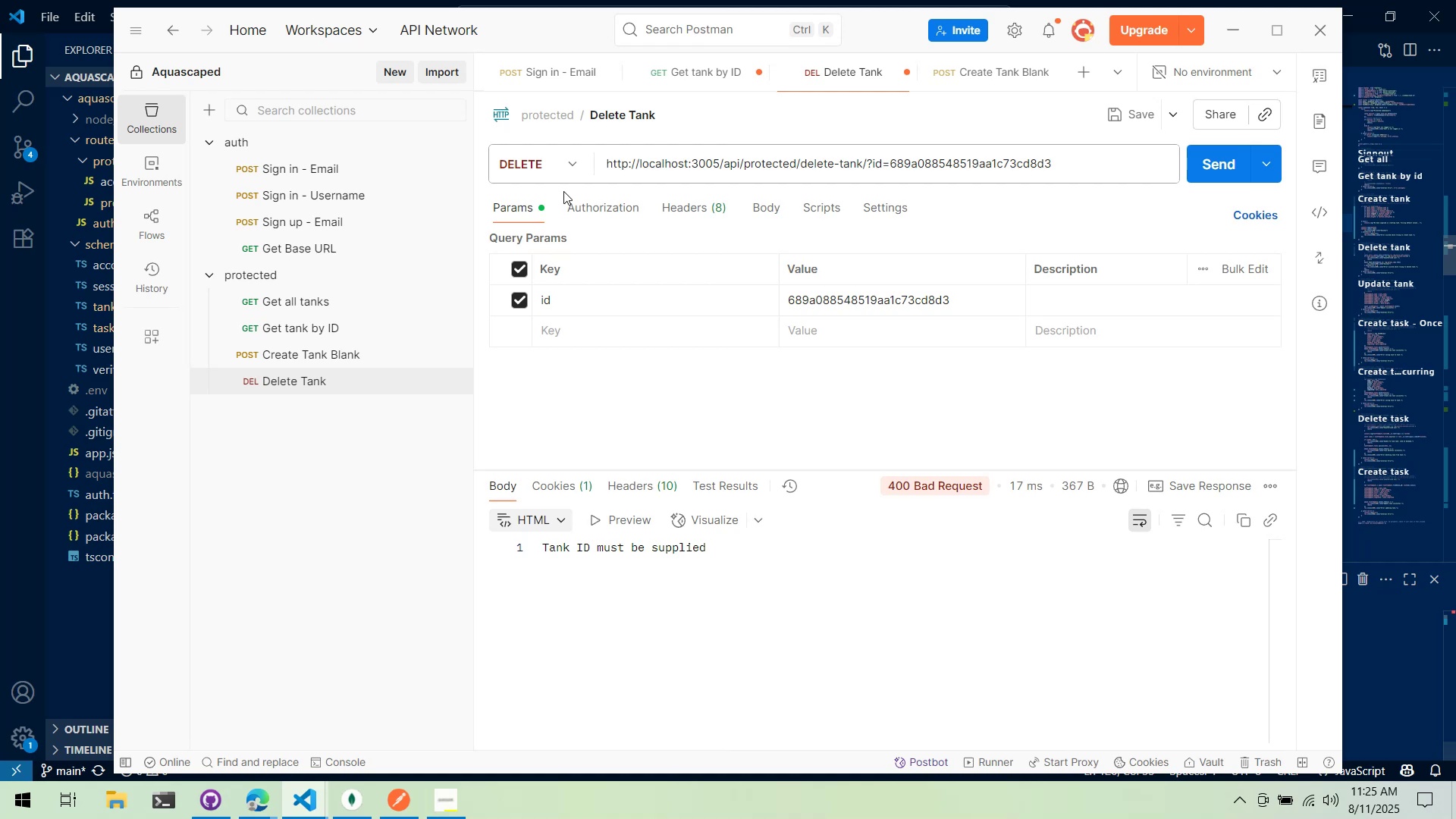 
left_click([94, 617])
 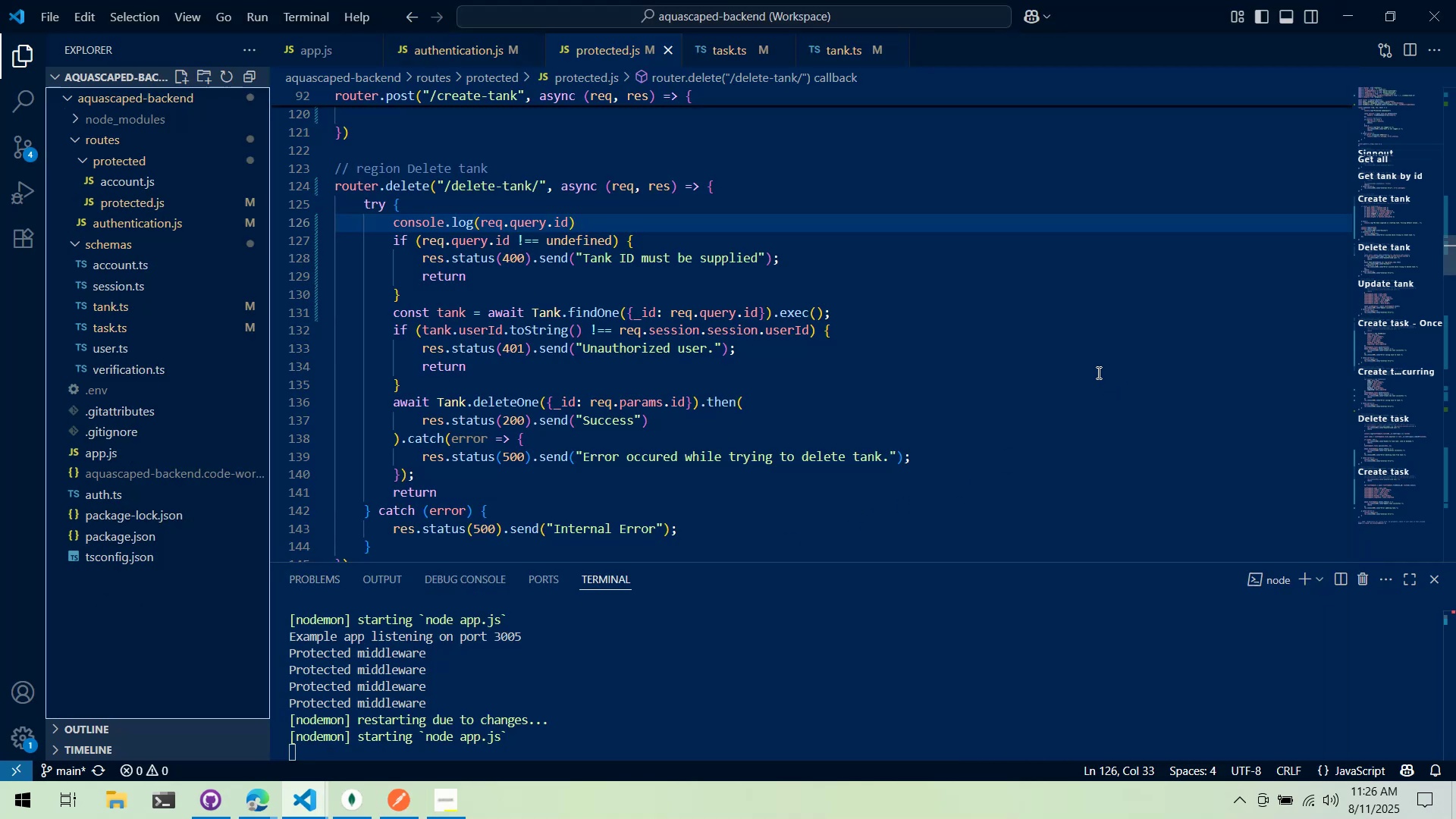 
key(Alt+AltLeft)
 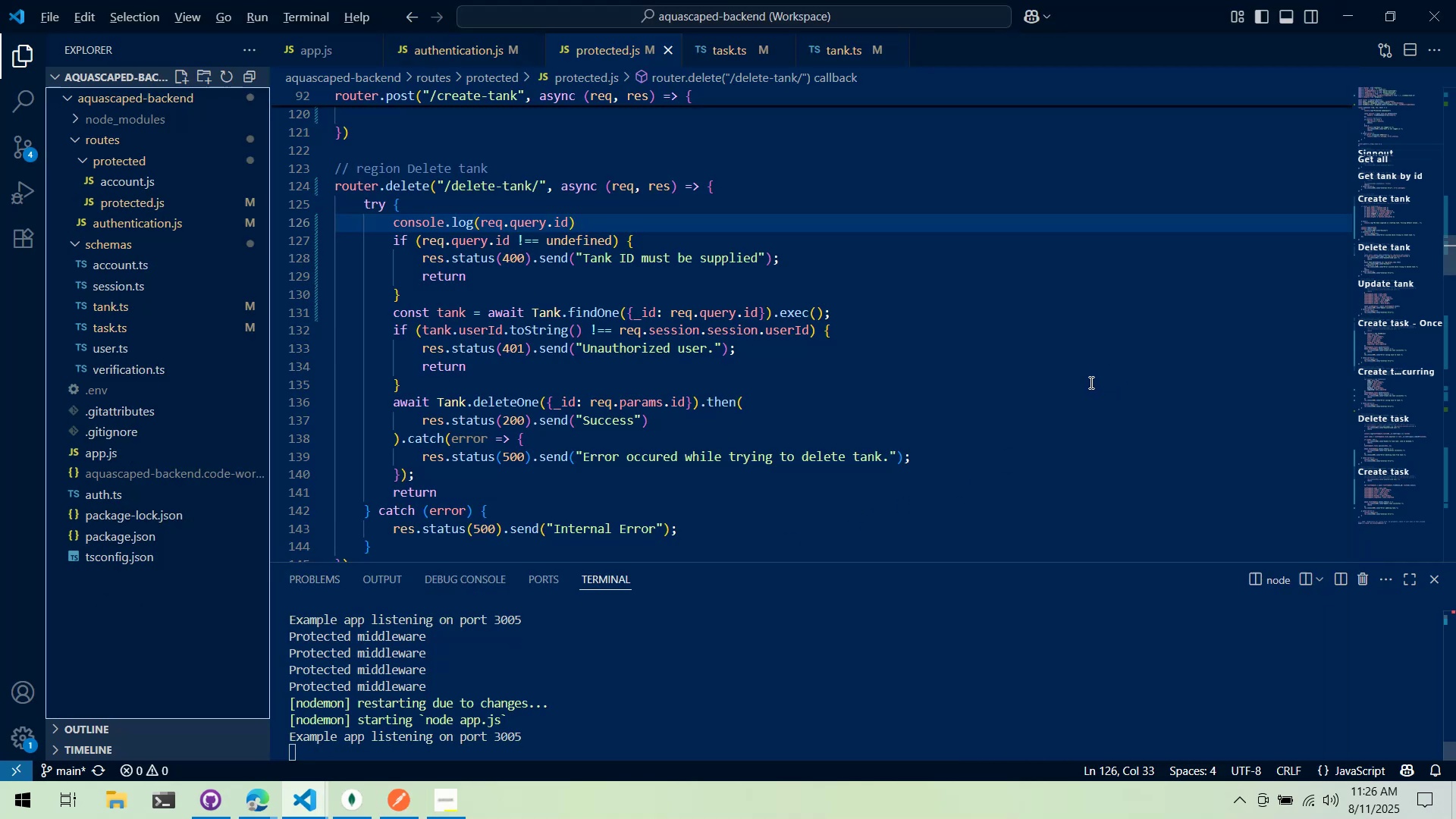 
key(Alt+Tab)
 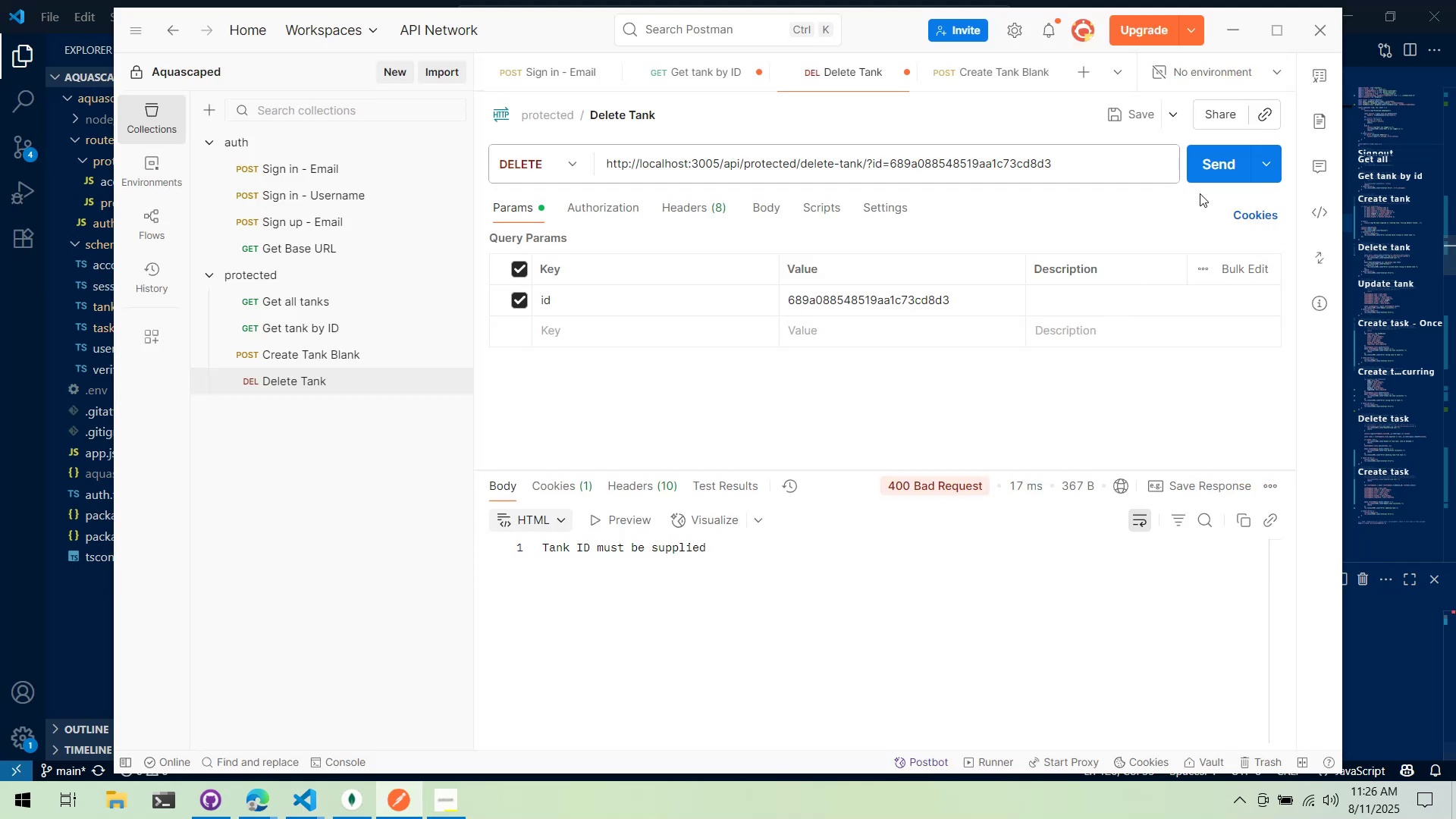 
left_click([1211, 177])
 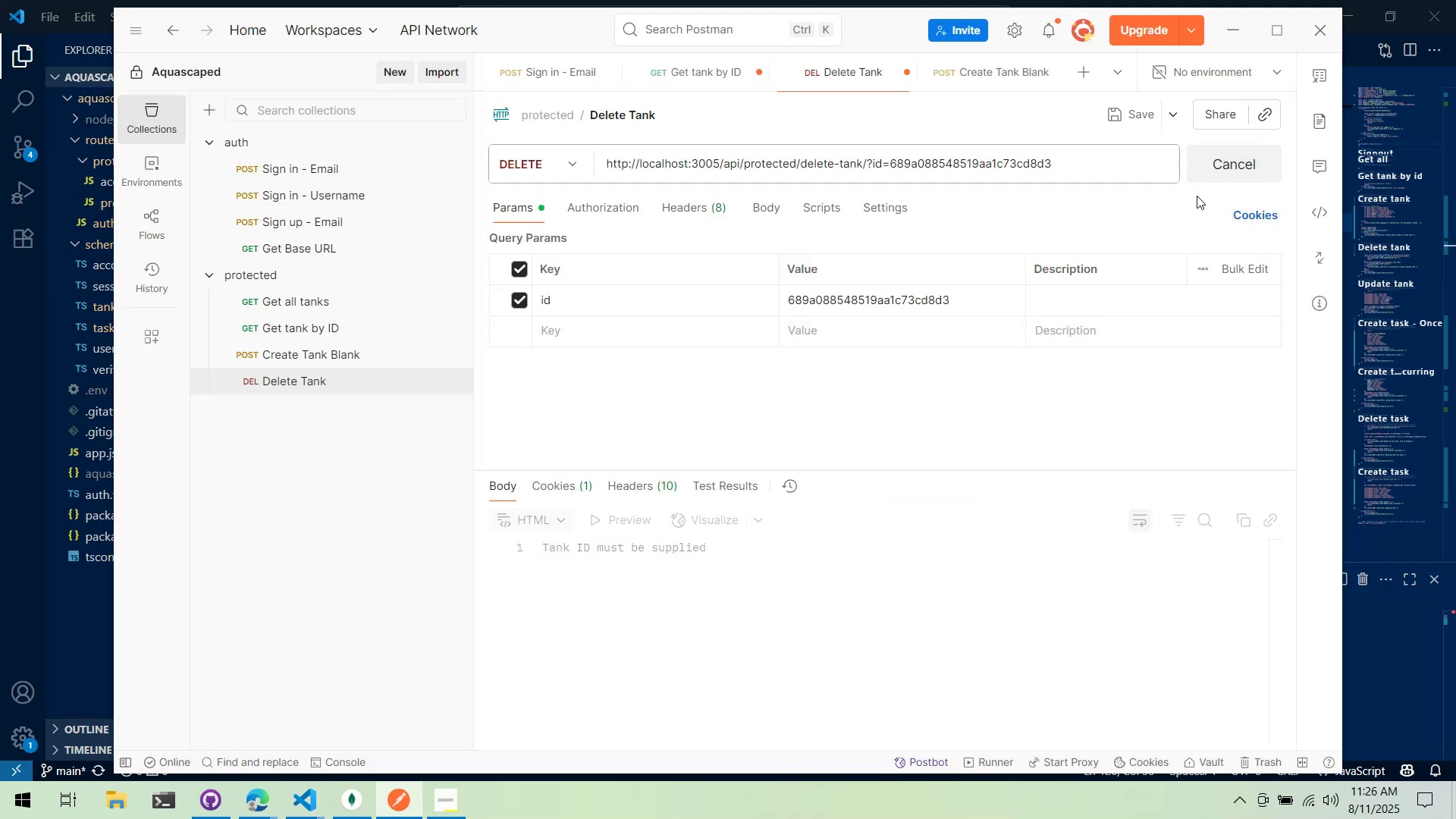 
mouse_move([1178, 209])
 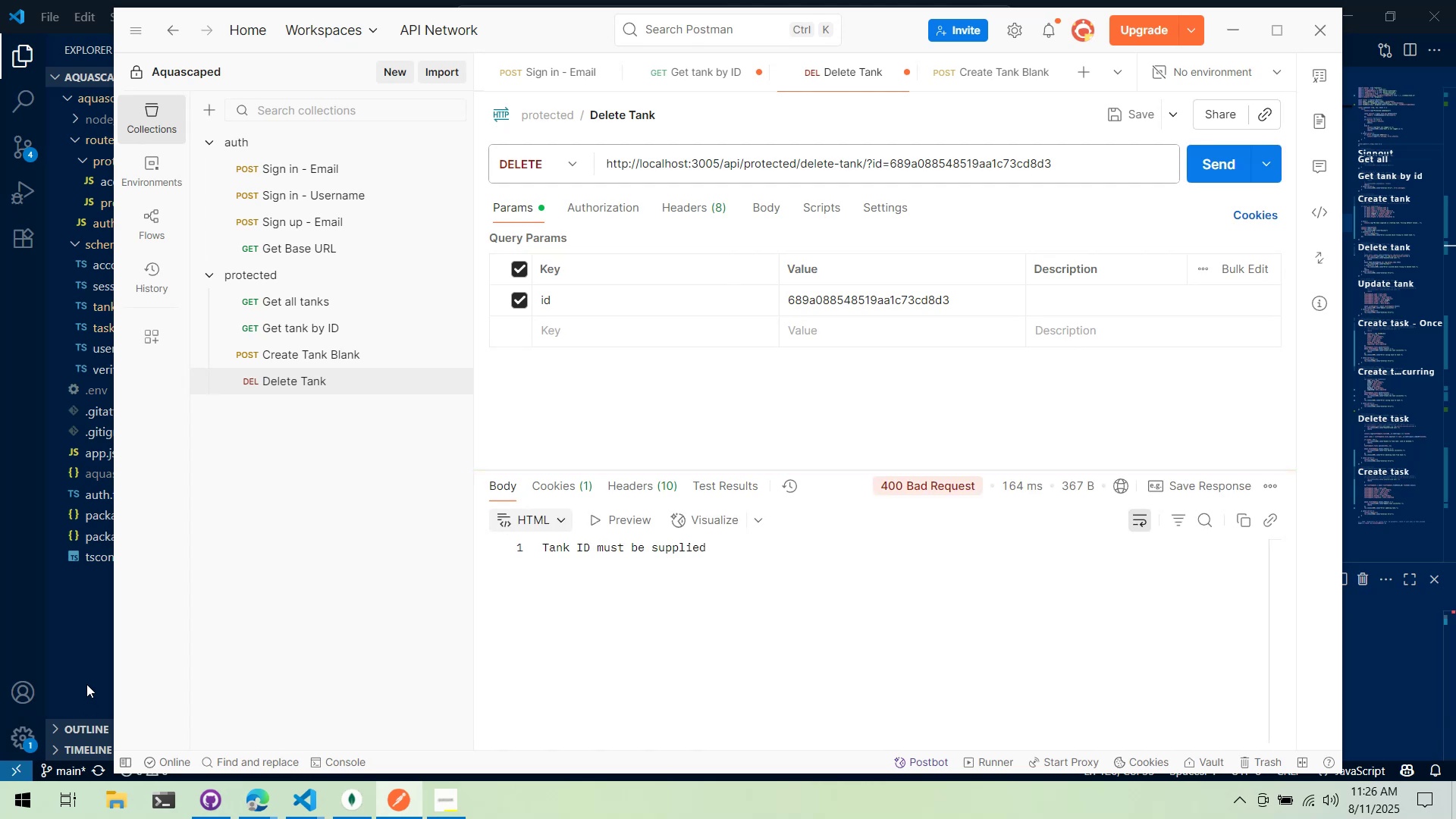 
left_click([72, 656])
 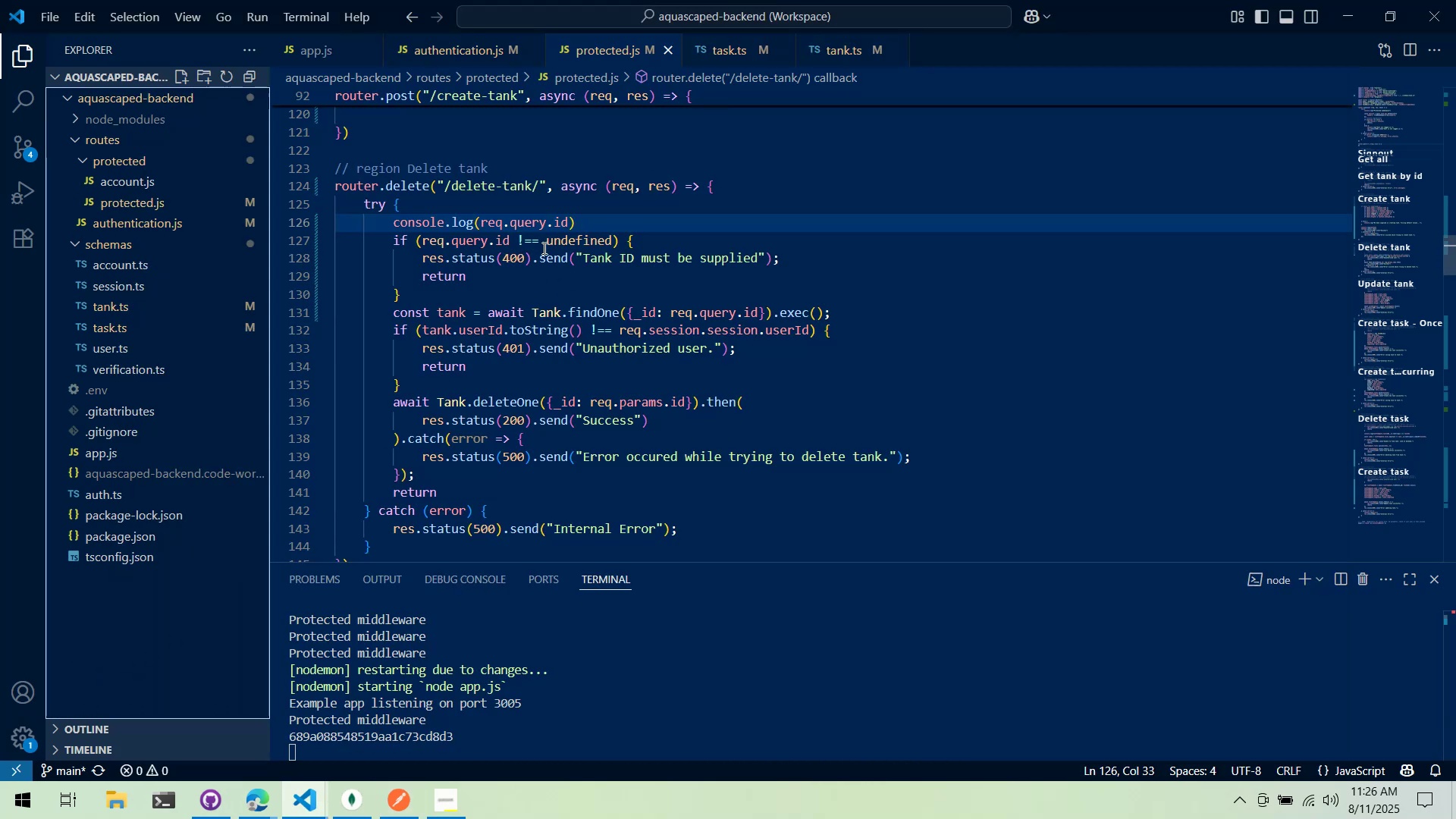 
left_click([526, 240])
 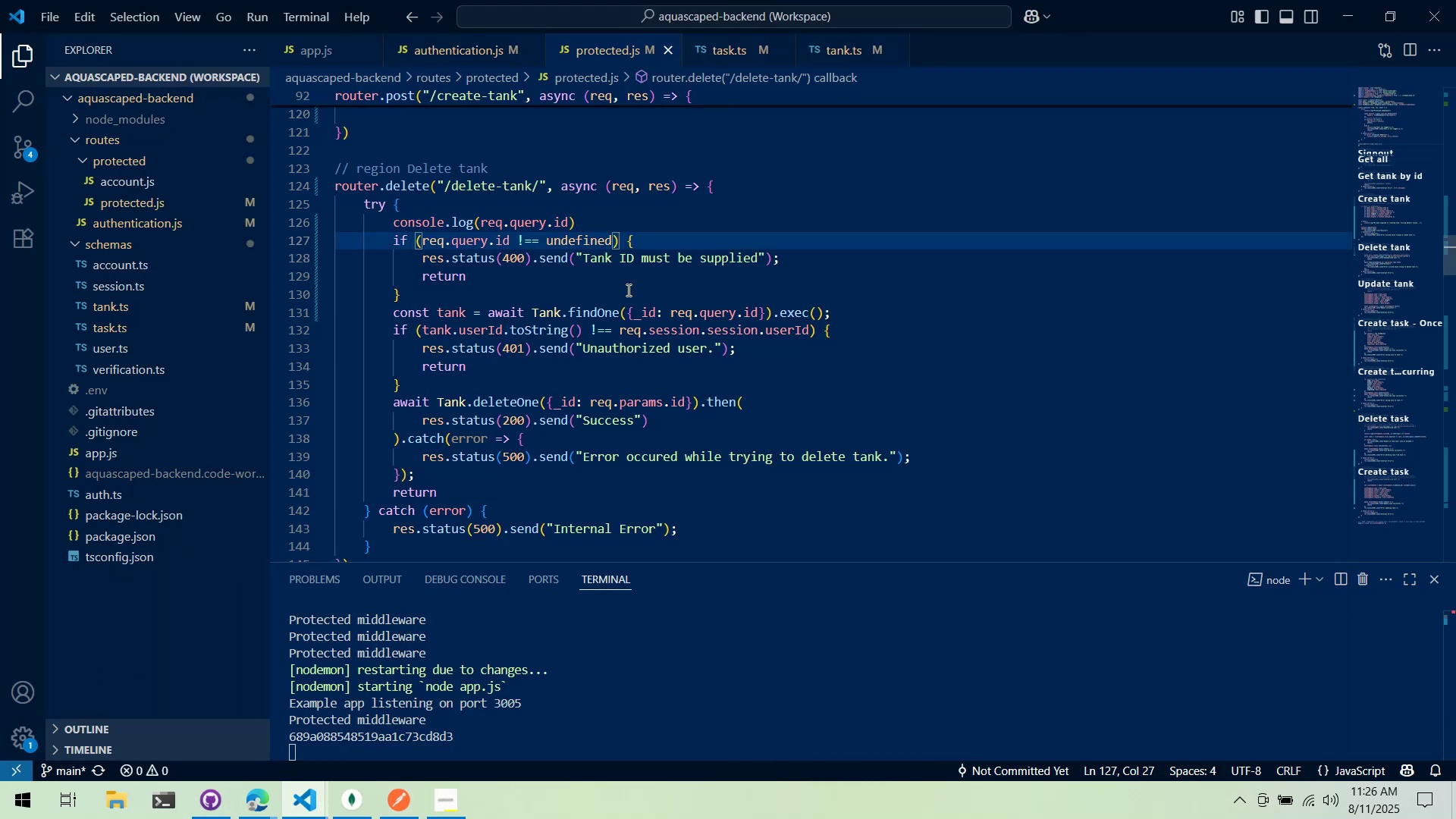 
key(Backspace)
 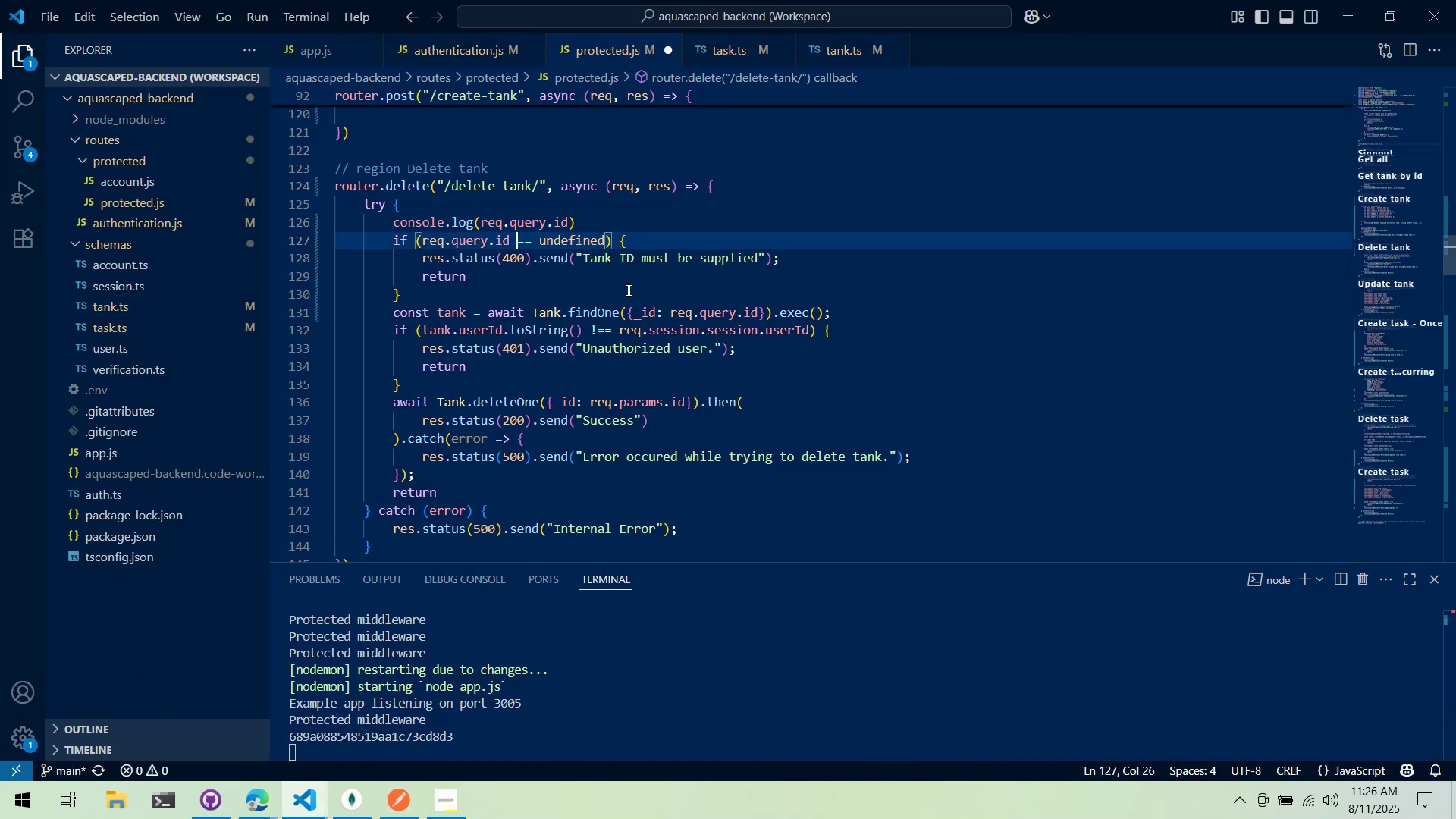 
key(Equal)
 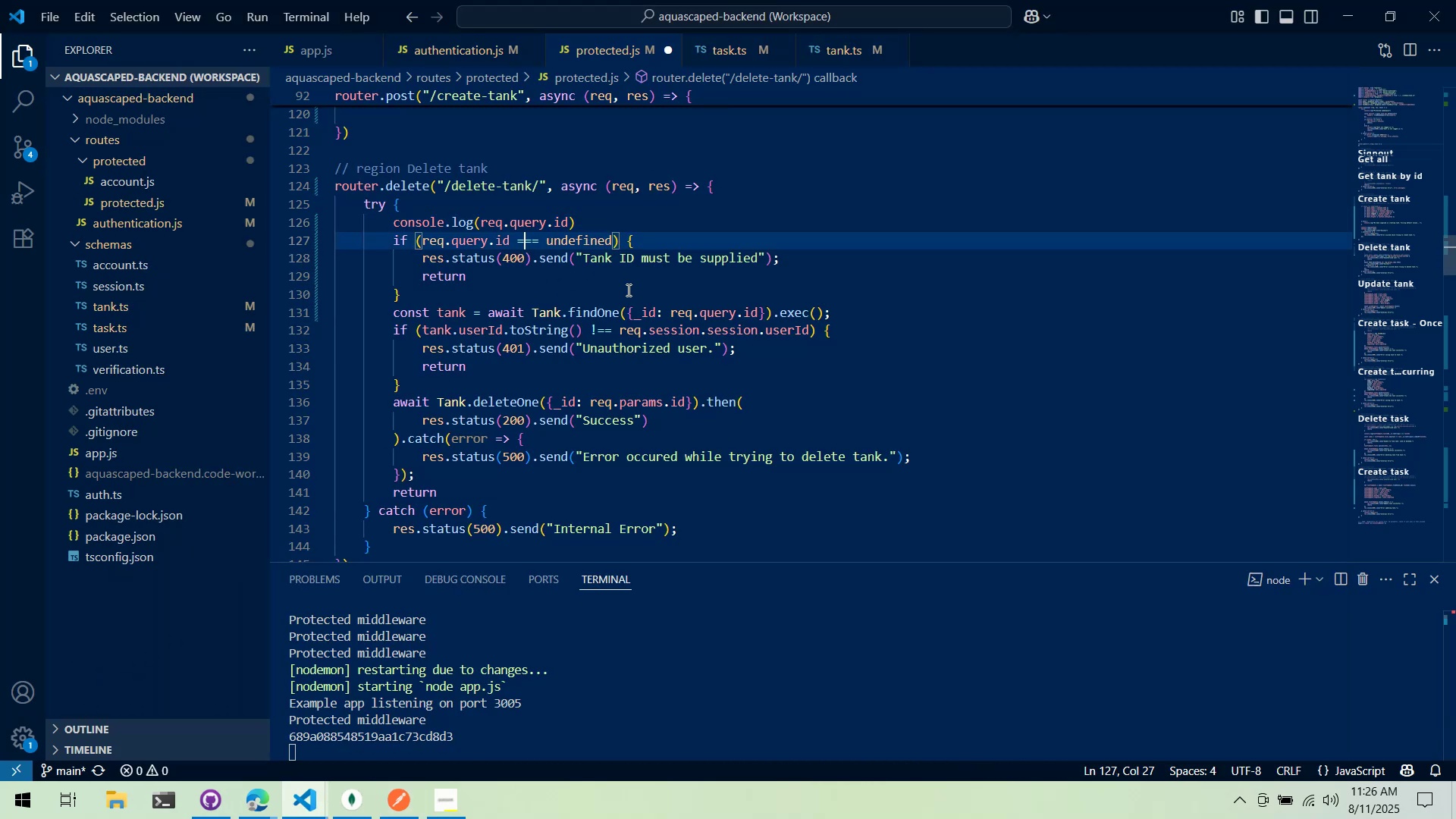 
key(Control+ControlLeft)
 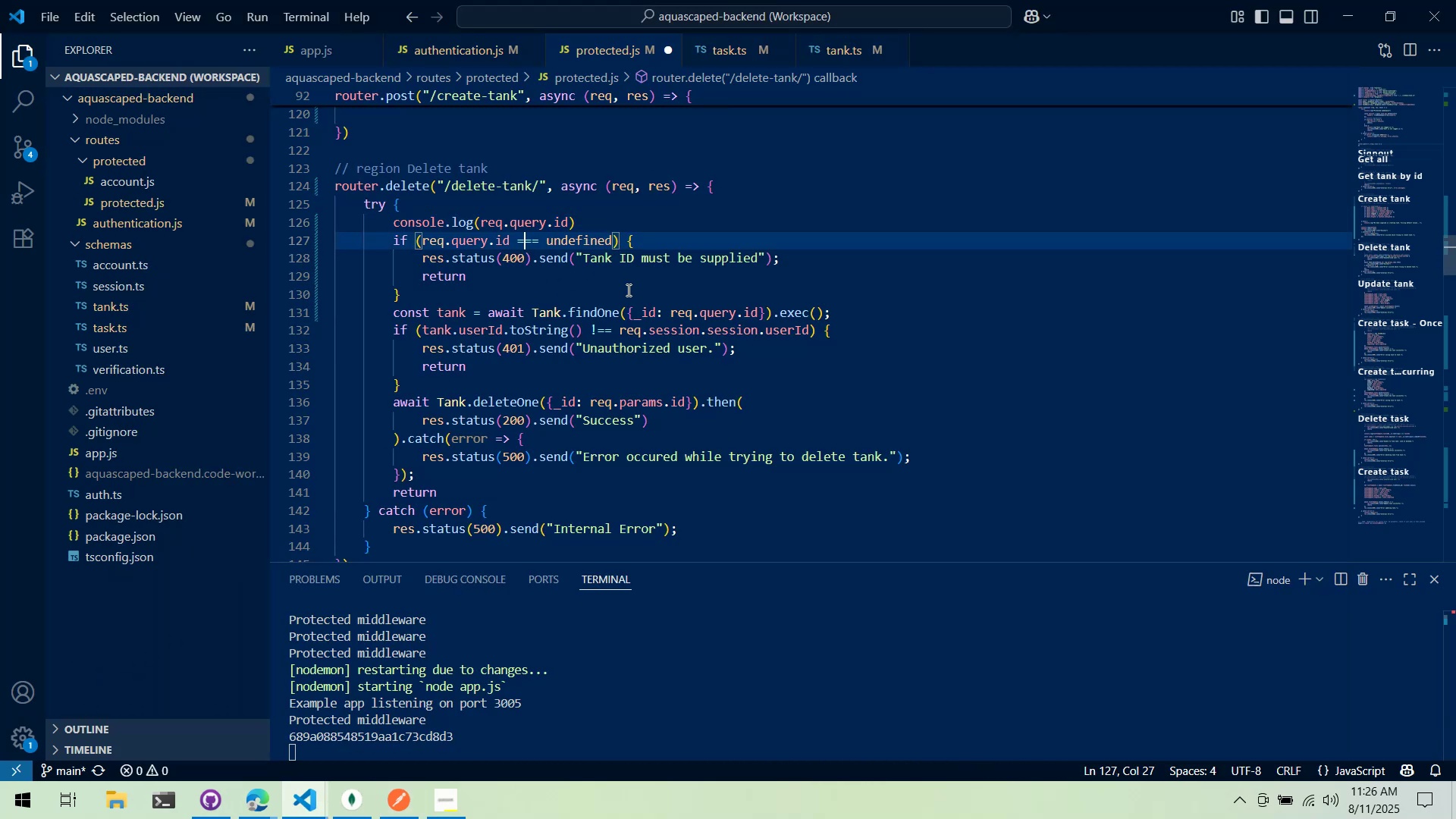 
key(Control+S)
 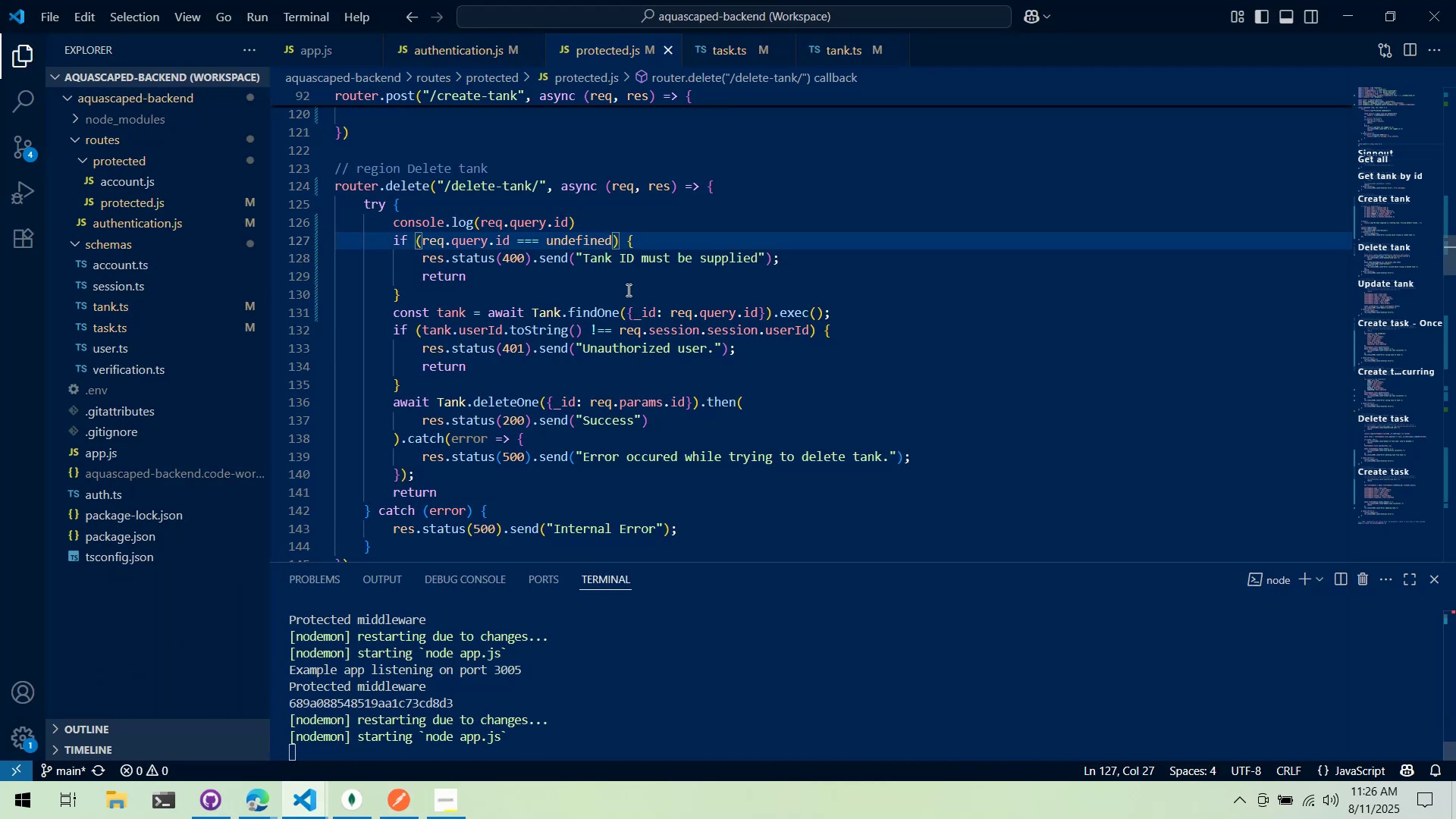 
key(Alt+AltLeft)
 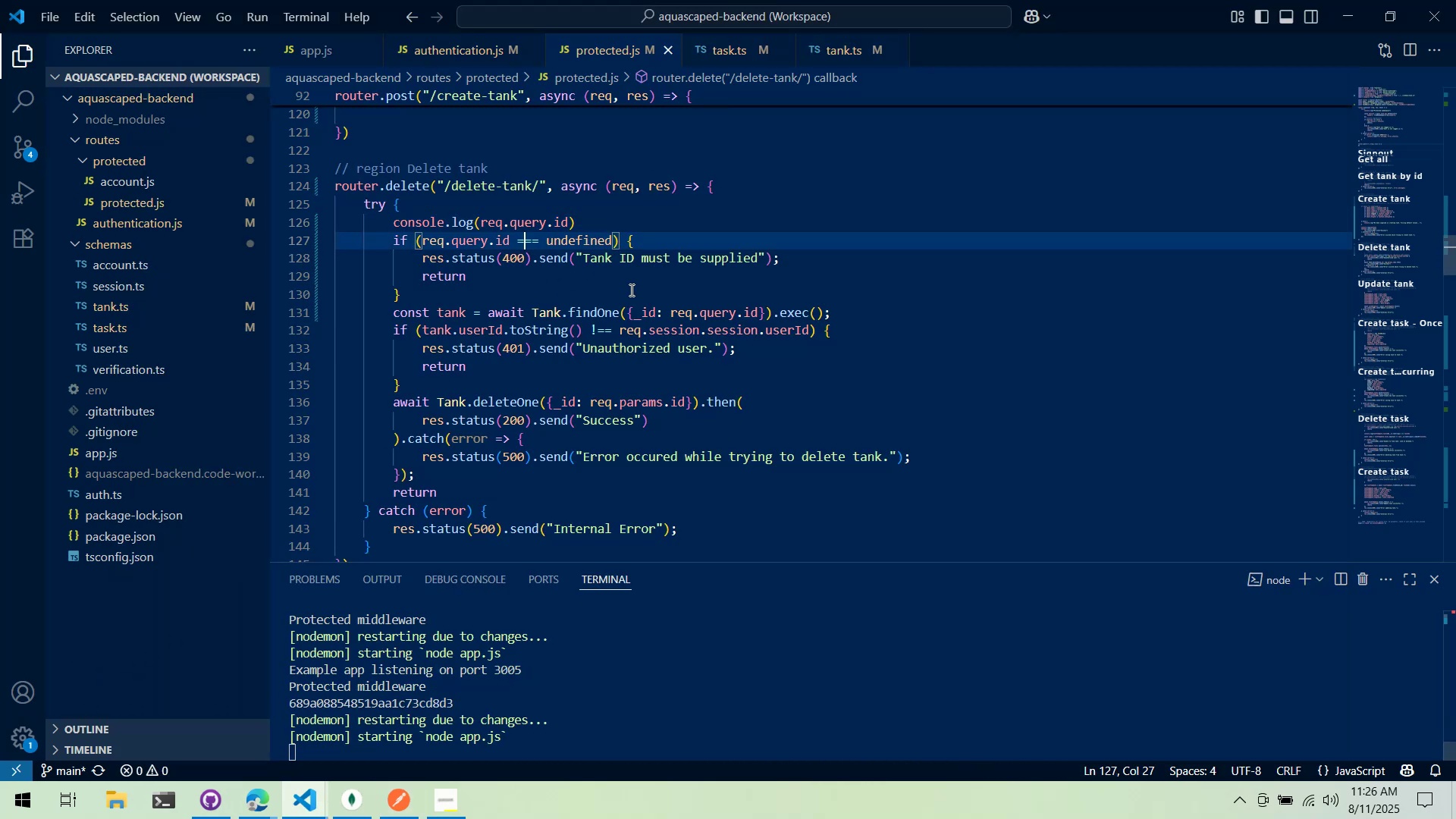 
key(Alt+Tab)
 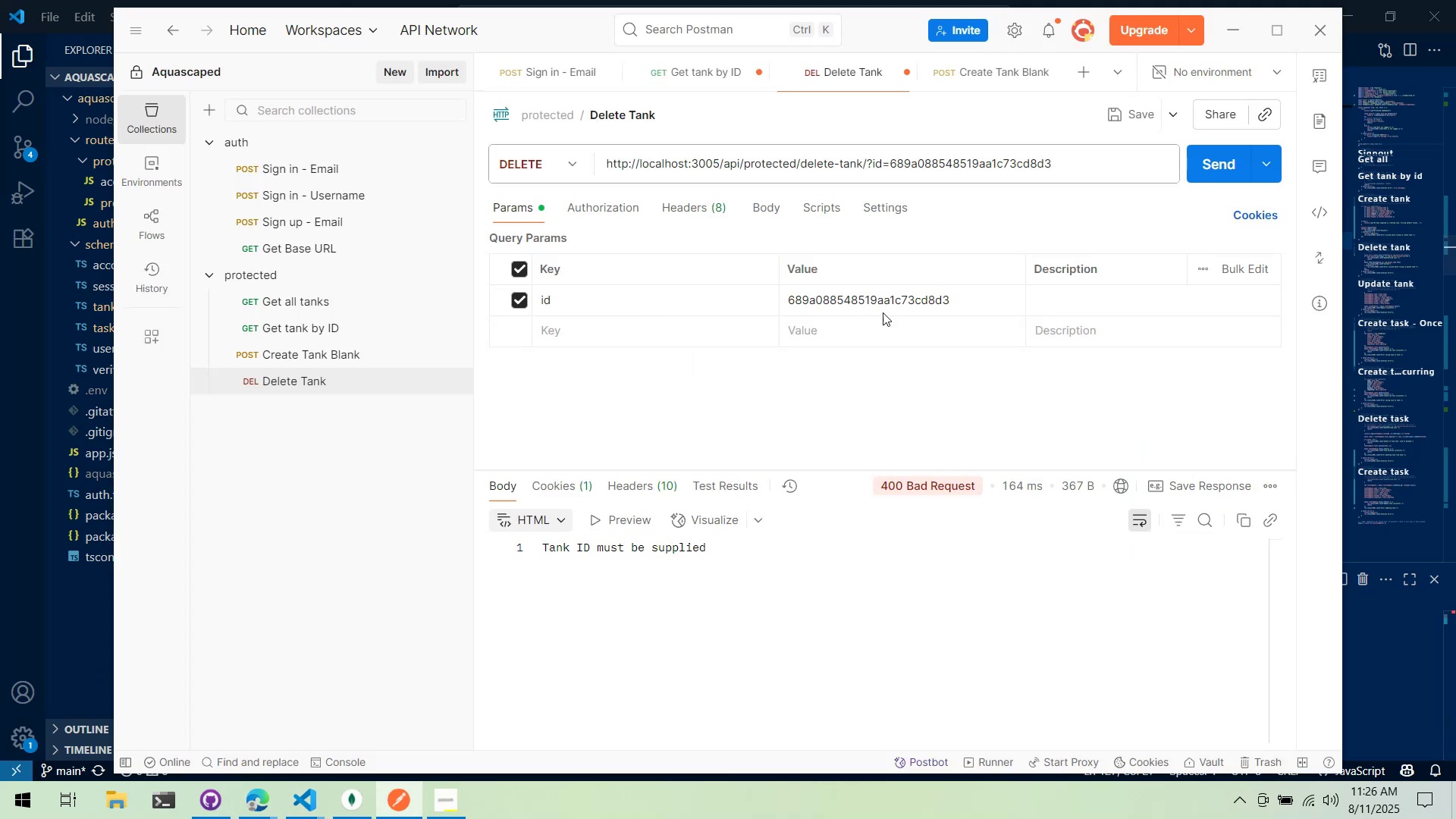 
double_click([883, 311])
 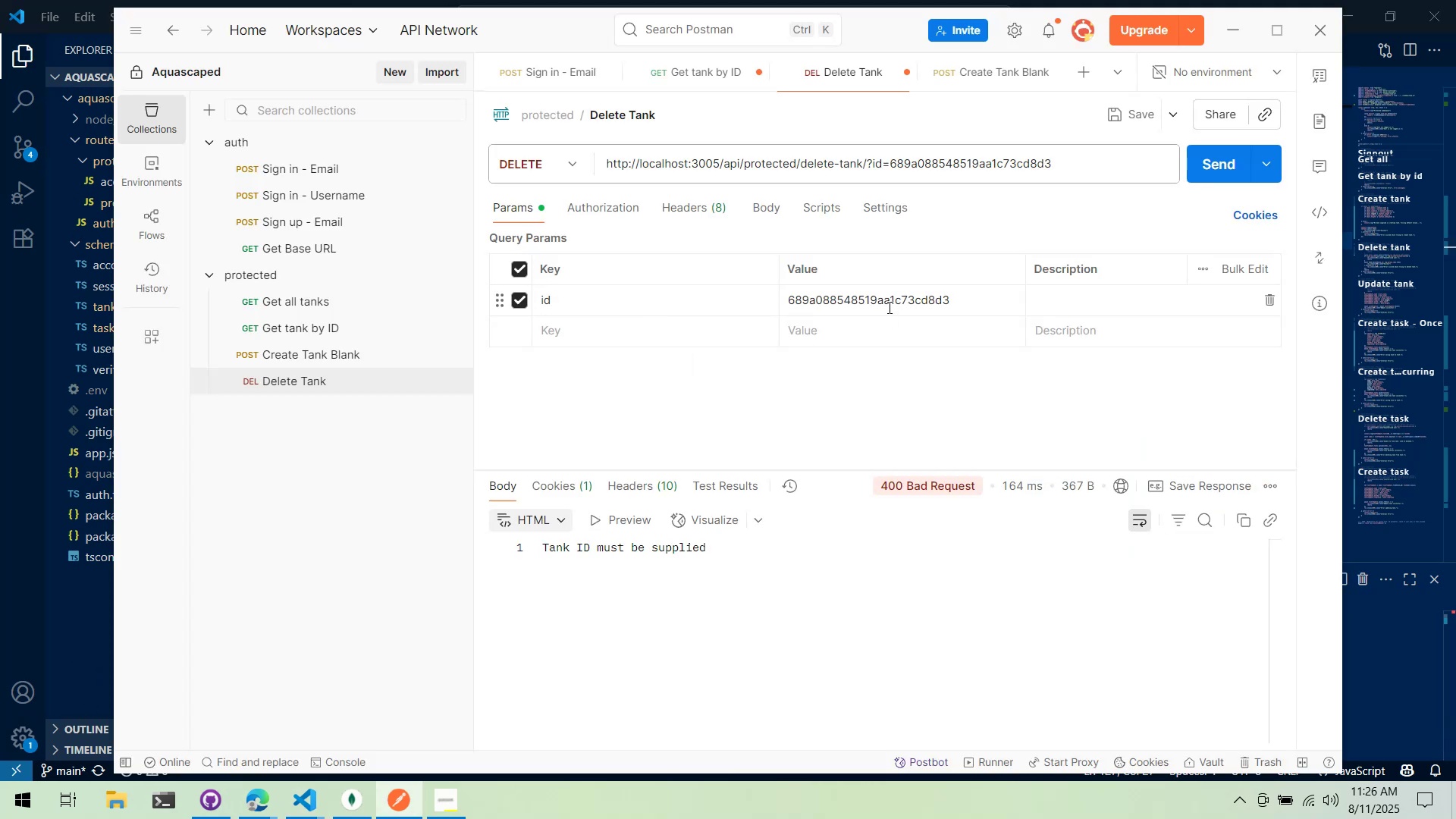 
triple_click([888, 307])
 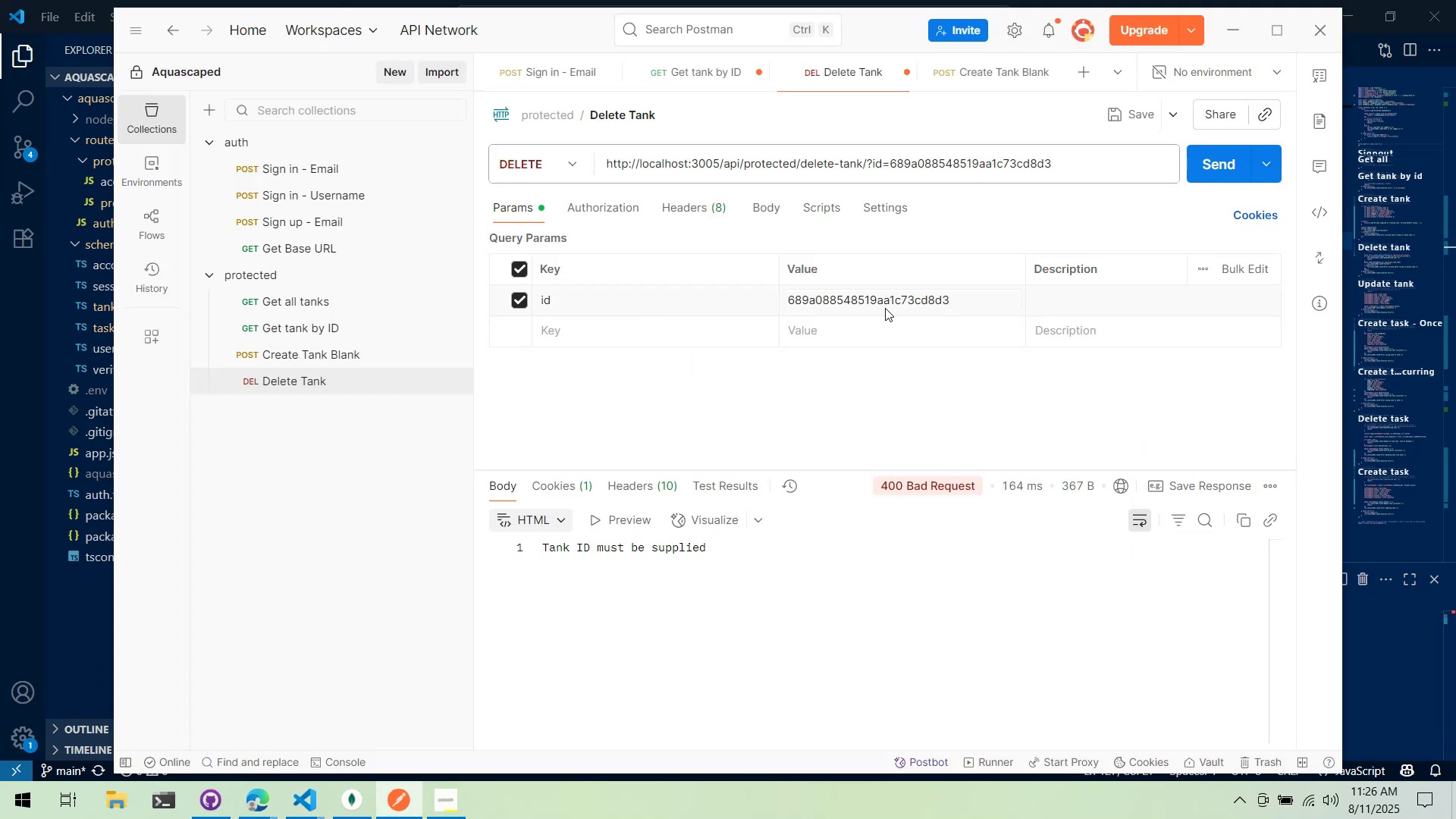 
triple_click([885, 308])
 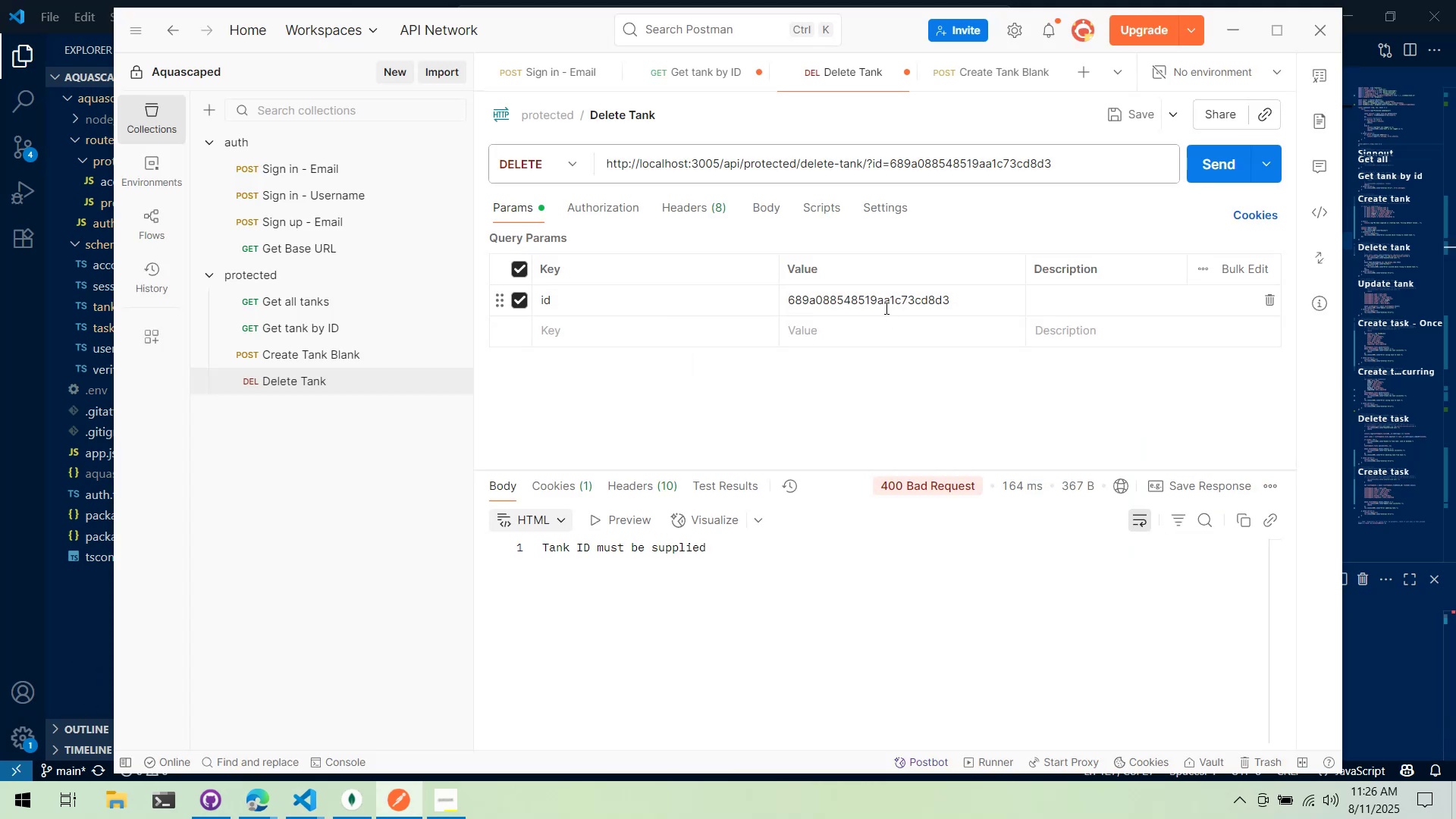 
triple_click([885, 308])
 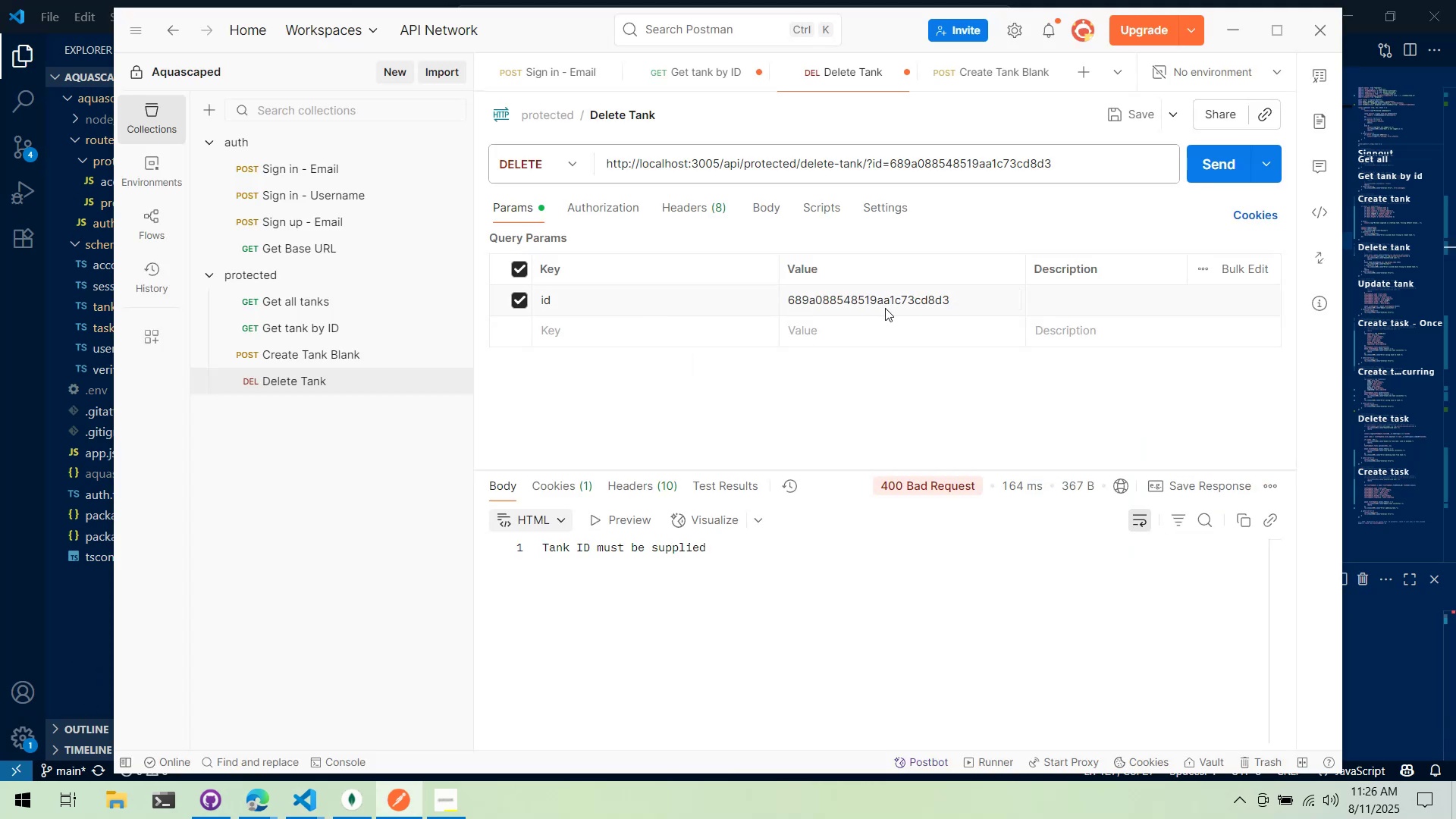 
triple_click([885, 308])
 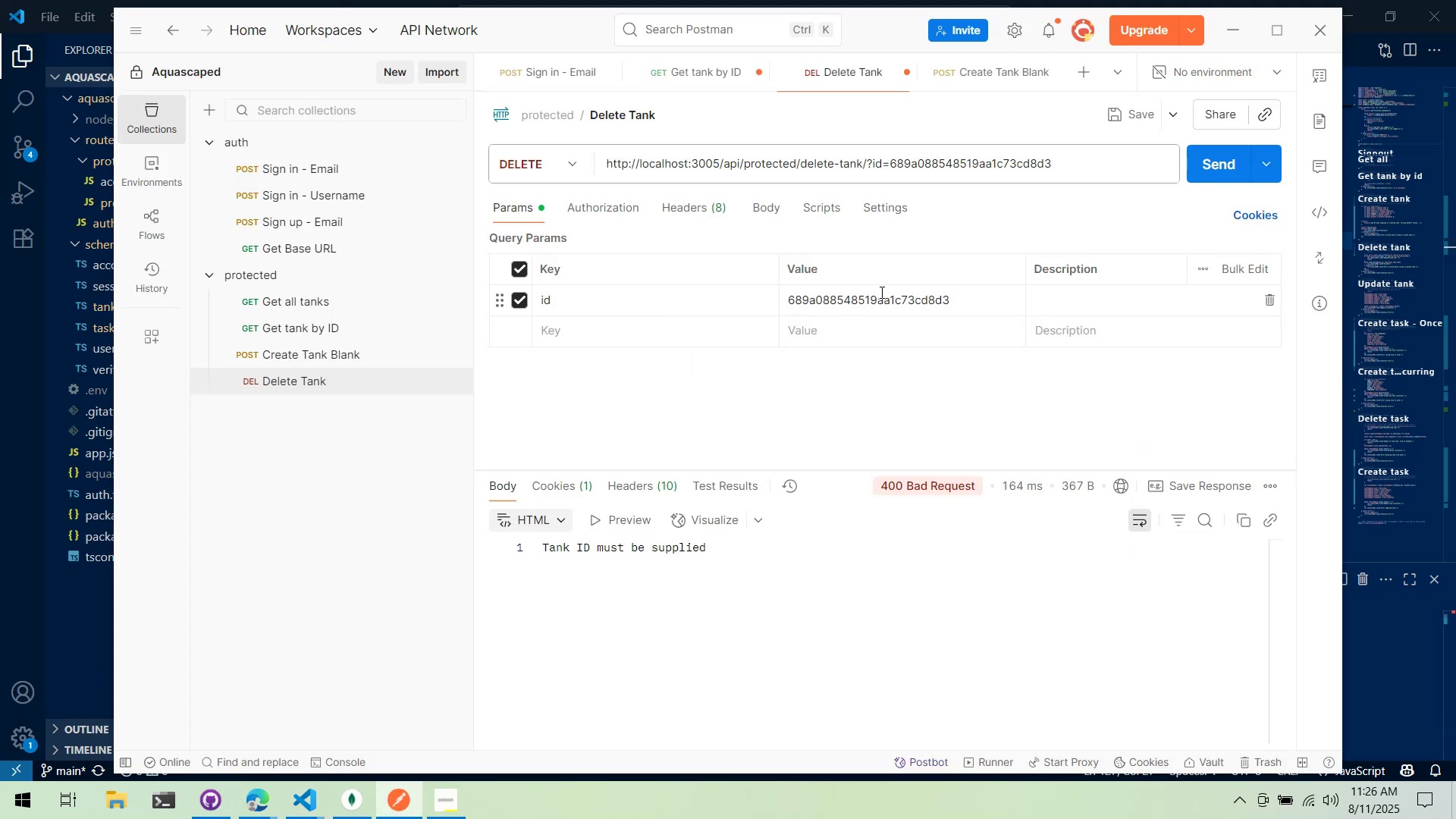 
triple_click([880, 291])
 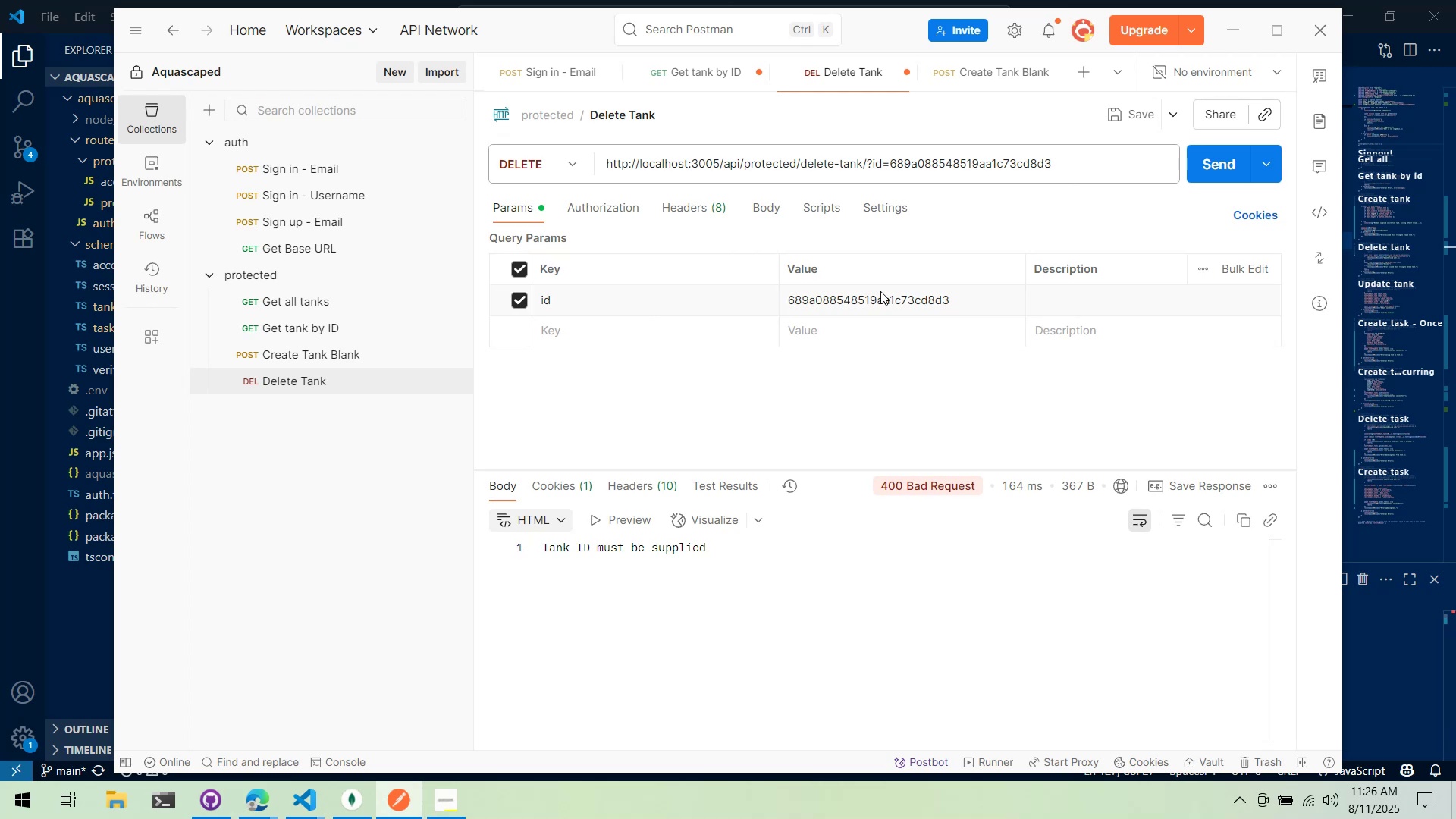 
triple_click([880, 291])
 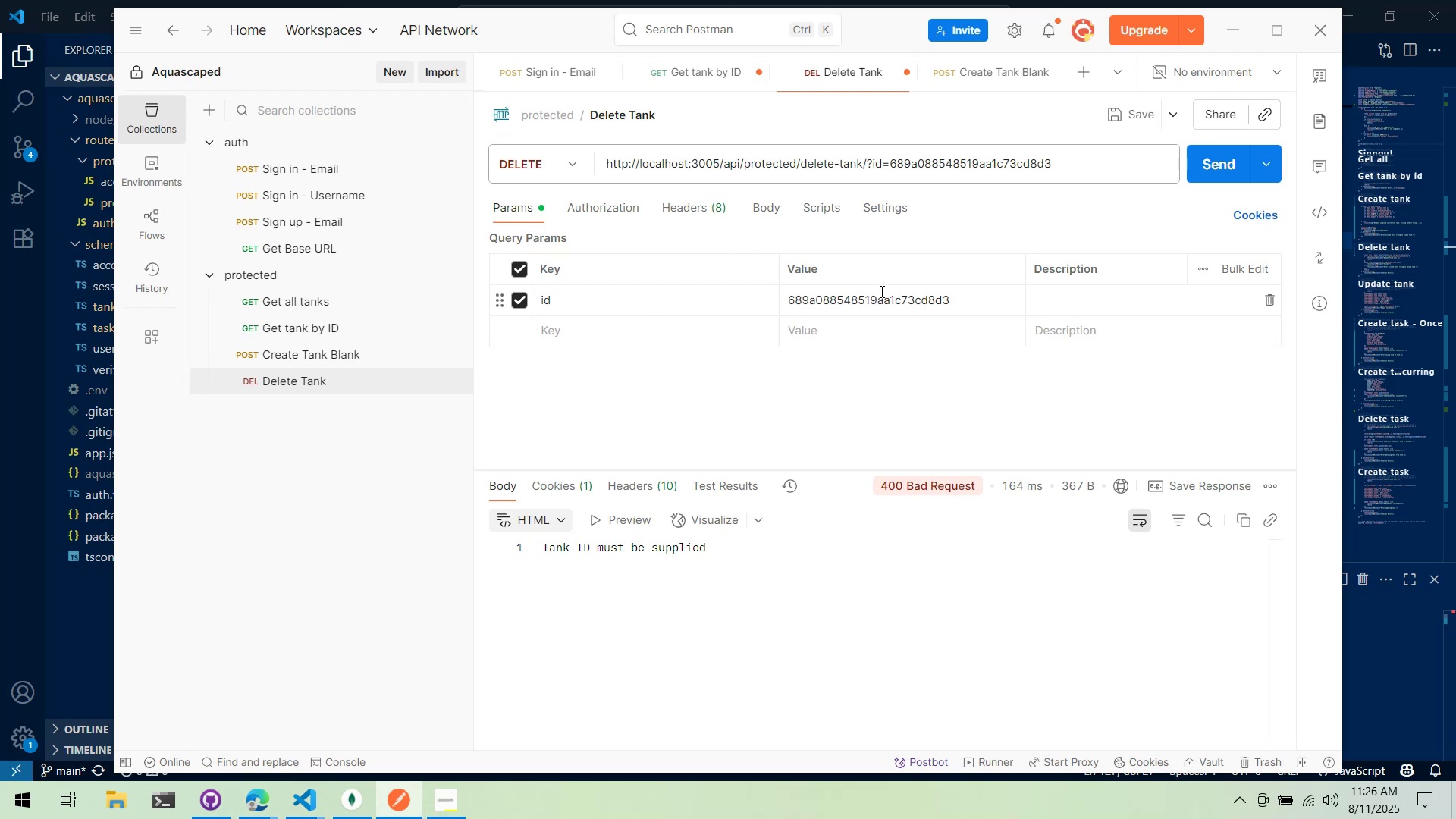 
triple_click([880, 291])
 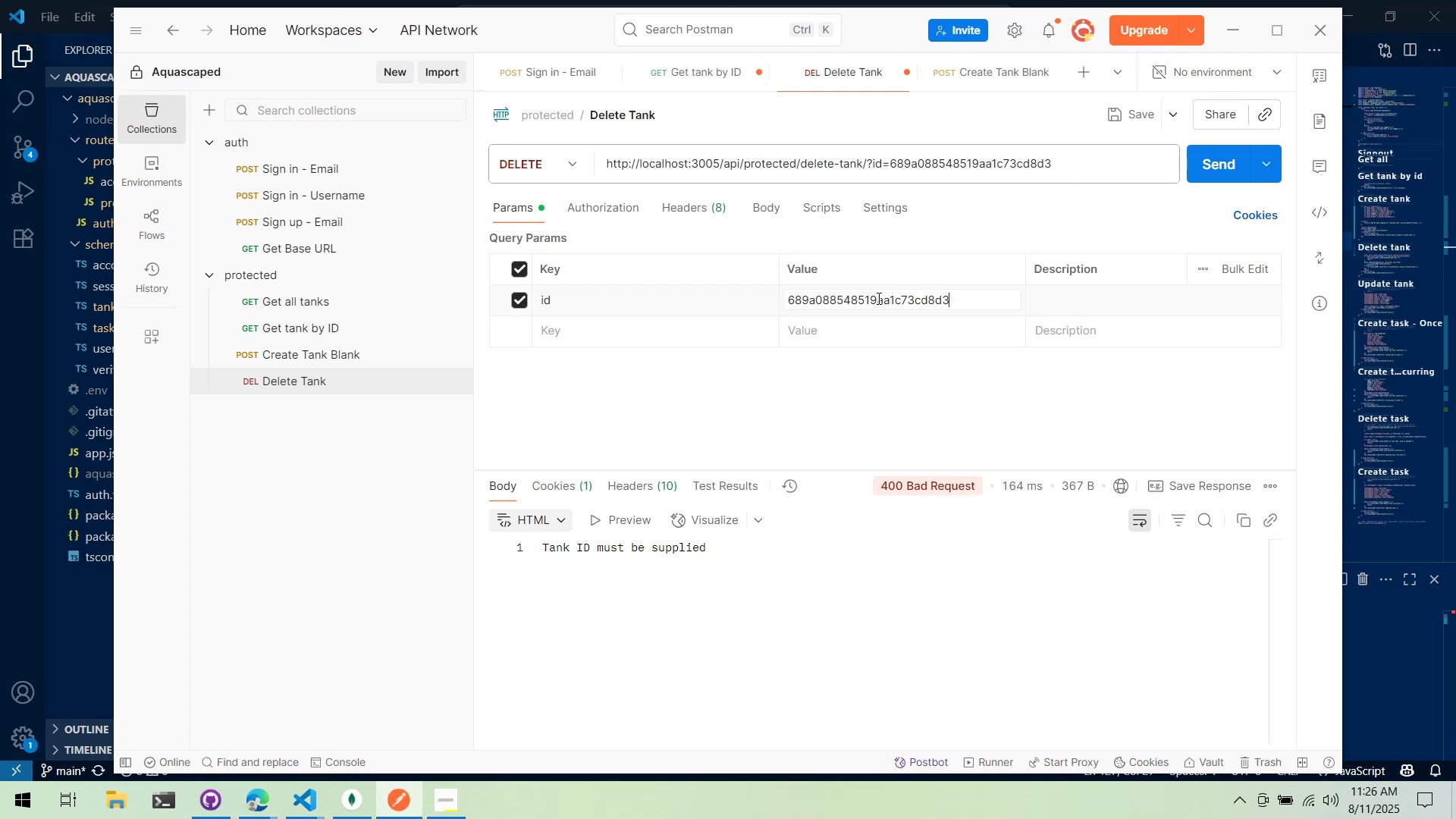 
triple_click([877, 298])
 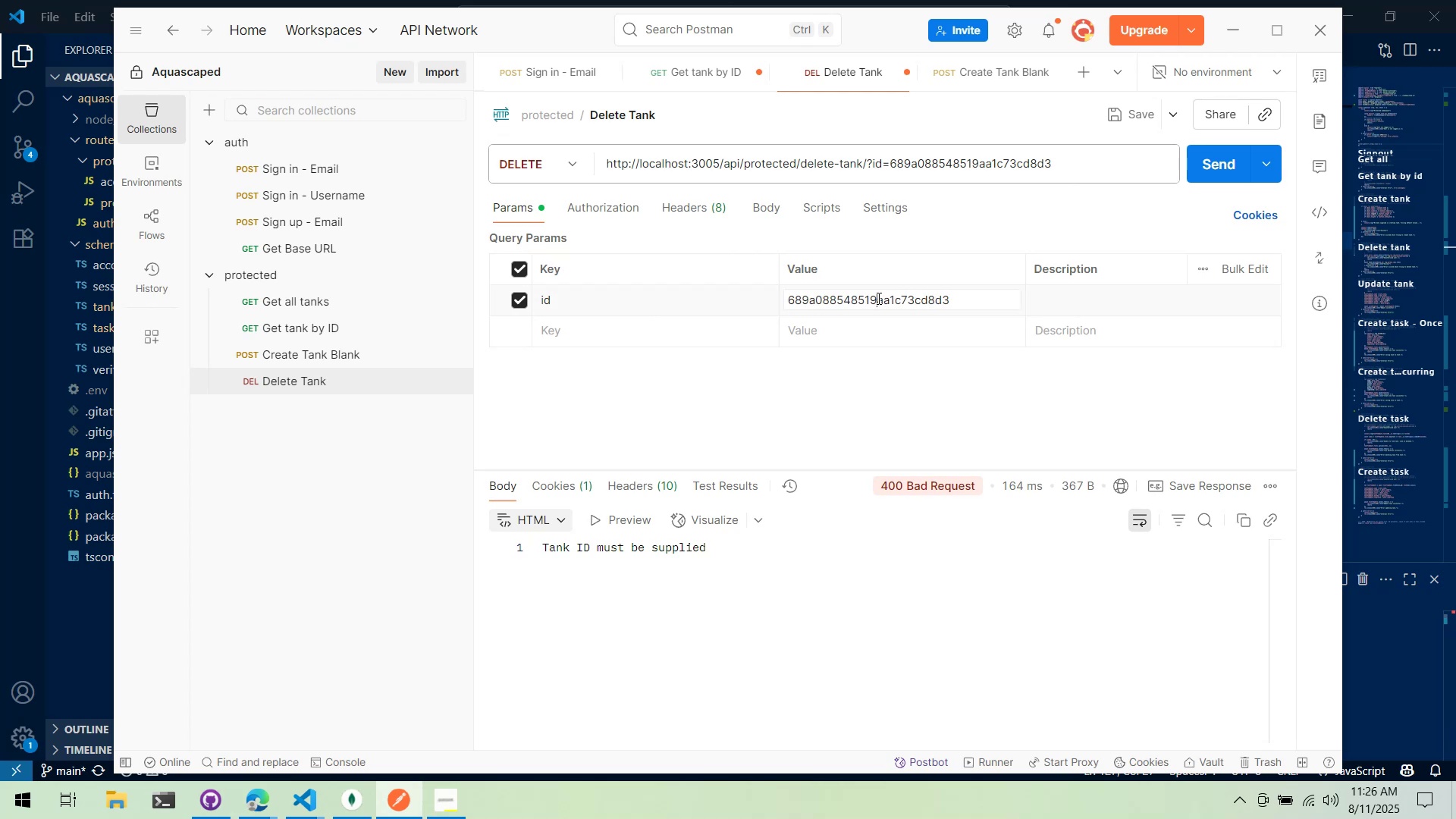 
triple_click([877, 298])
 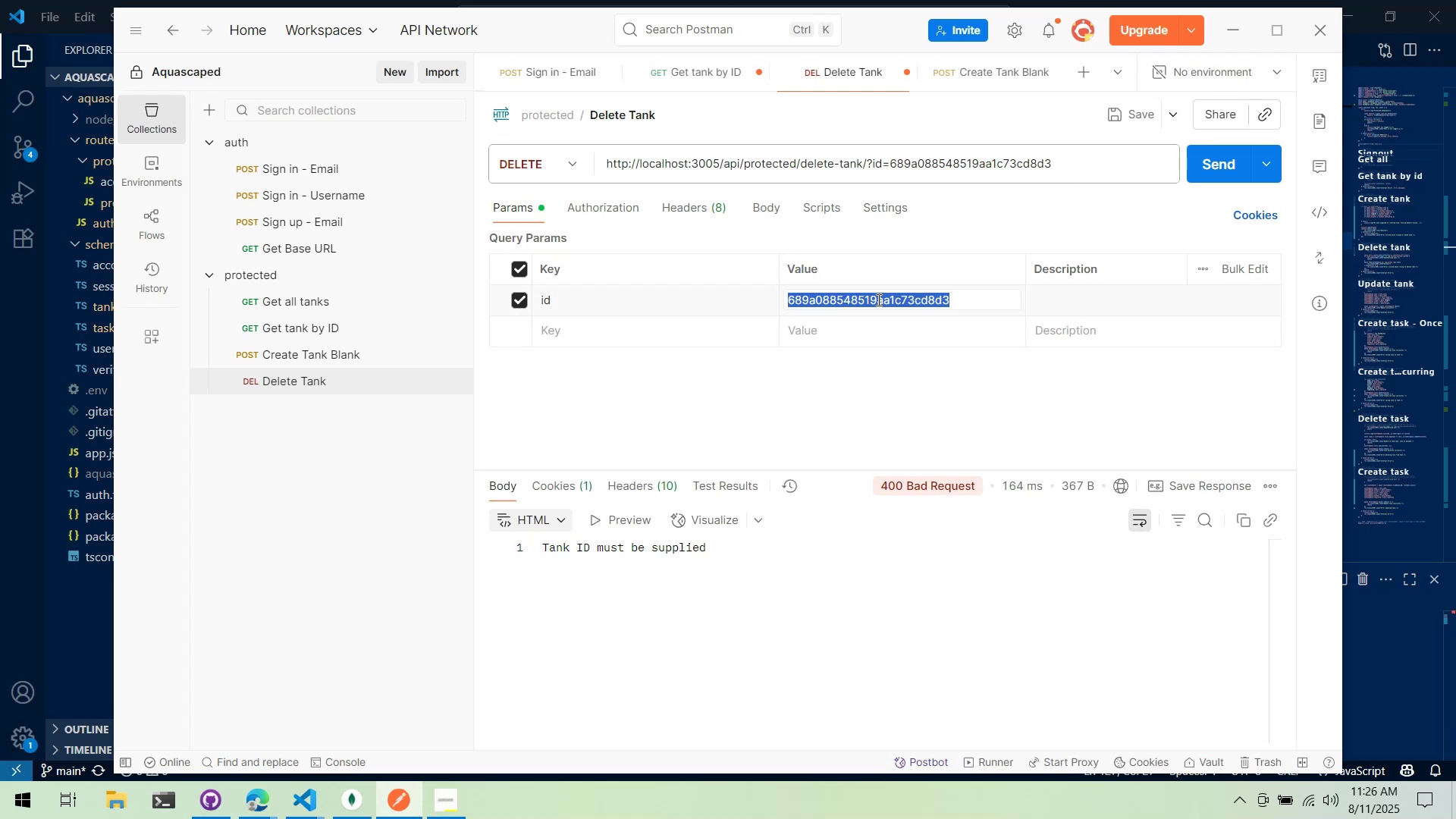 
key(Control+ControlLeft)
 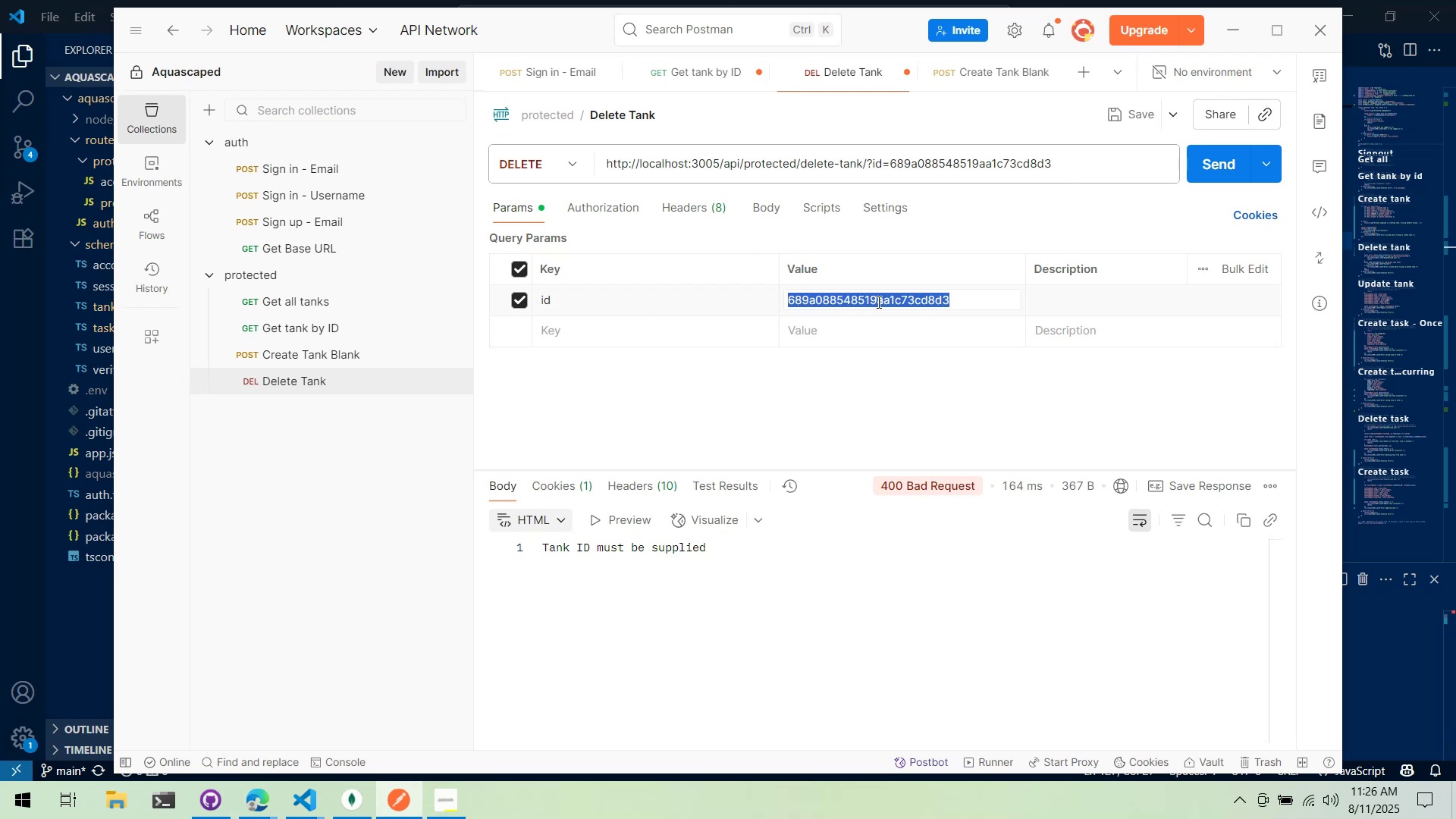 
key(Control+X)
 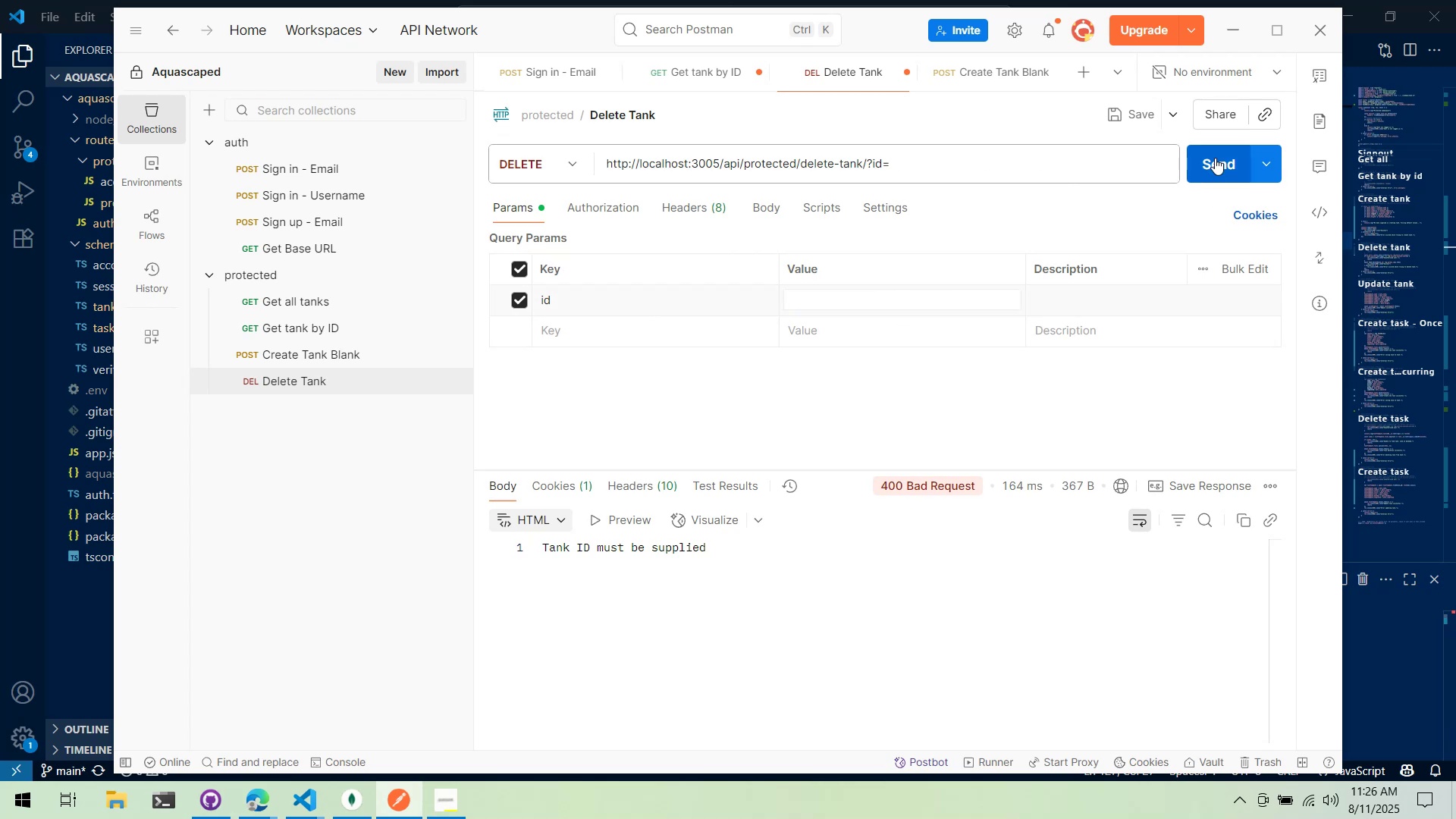 
left_click([1219, 155])
 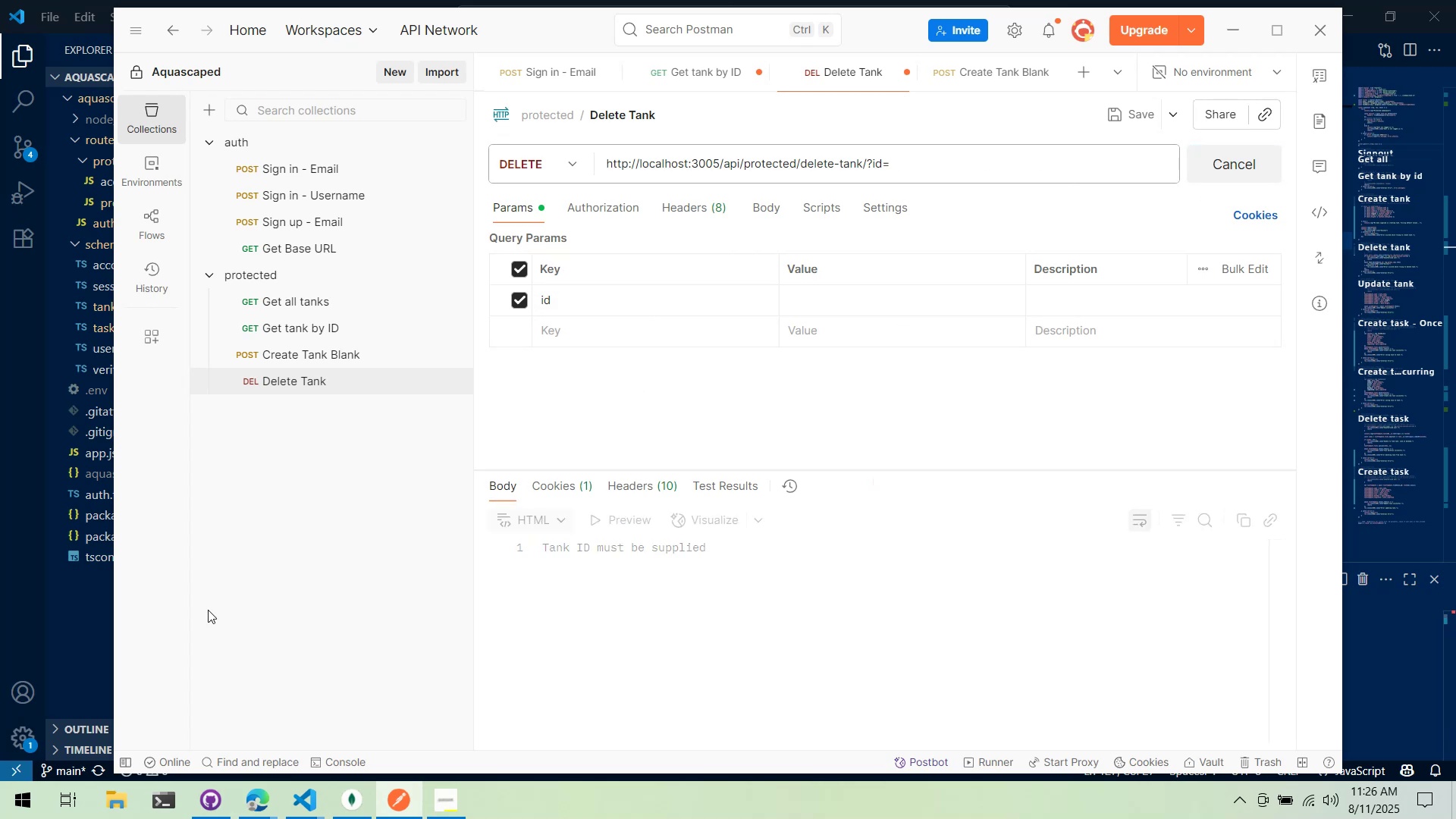 
left_click([17, 640])
 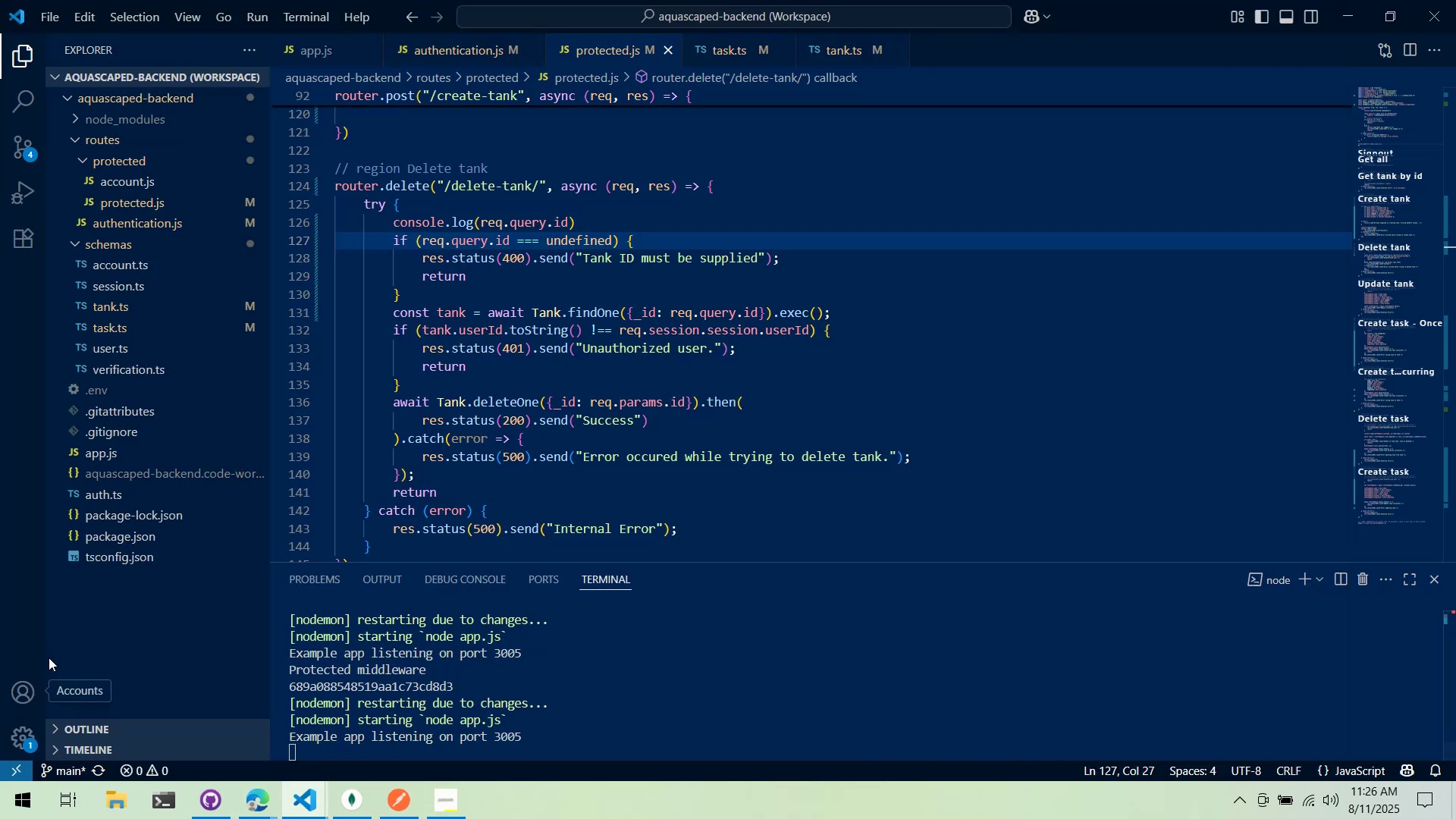 
key(Alt+AltLeft)
 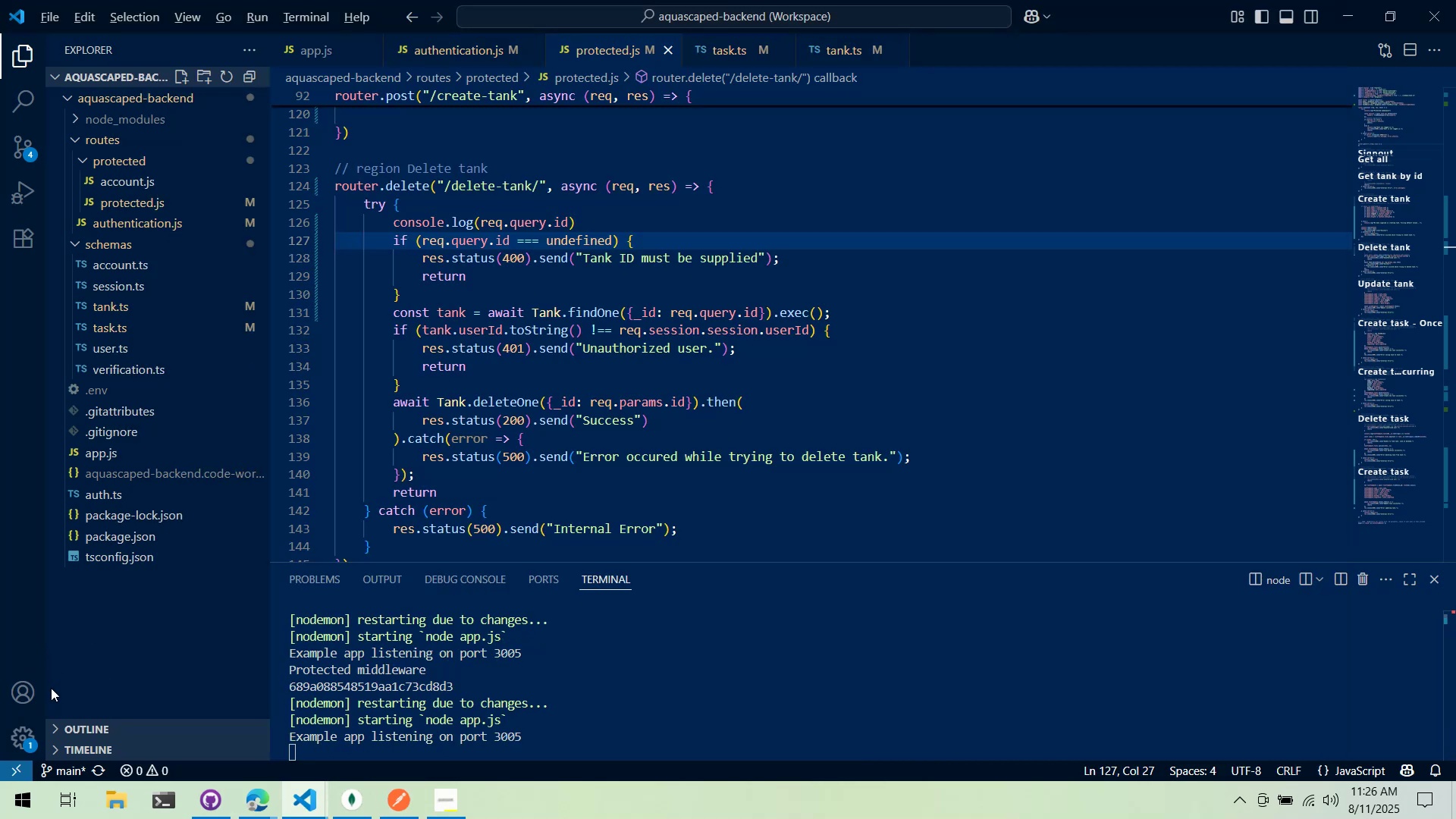 
key(Alt+Tab)
 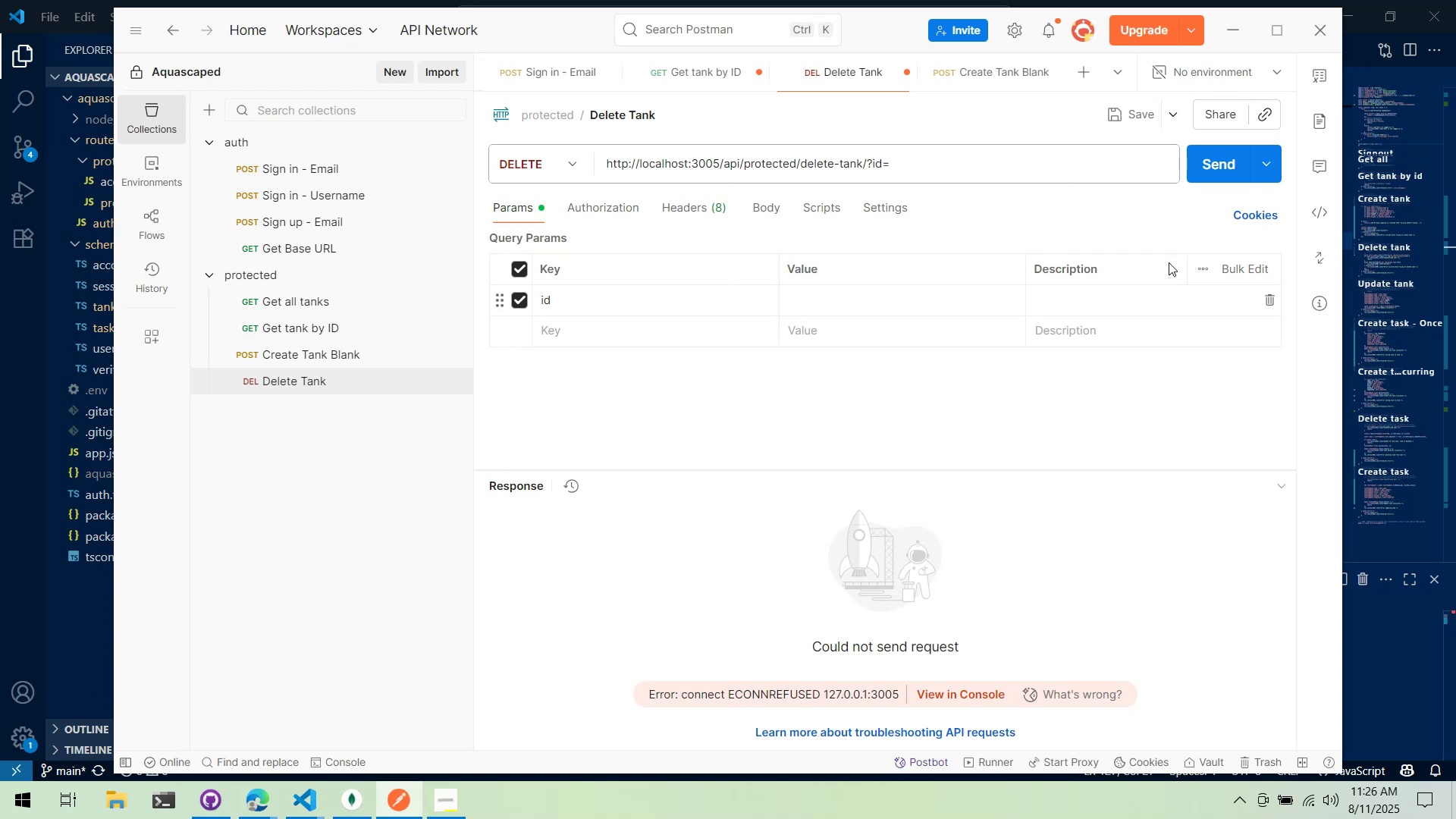 
left_click([1232, 153])
 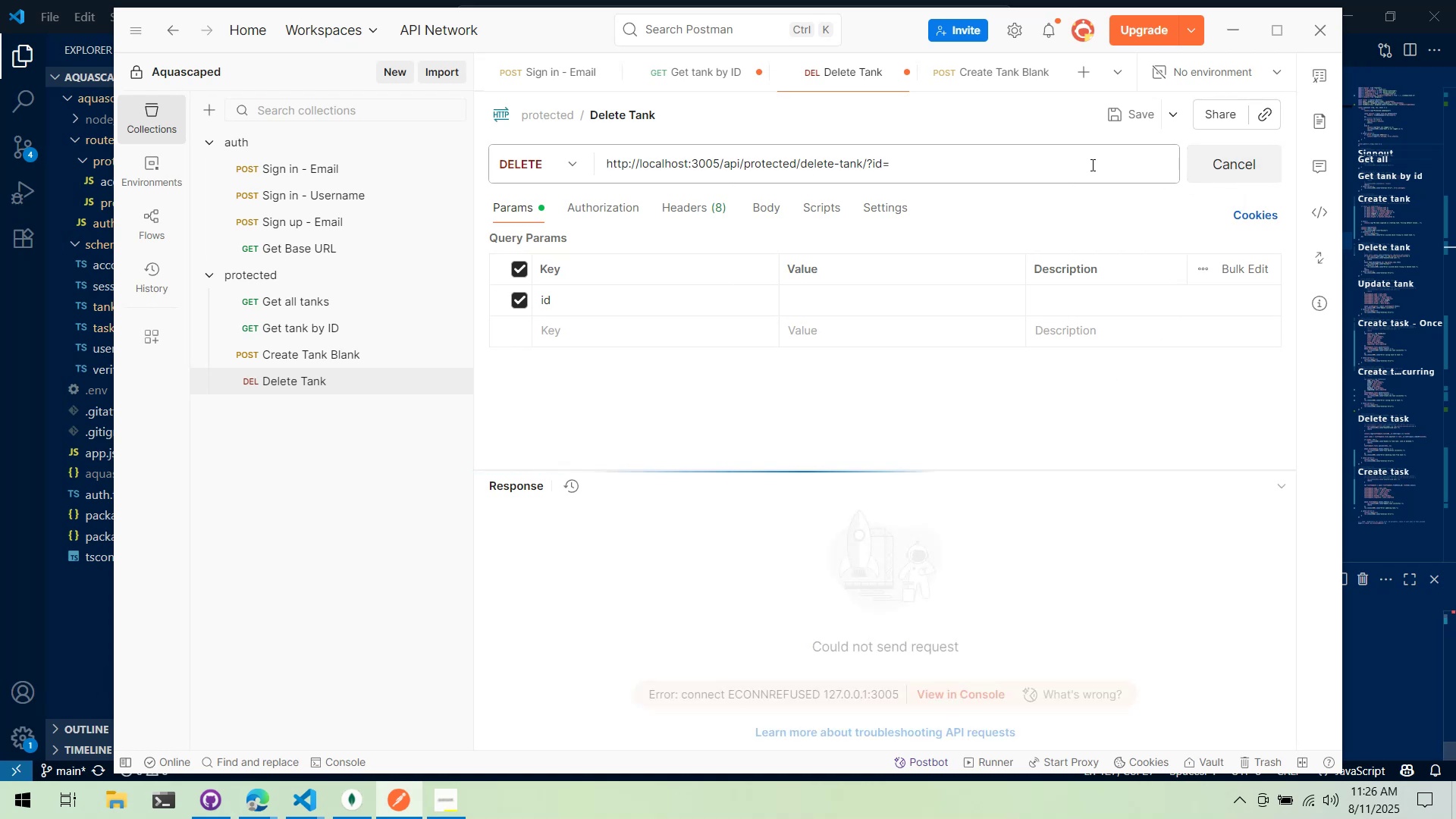 
key(Alt+AltLeft)
 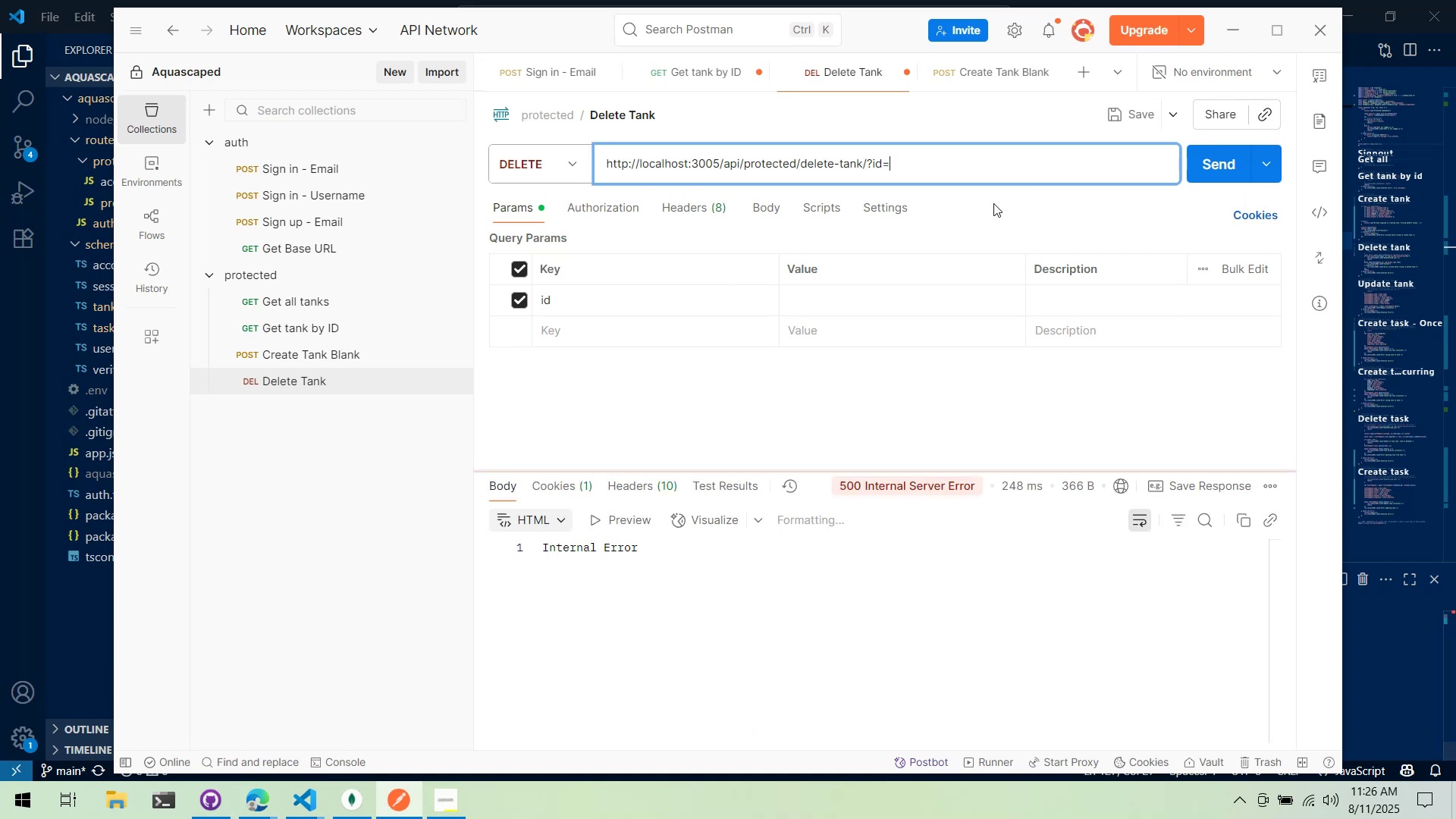 
key(Alt+Tab)
 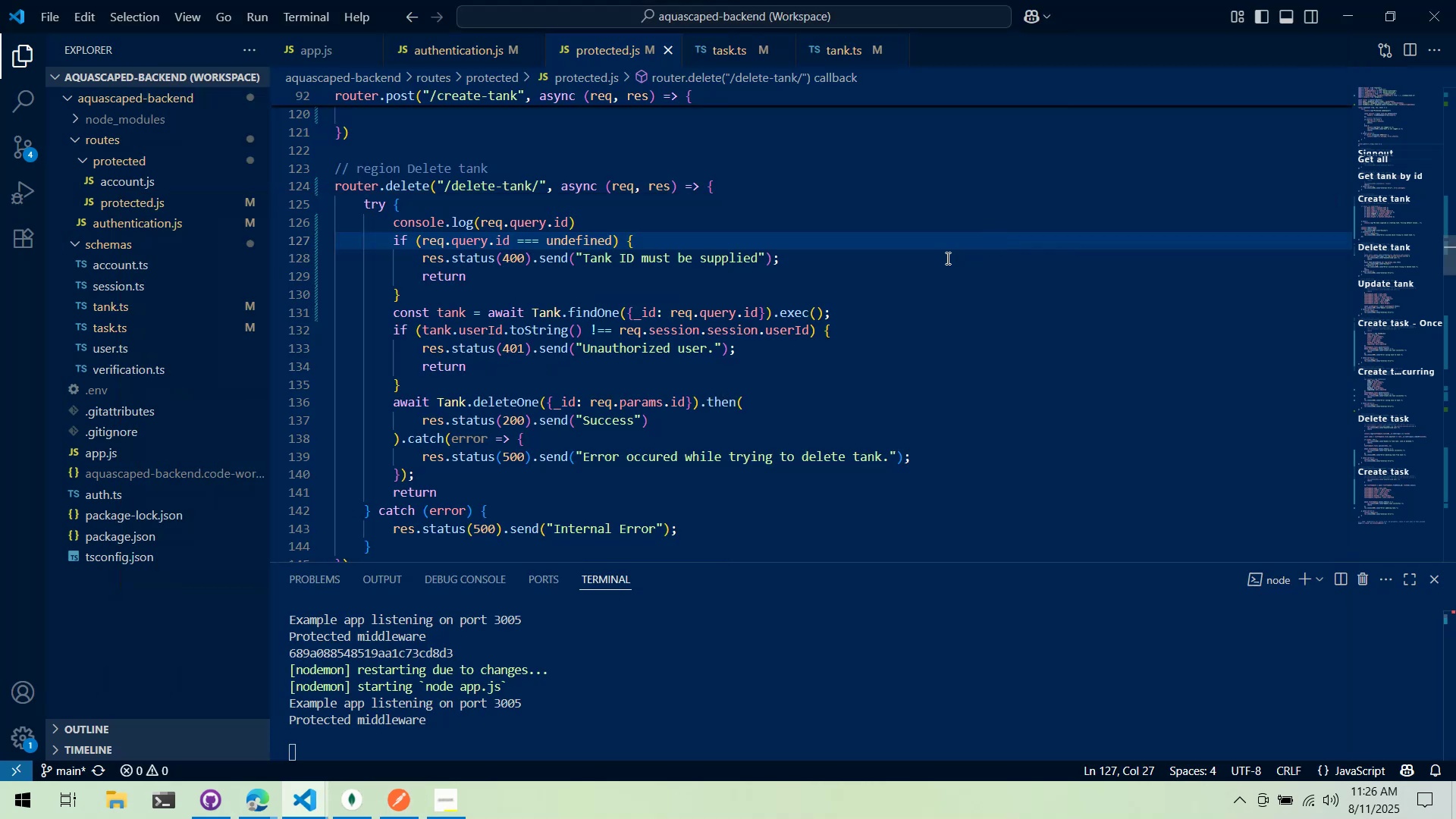 
key(Alt+AltLeft)
 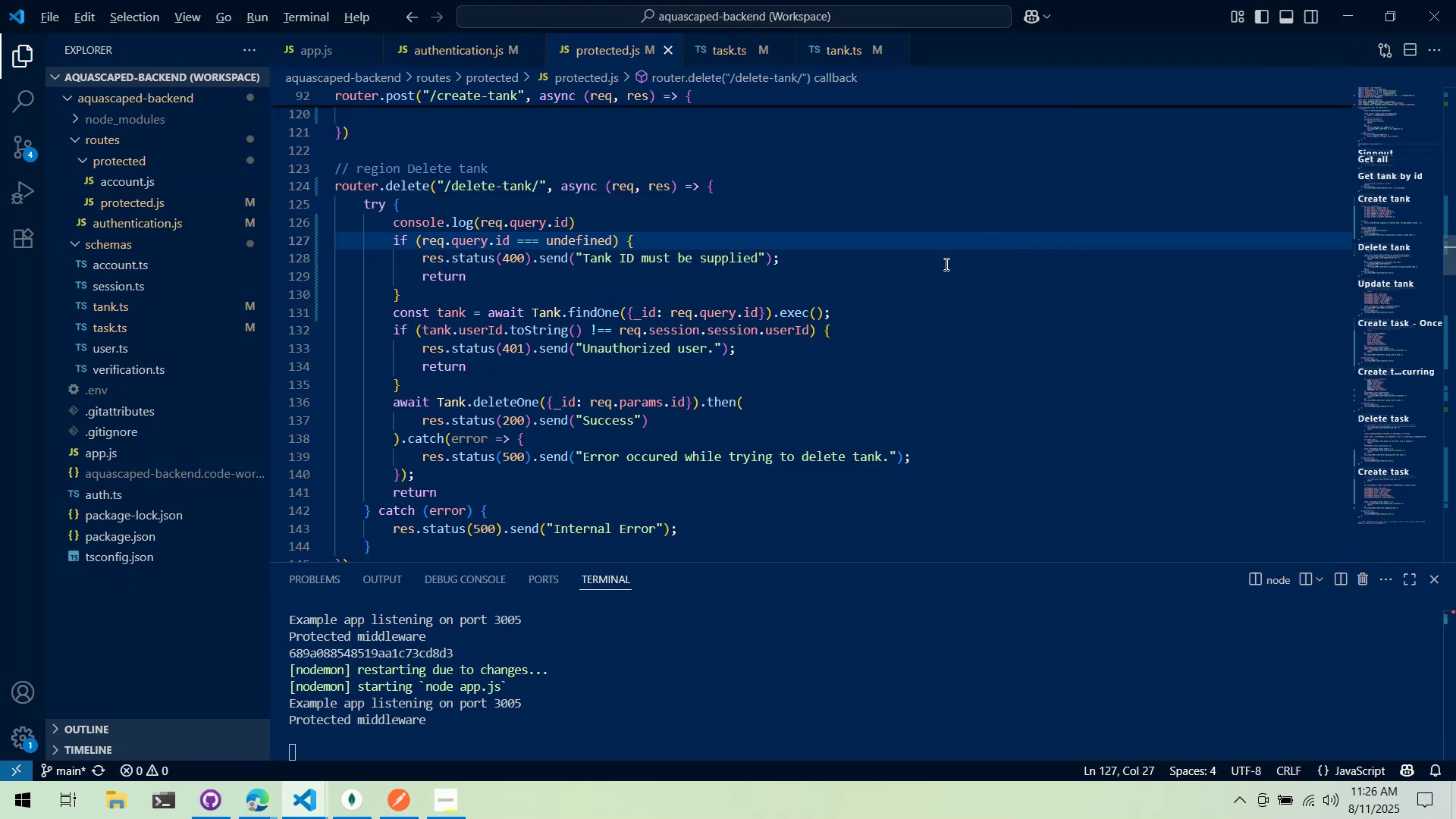 
key(Alt+Tab)
 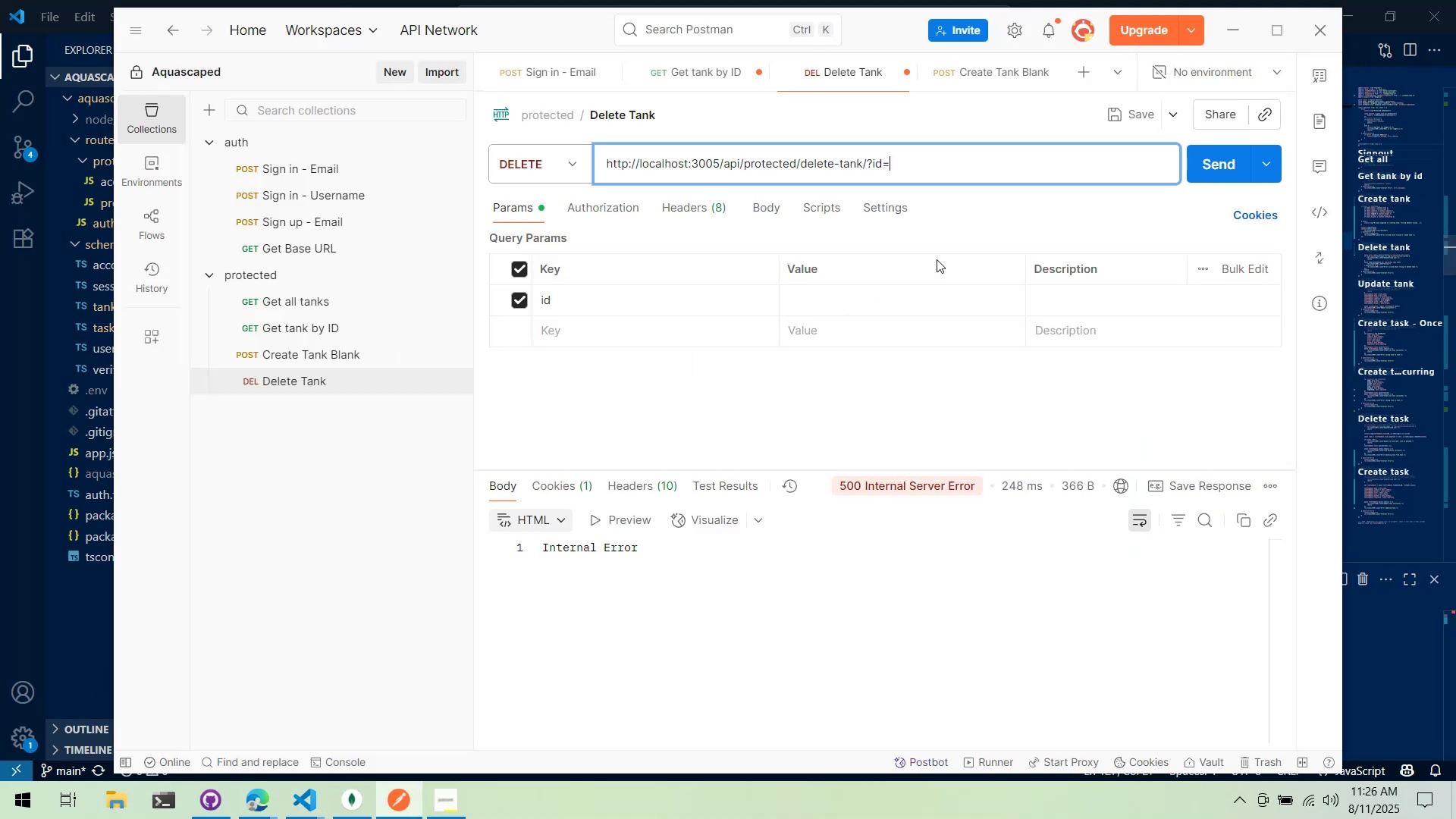 
key(Backspace)
 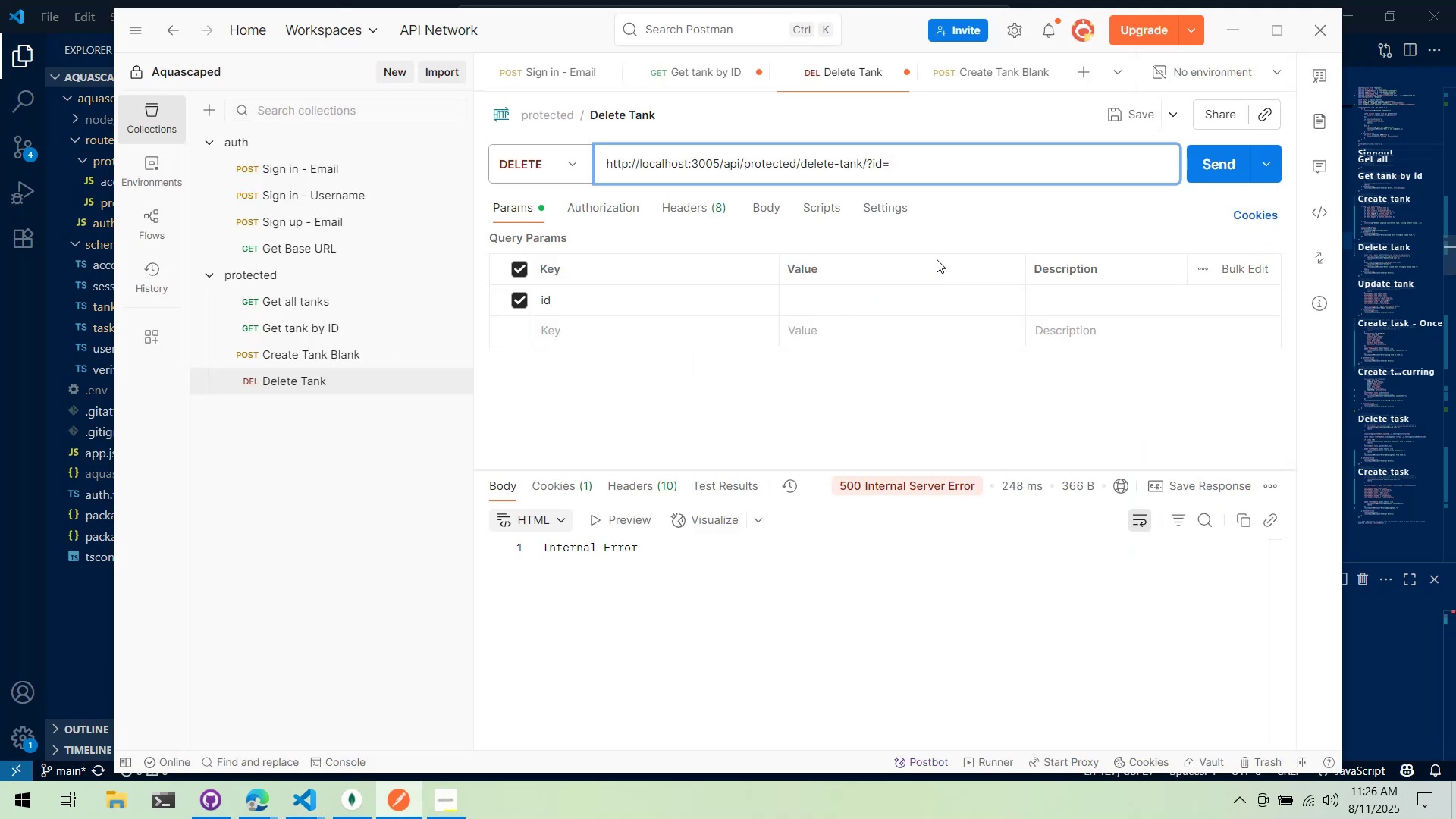 
key(Backspace)
 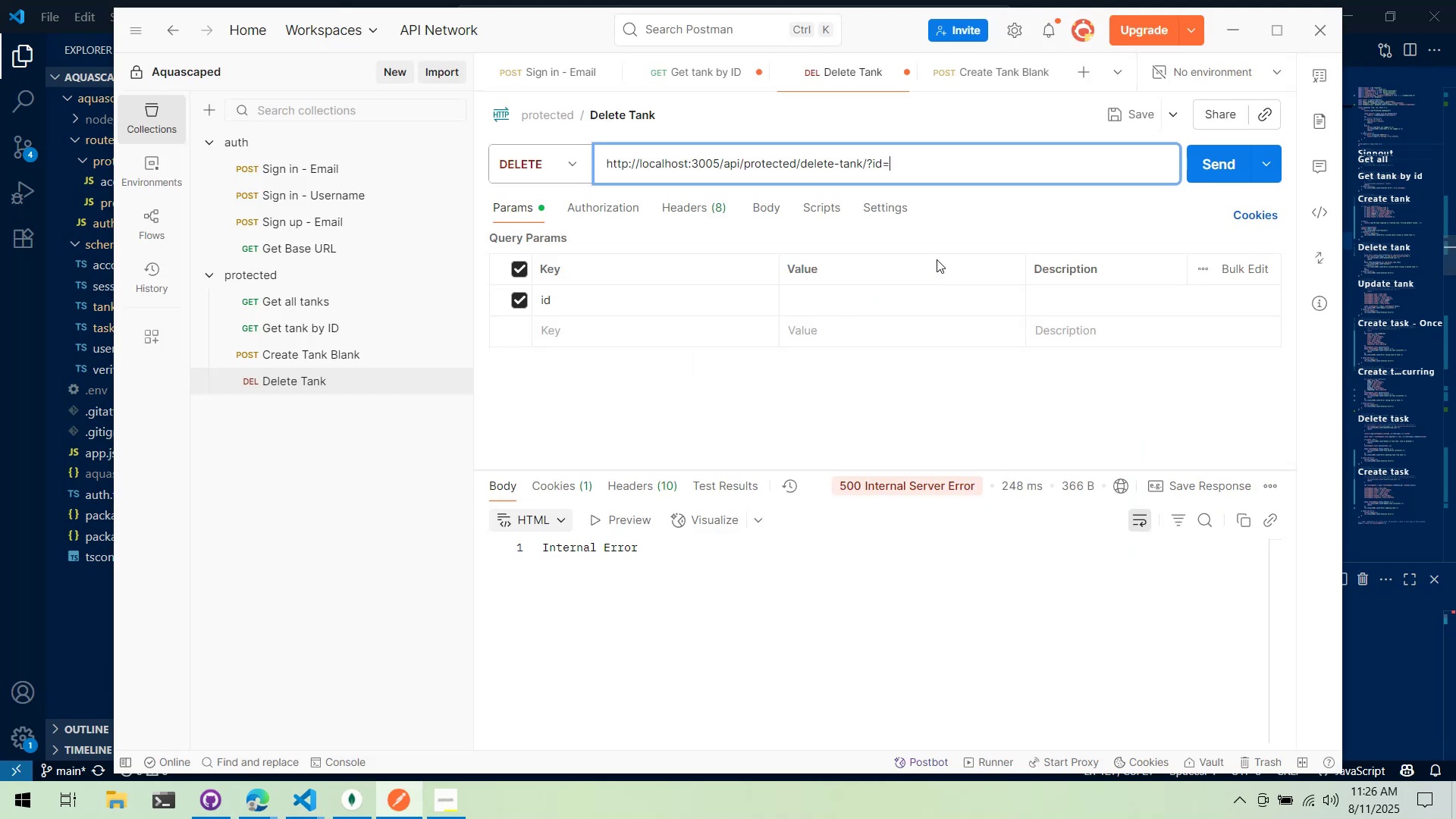 
key(Backspace)
 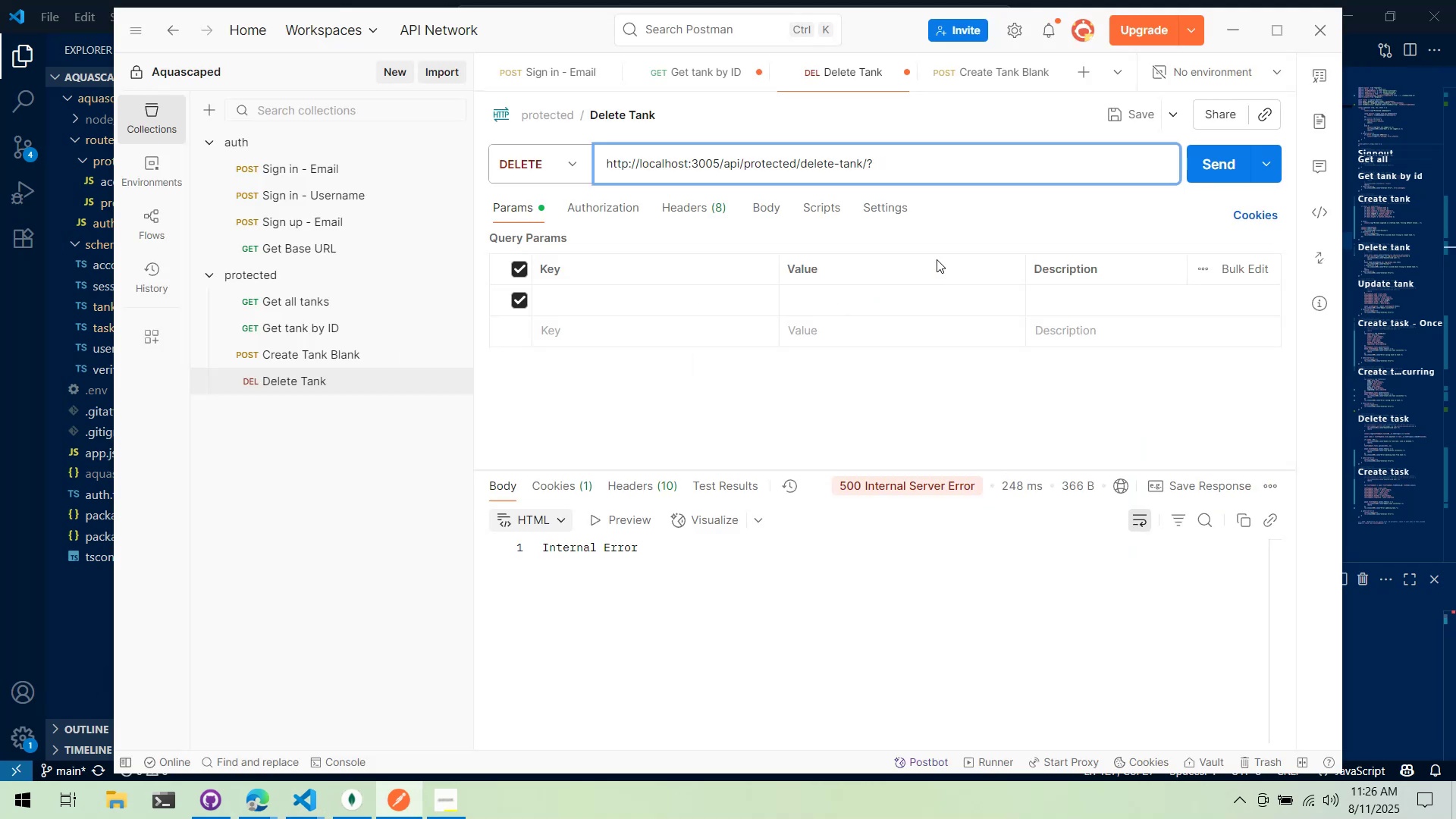 
key(Backspace)
 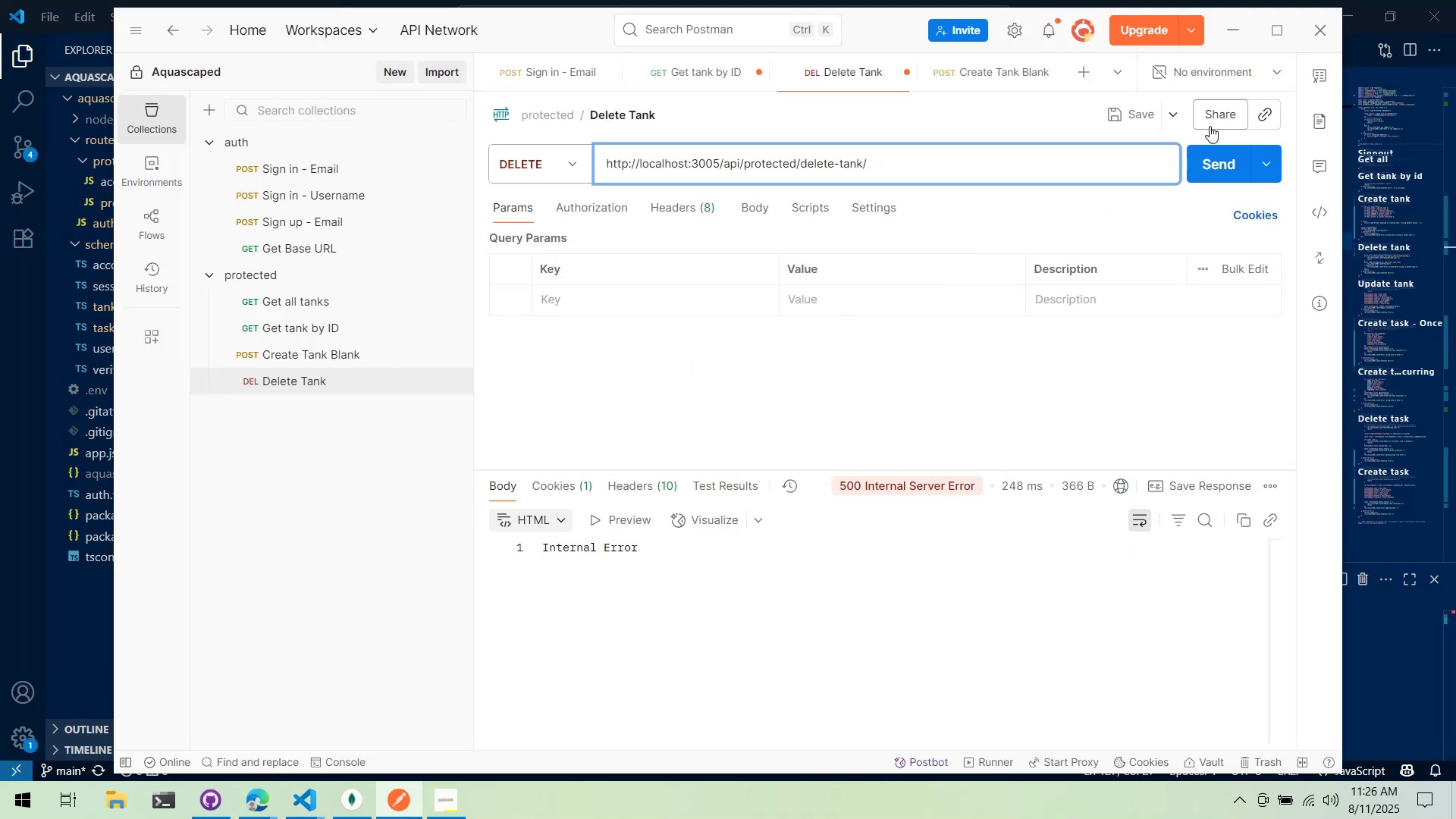 
left_click([1203, 172])
 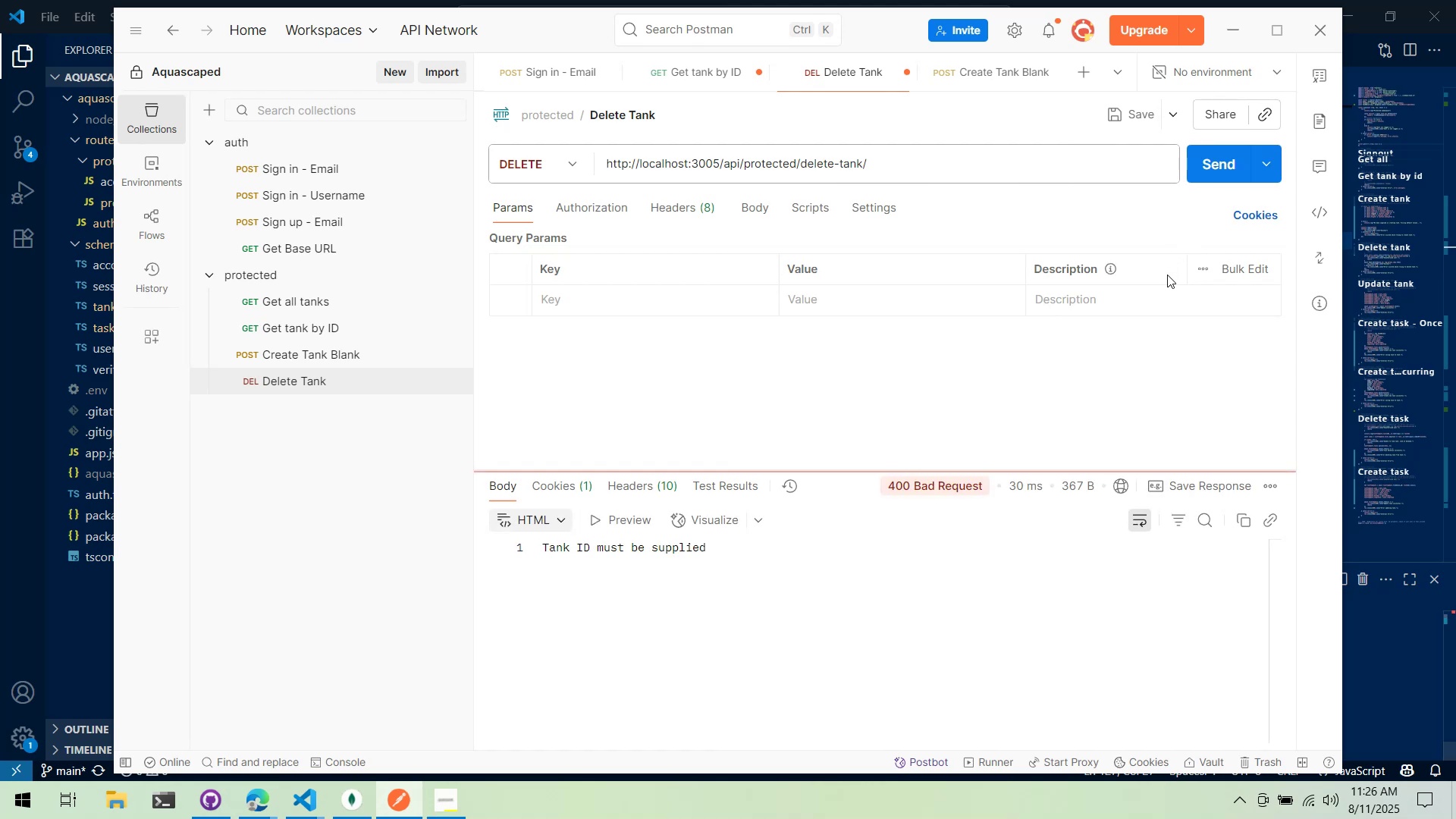 
left_click([890, 162])
 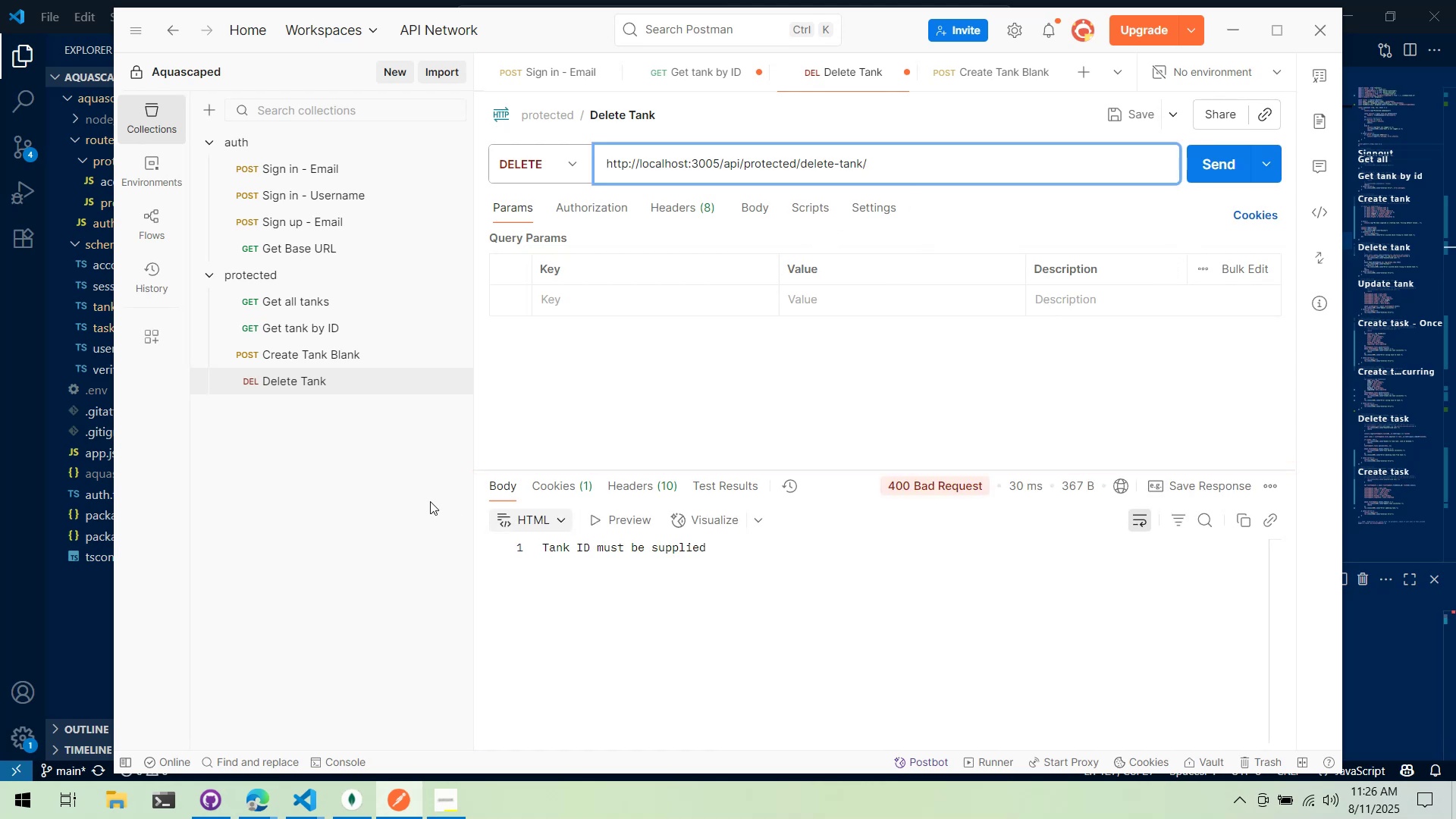 
left_click([68, 651])
 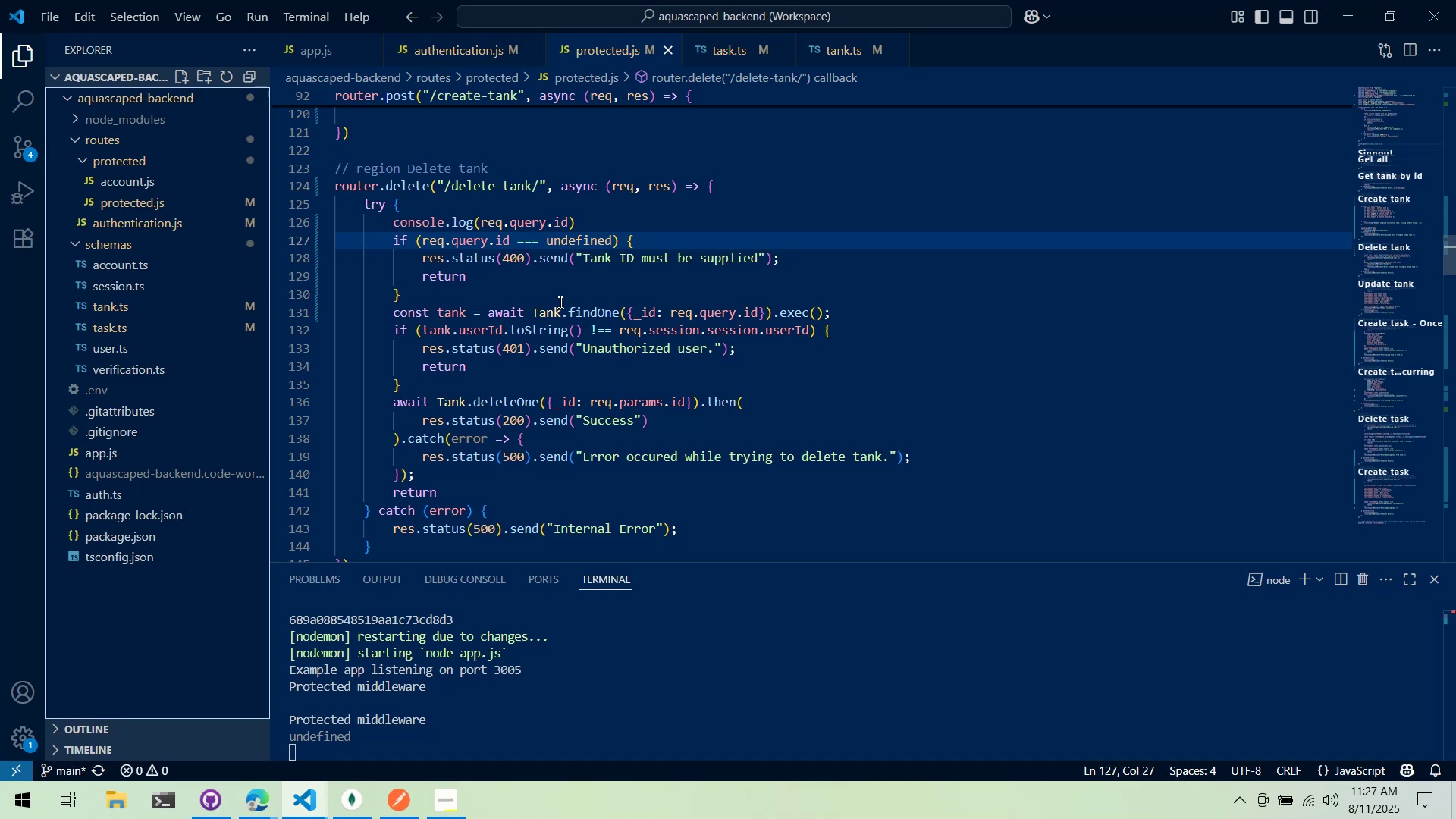 
wait(70.63)
 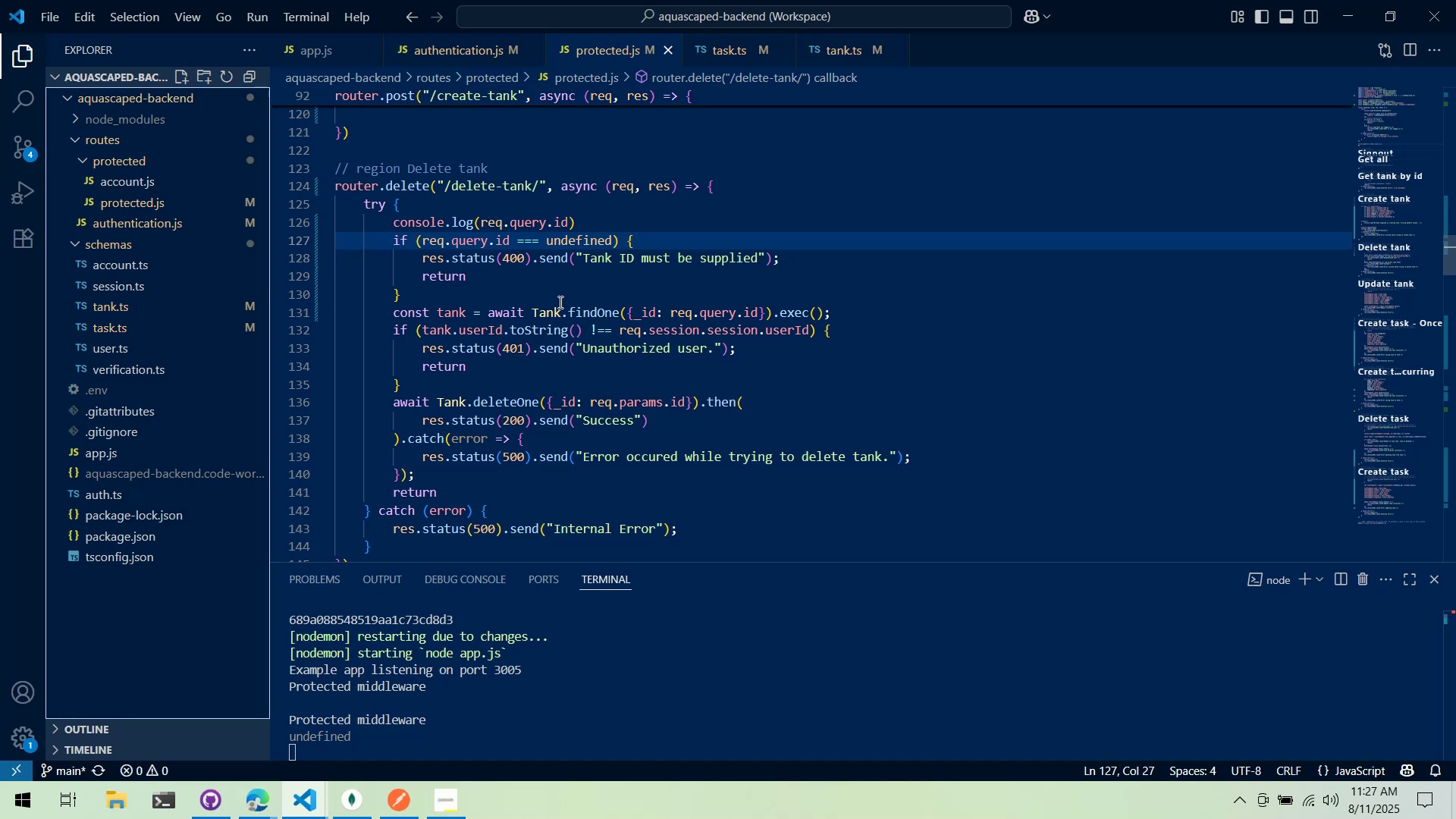 
scroll: coordinate [651, 427], scroll_direction: down, amount: 1.0
 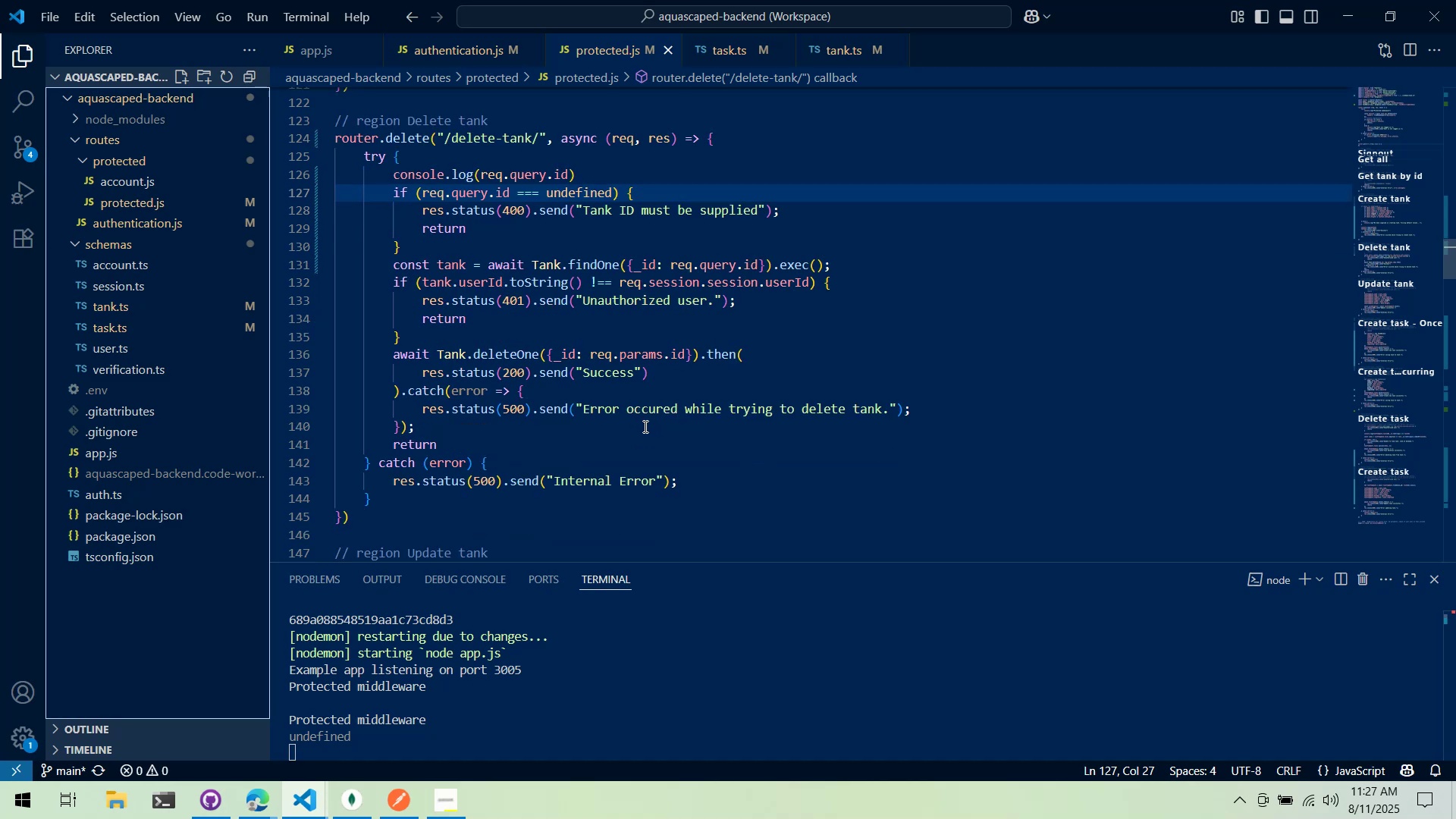 
scroll: coordinate [642, 430], scroll_direction: up, amount: 1.0
 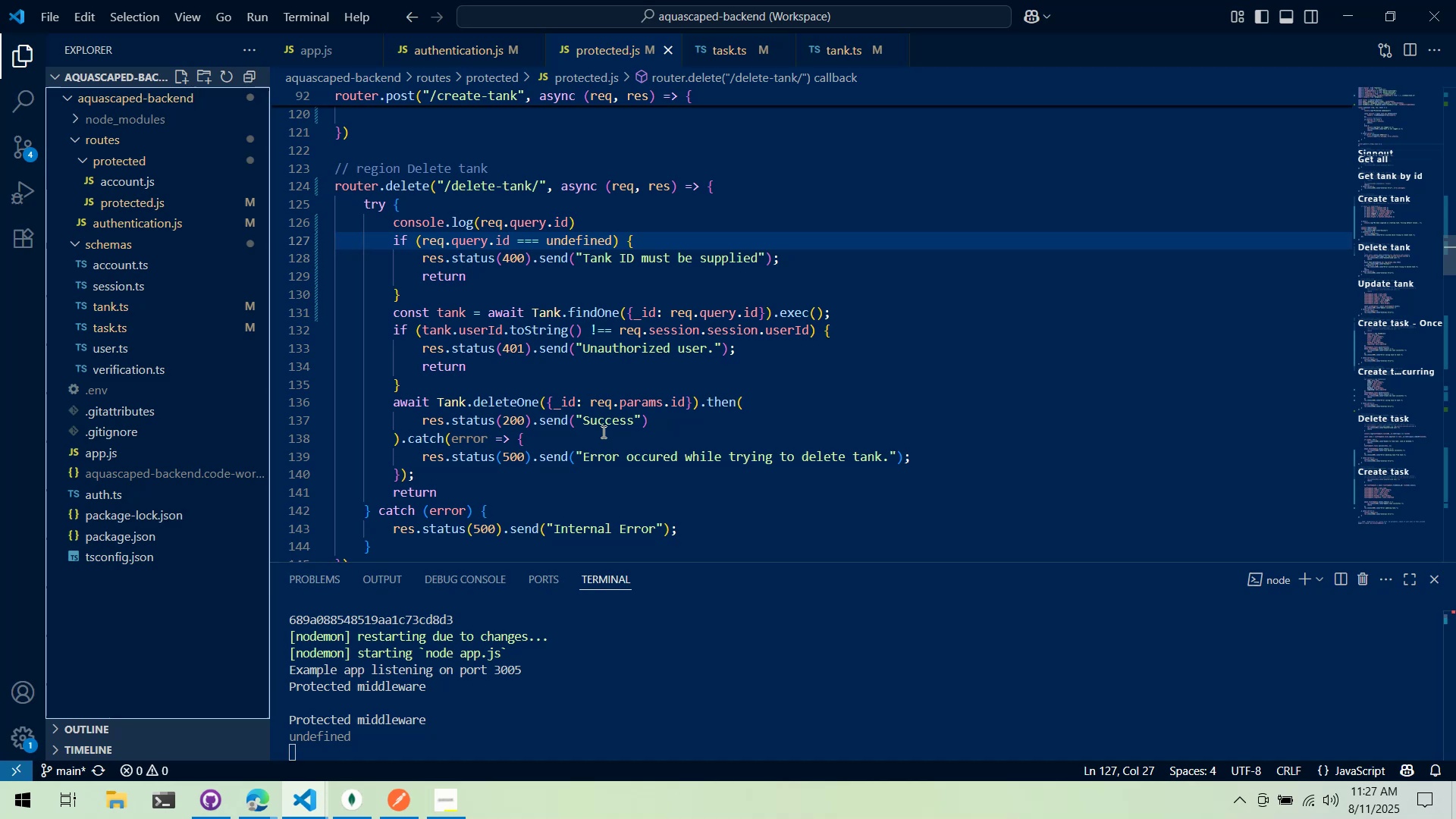 
scroll: coordinate [593, 443], scroll_direction: down, amount: 1.0
 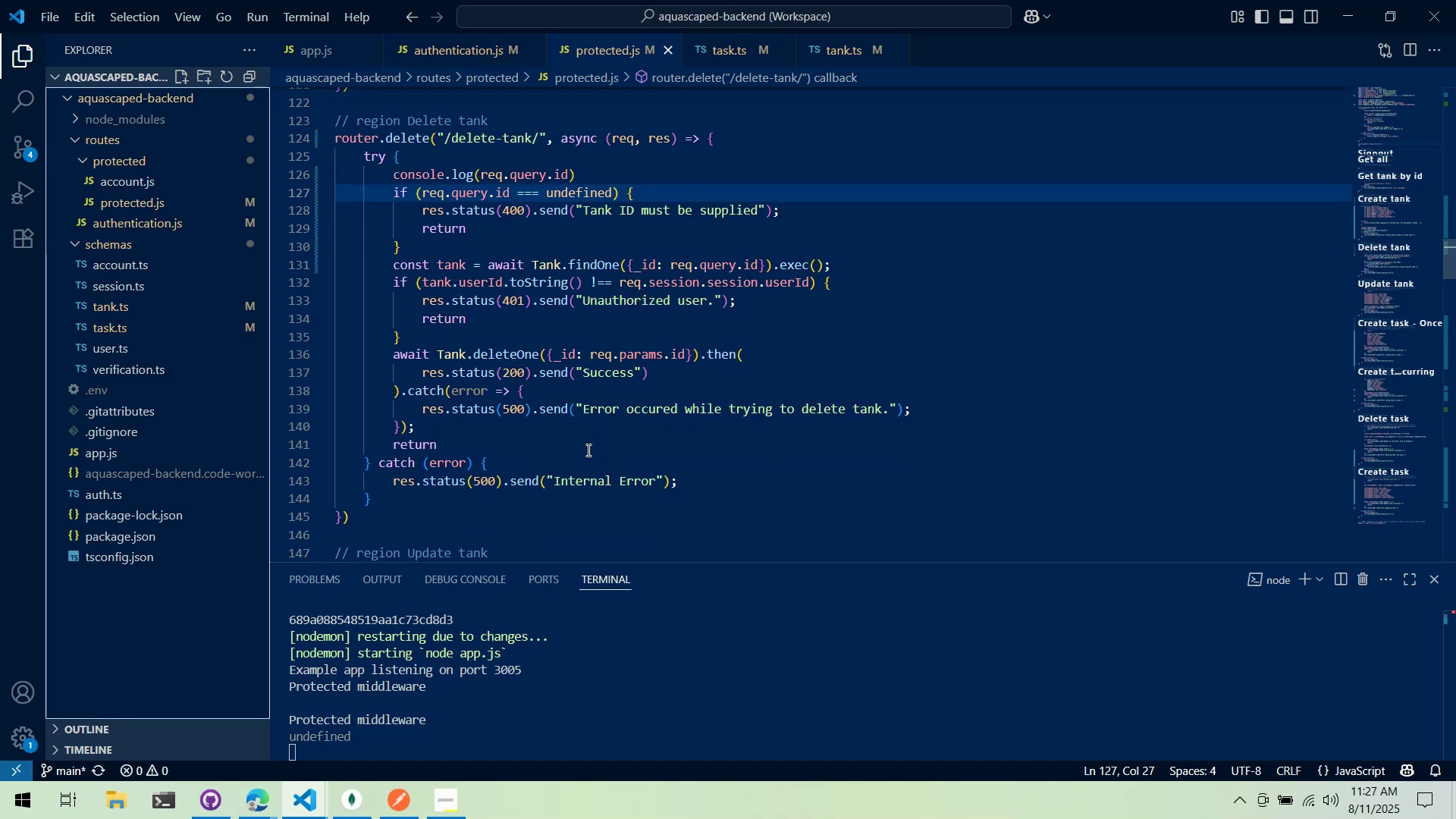 
scroll: coordinate [579, 454], scroll_direction: up, amount: 1.0
 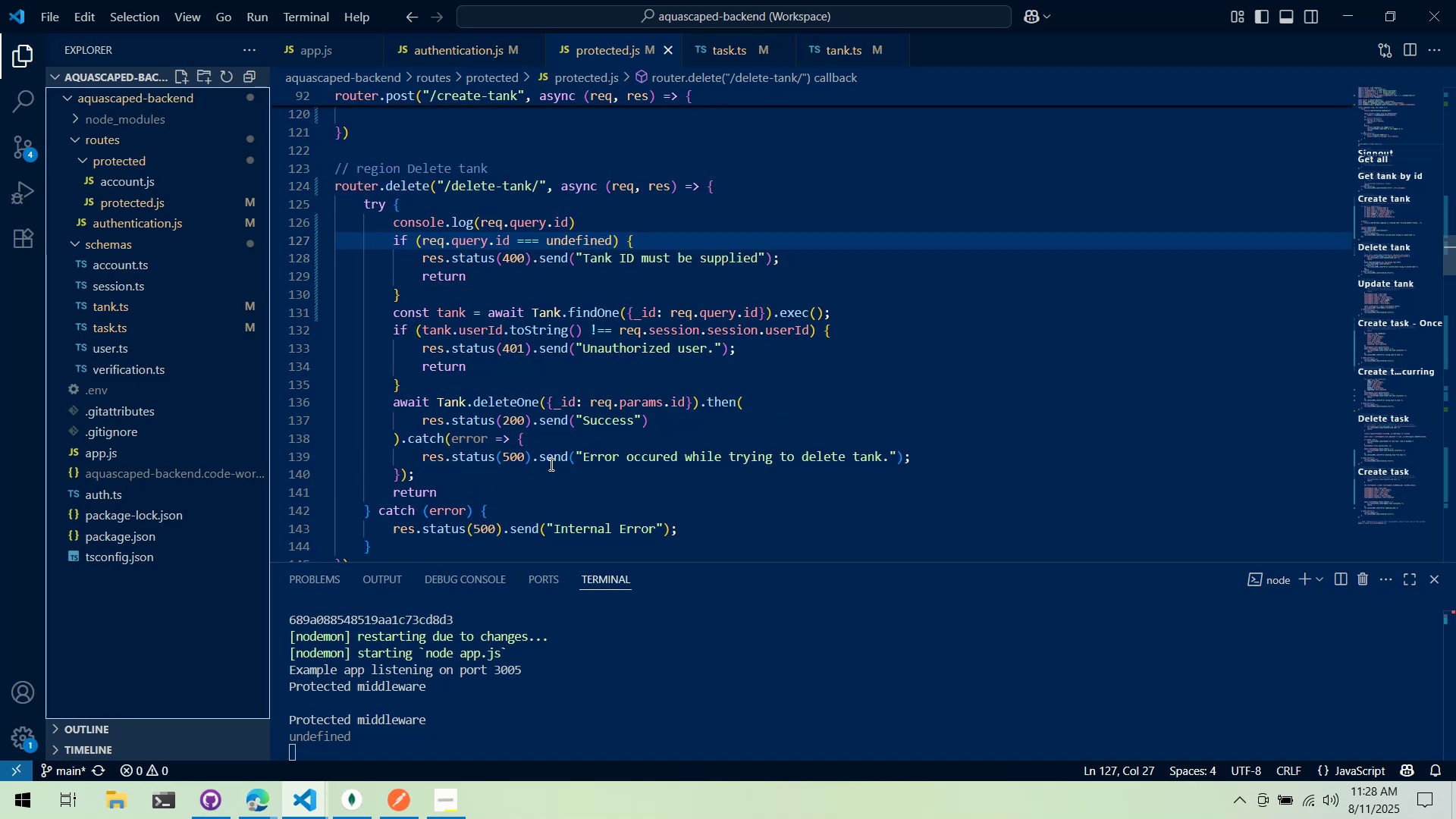 
key(Alt+AltLeft)
 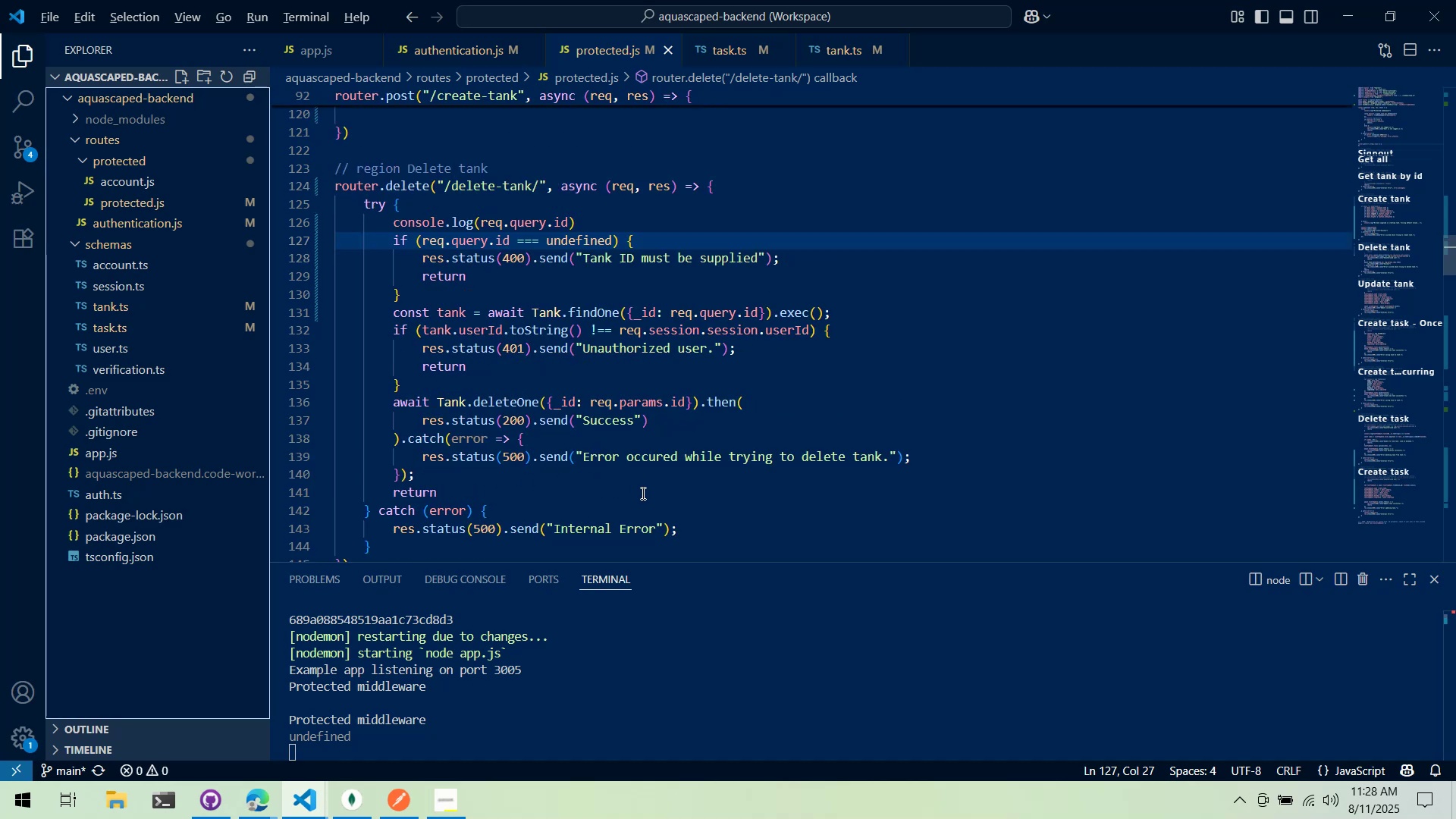 
key(Alt+Tab)
 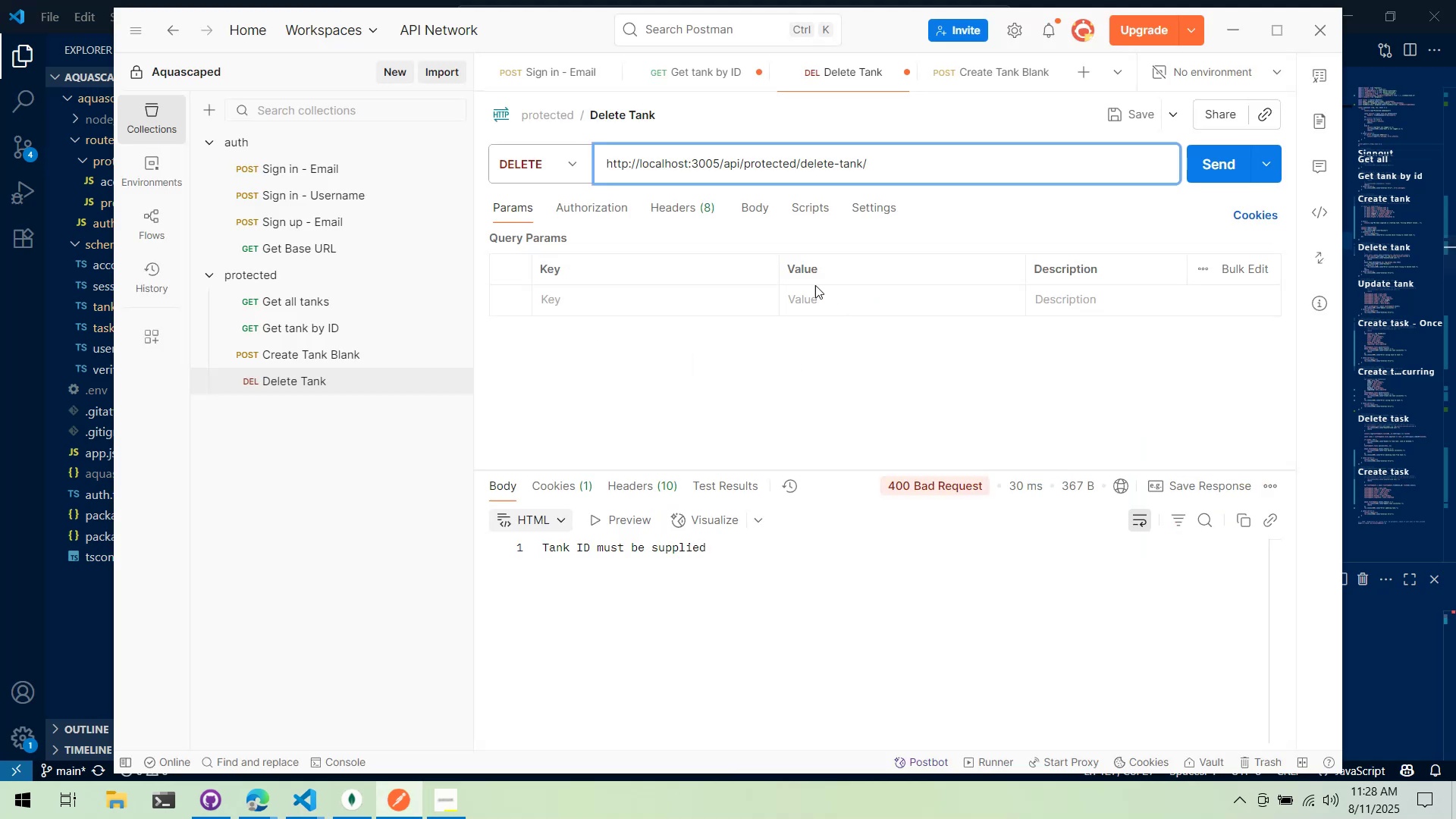 
left_click([817, 283])
 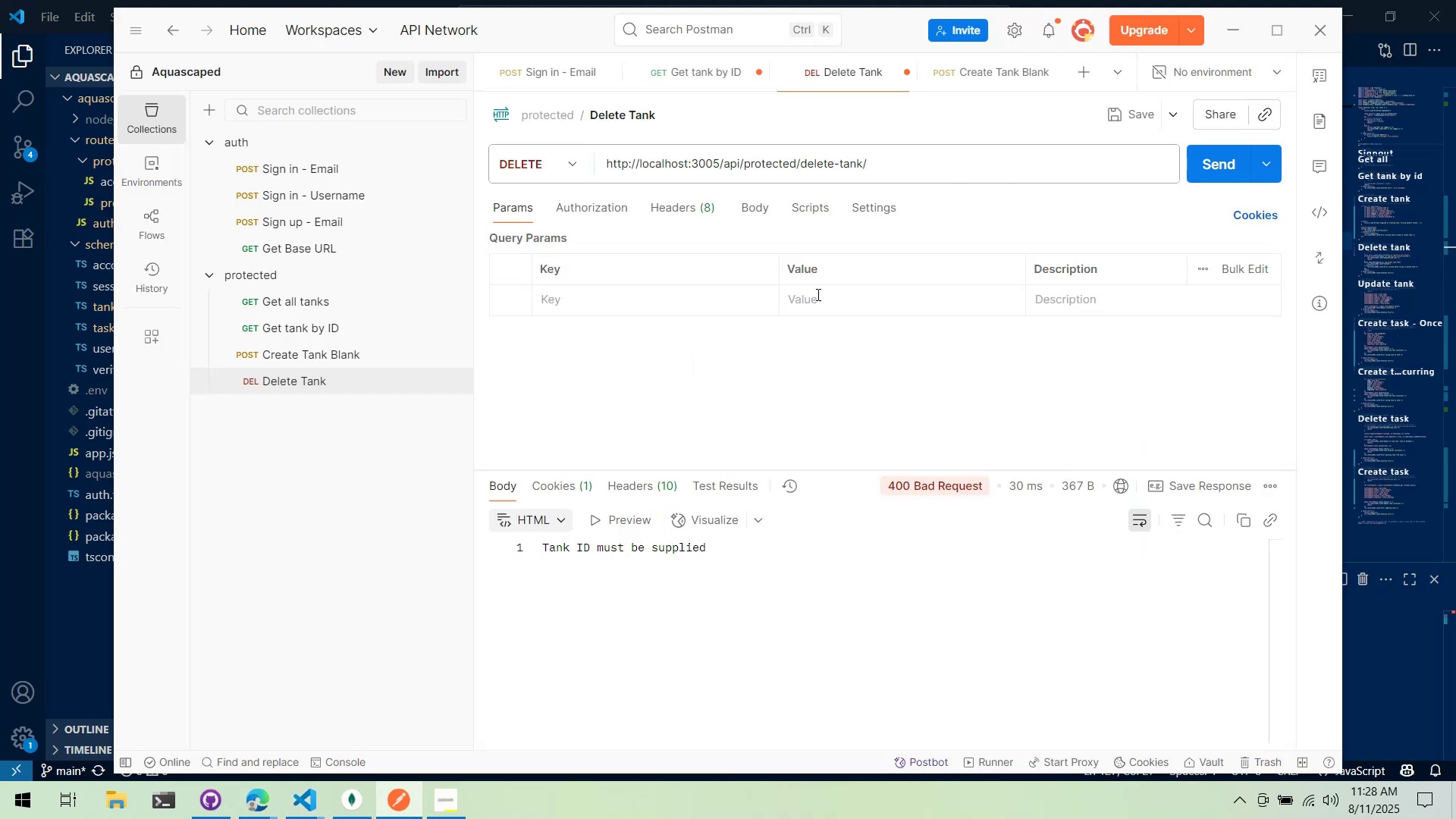 
left_click([817, 294])
 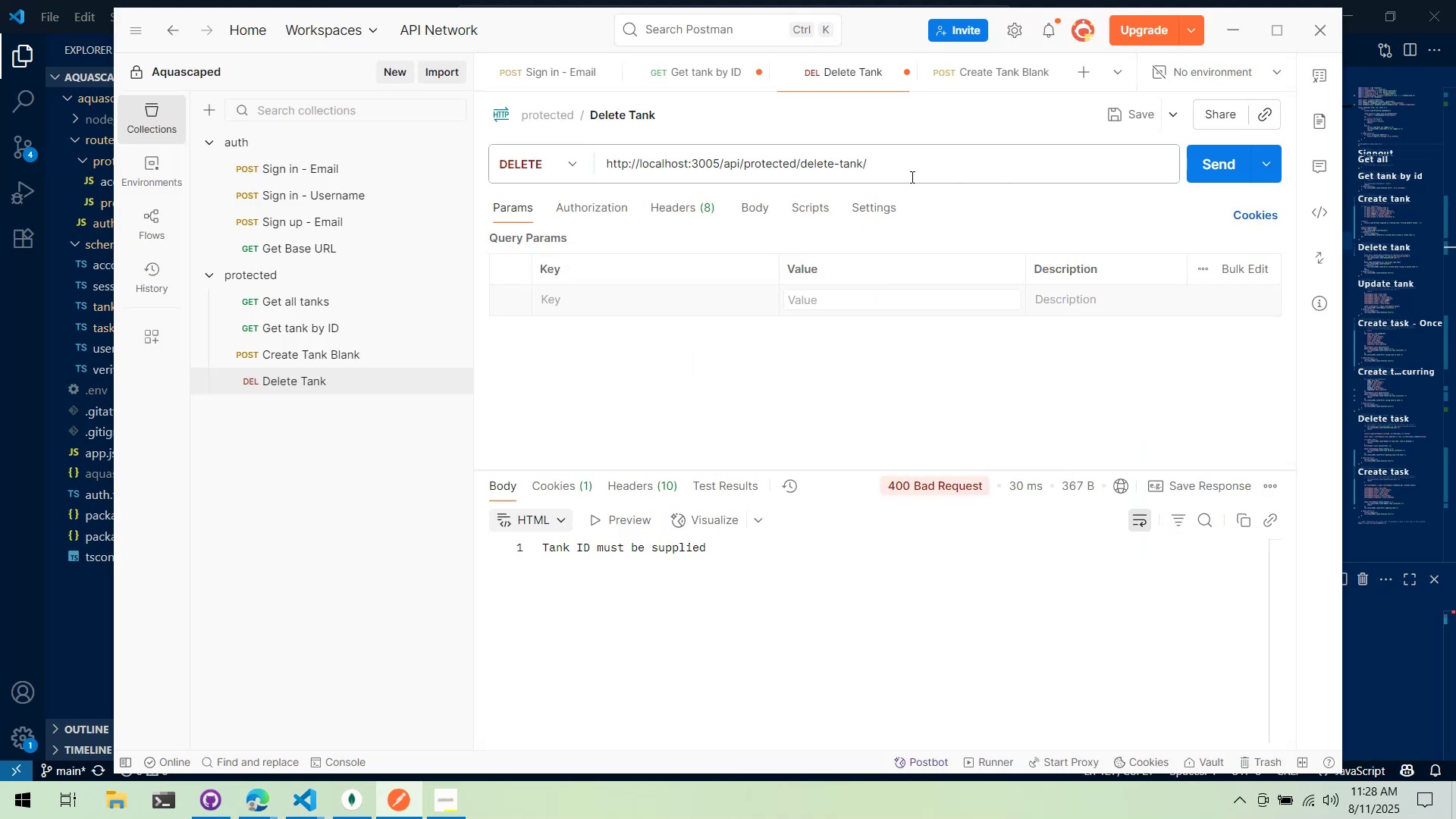 
left_click([916, 168])
 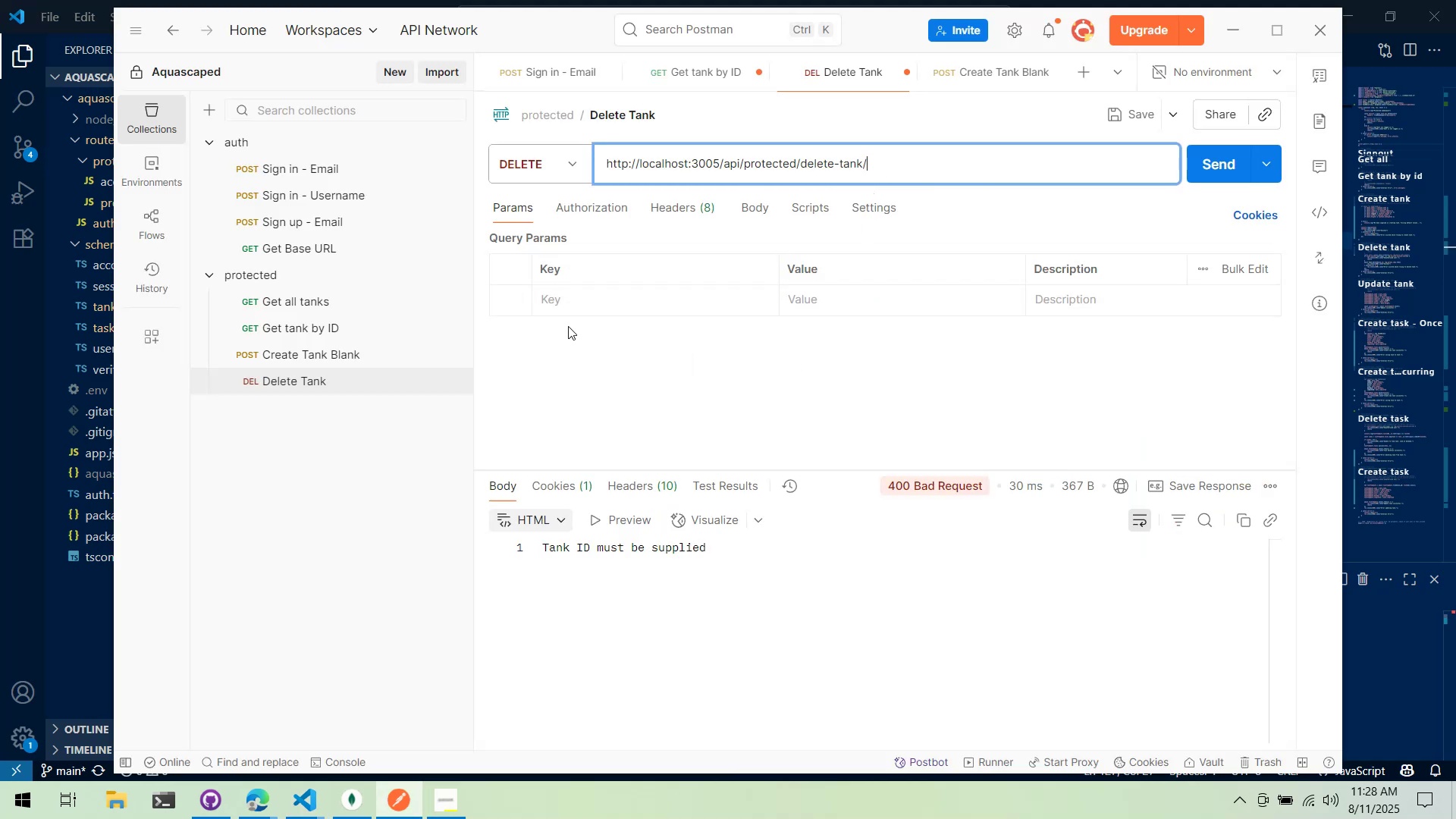 
double_click([582, 303])
 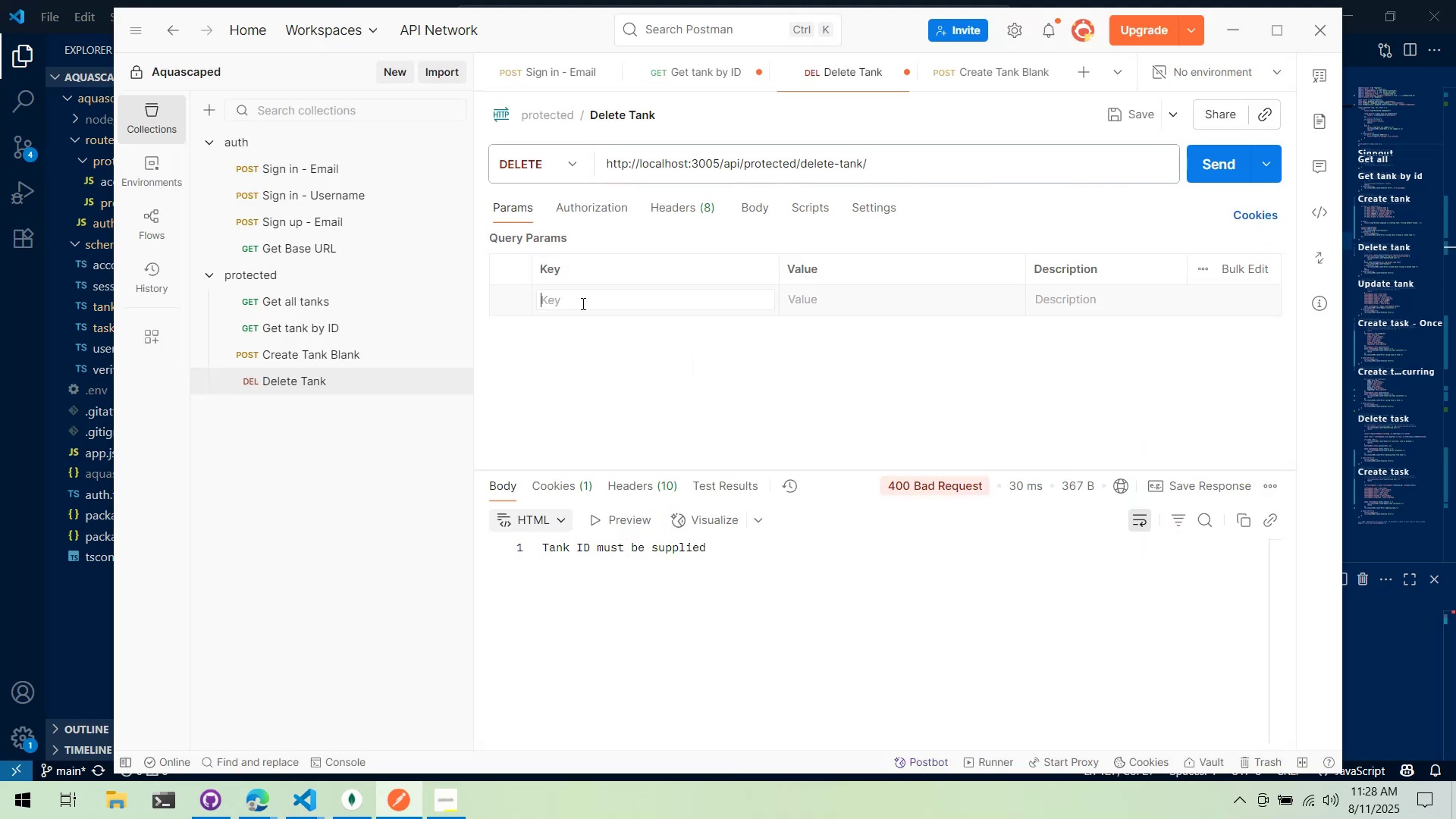 
type(id)
 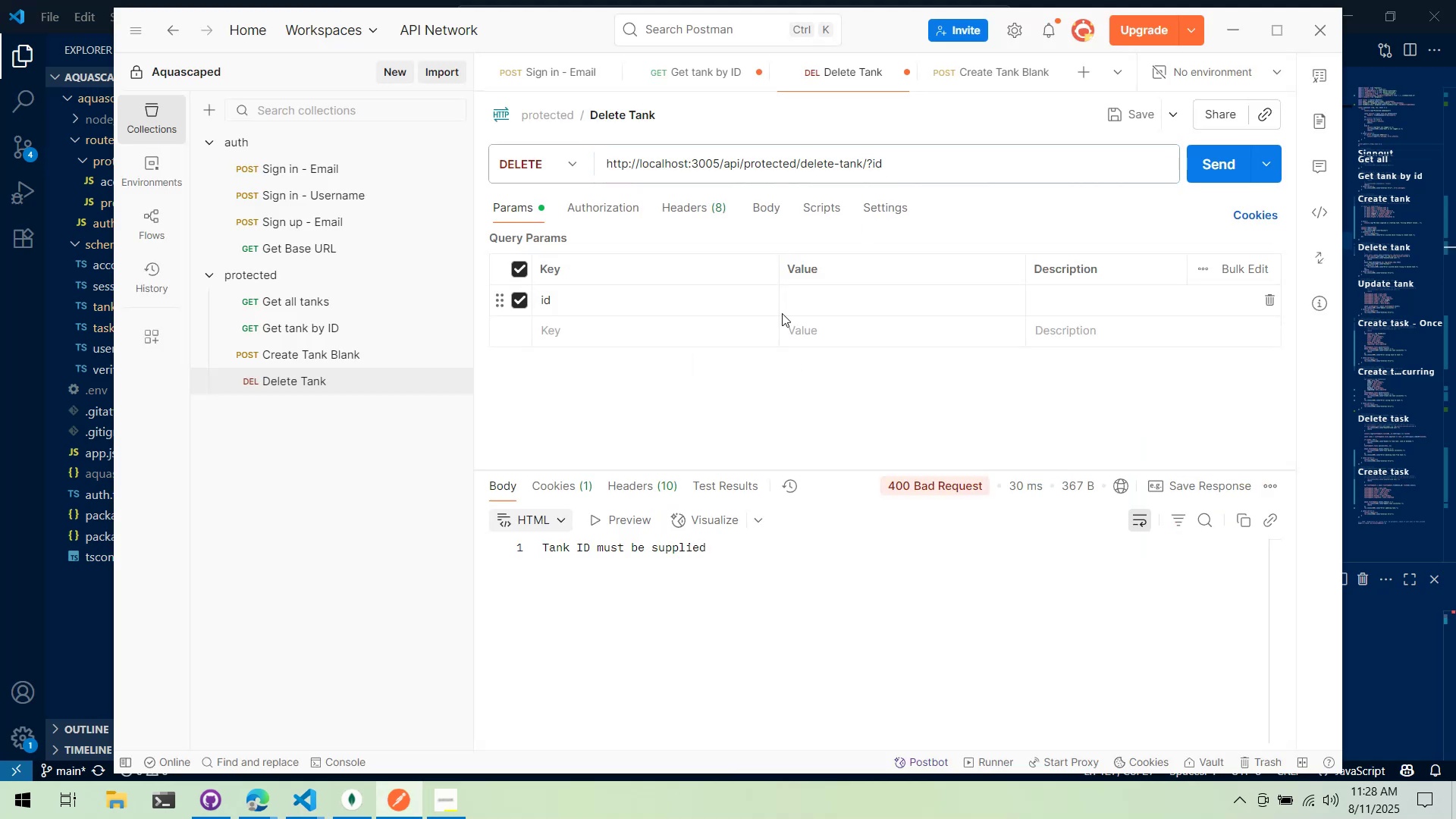 
double_click([827, 336])
 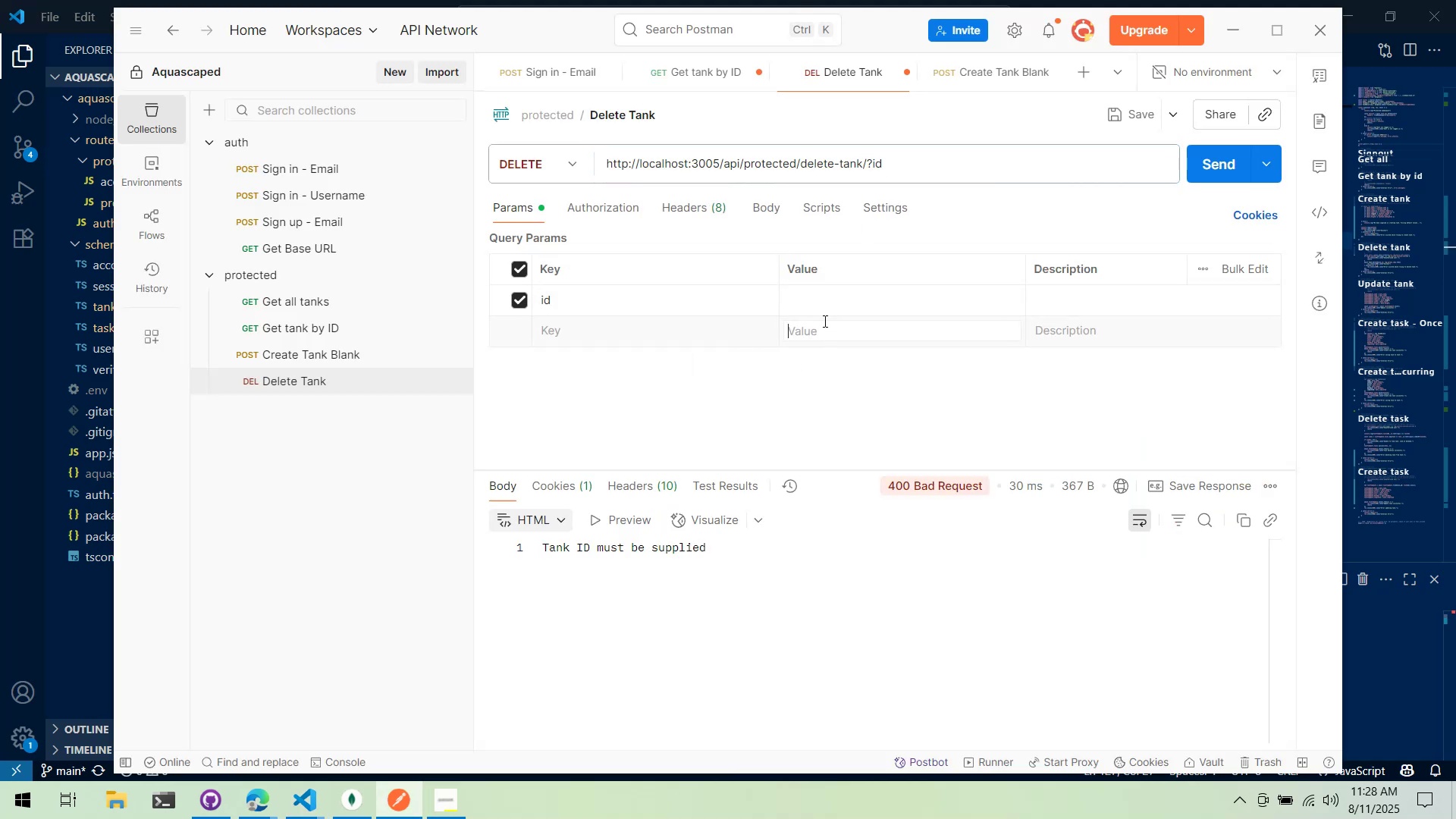 
left_click_drag(start_coordinate=[814, 303], to_coordinate=[811, 302])
 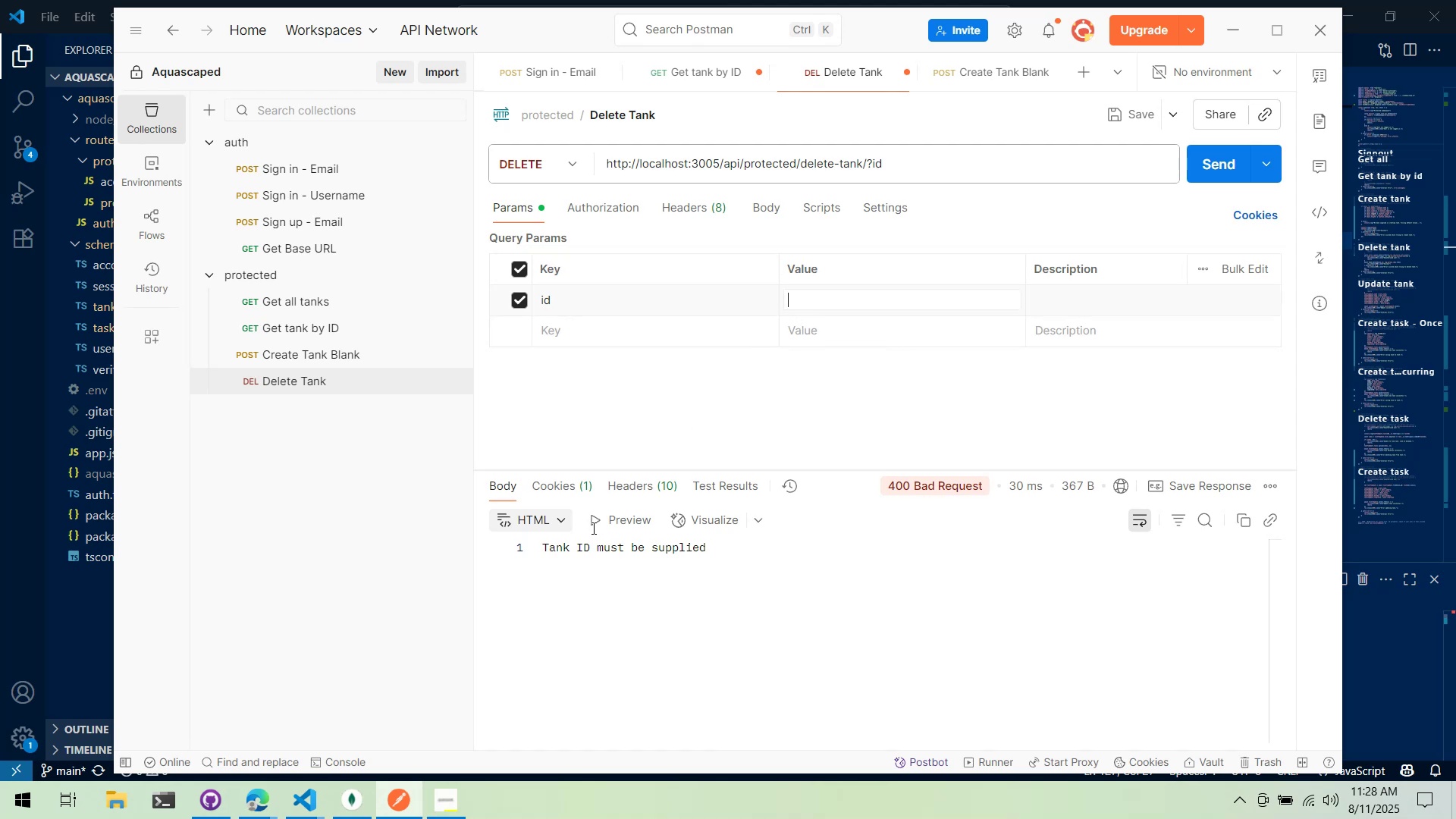 
key(Control+V)
 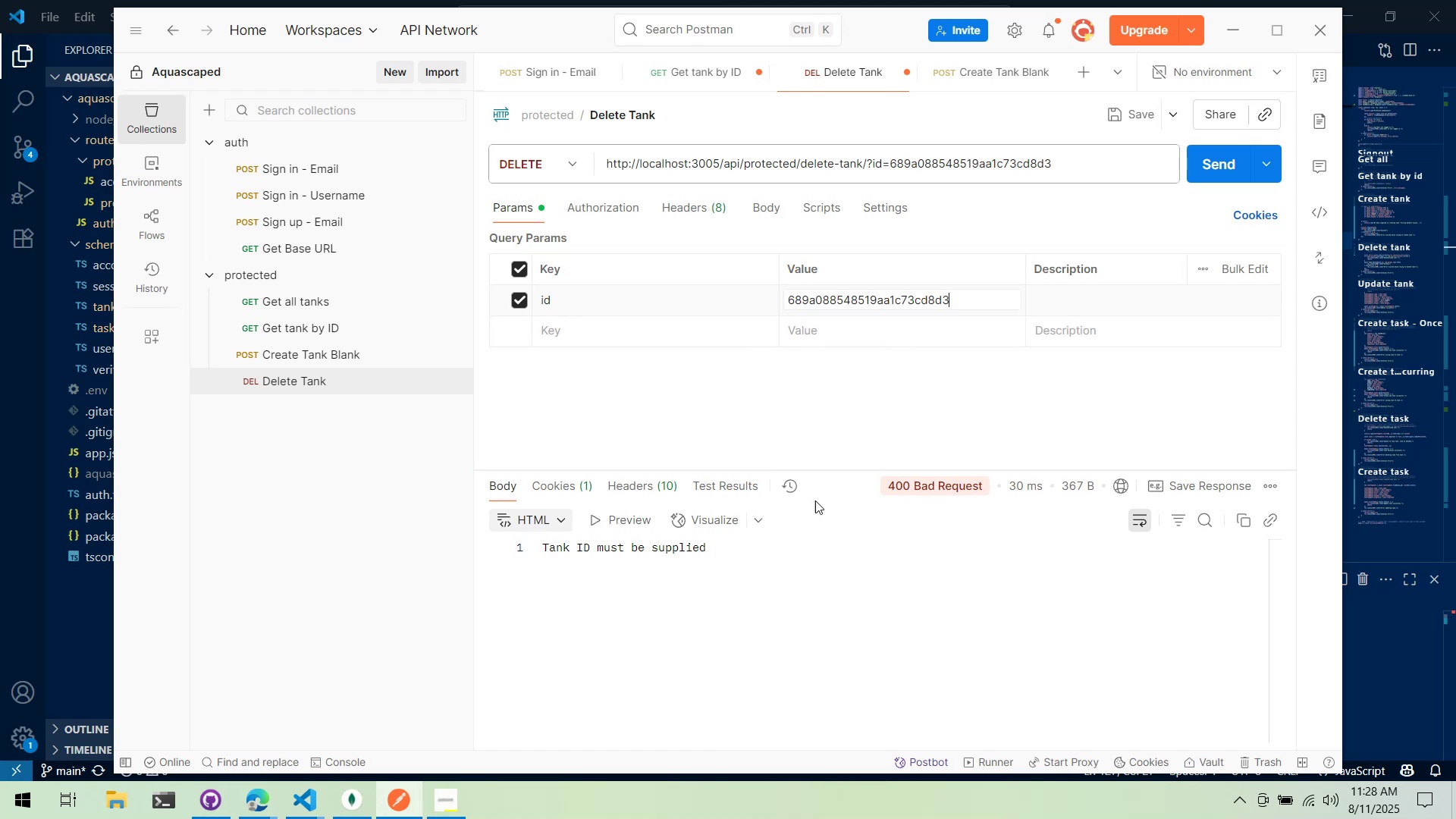 
left_click_drag(start_coordinate=[1080, 407], to_coordinate=[1080, 403])
 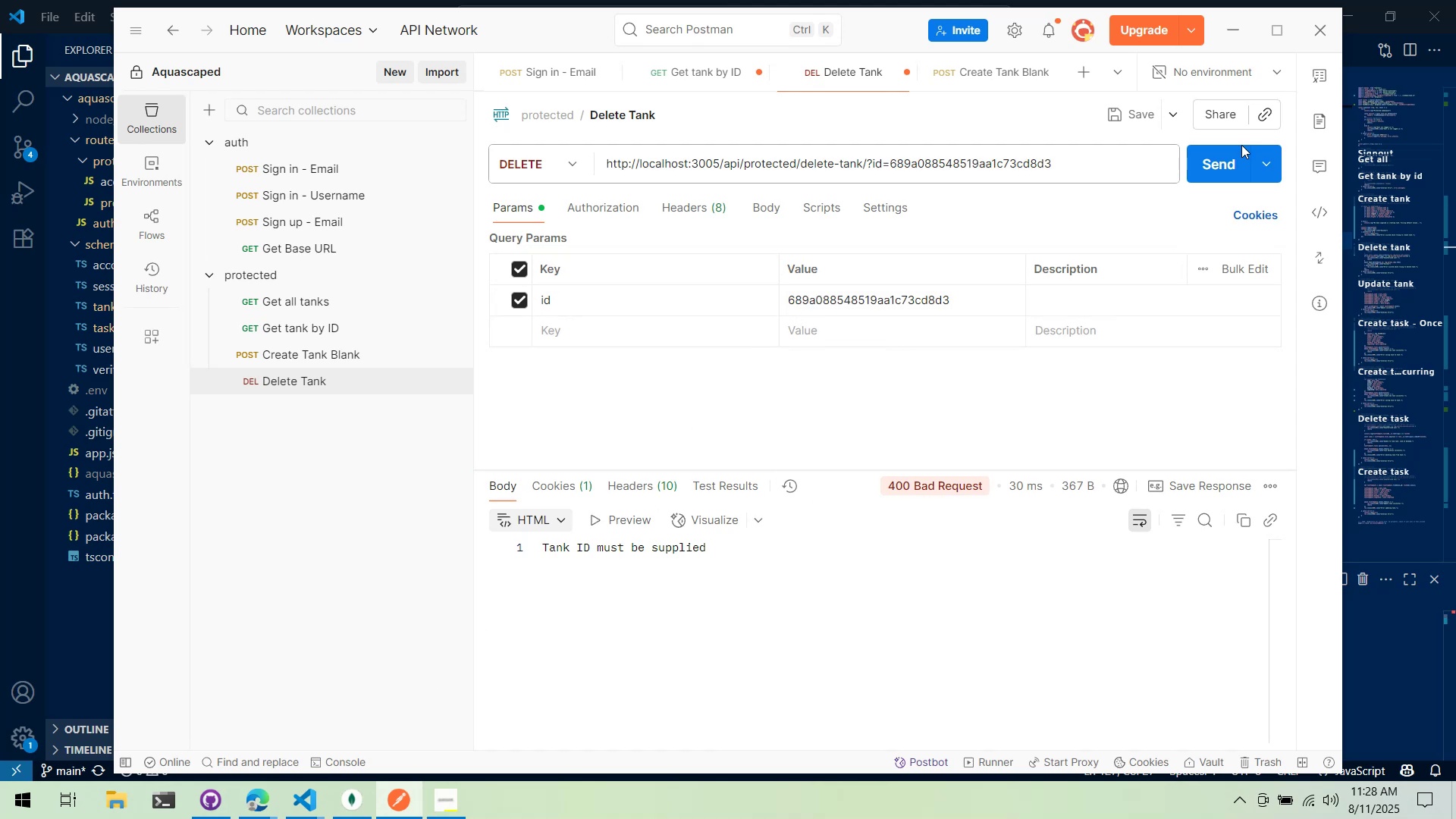 
left_click([1229, 158])
 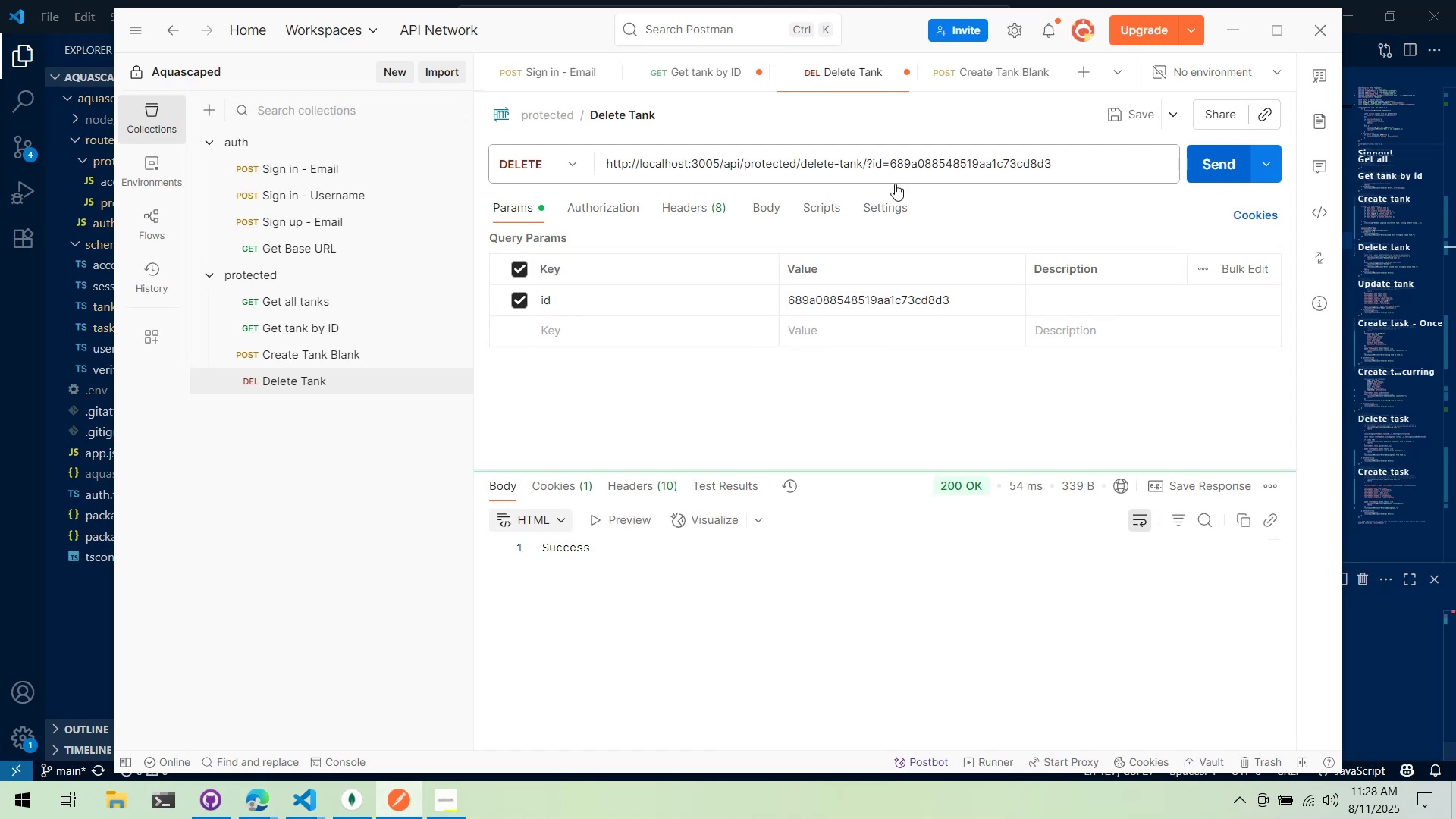 
left_click([64, 598])
 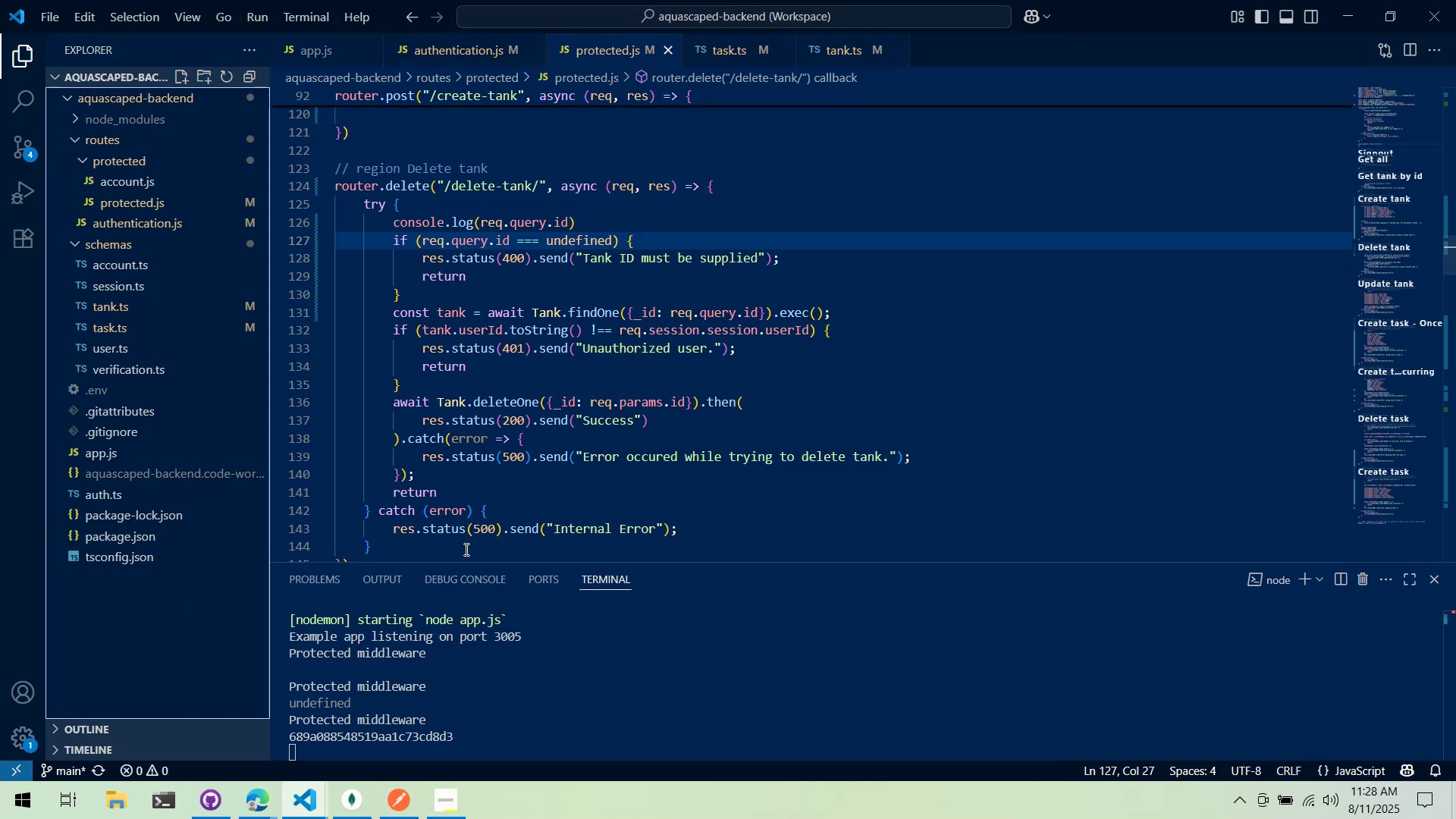 
scroll: coordinate [493, 679], scroll_direction: down, amount: 3.0
 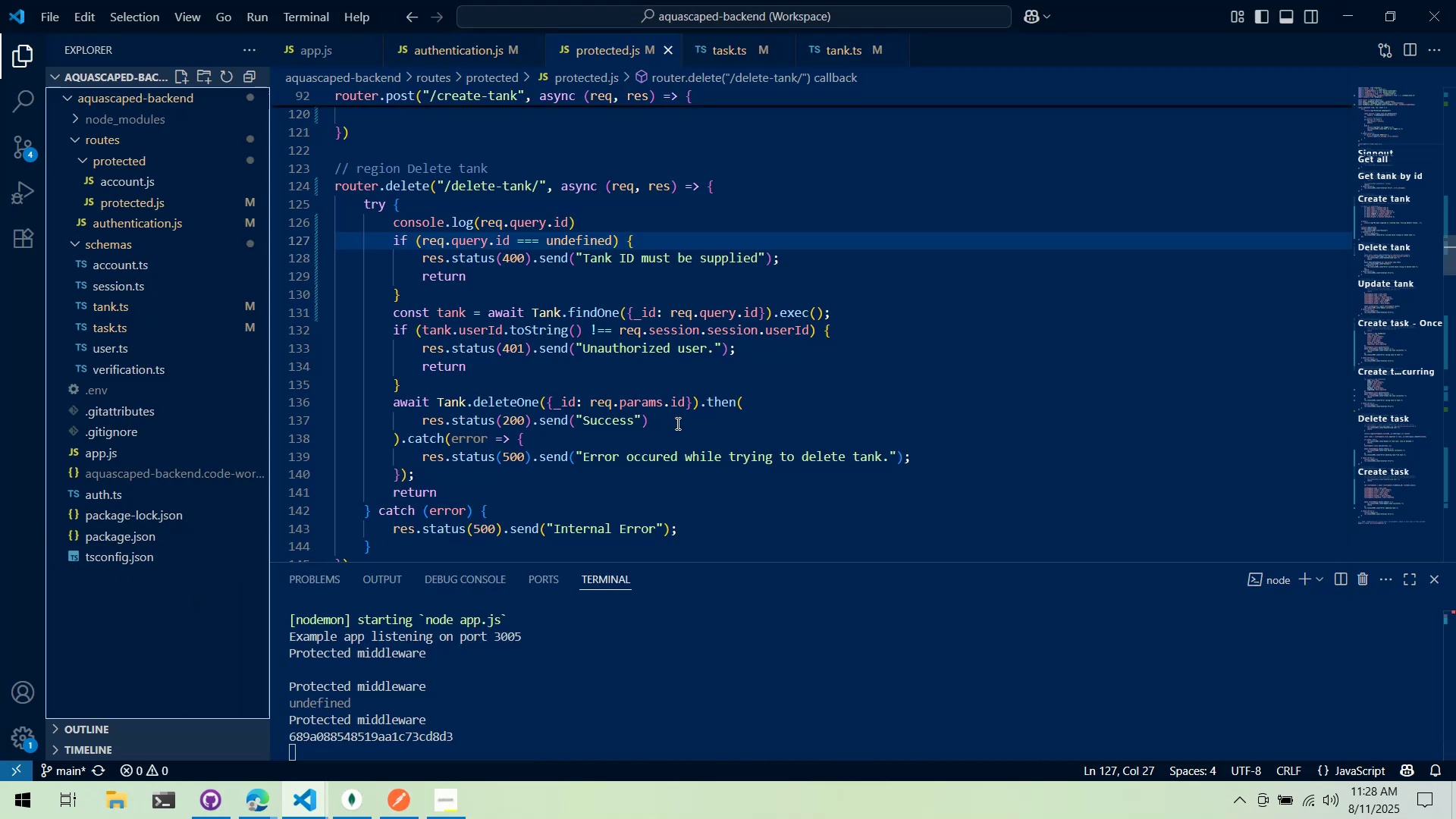 
left_click([698, 422])
 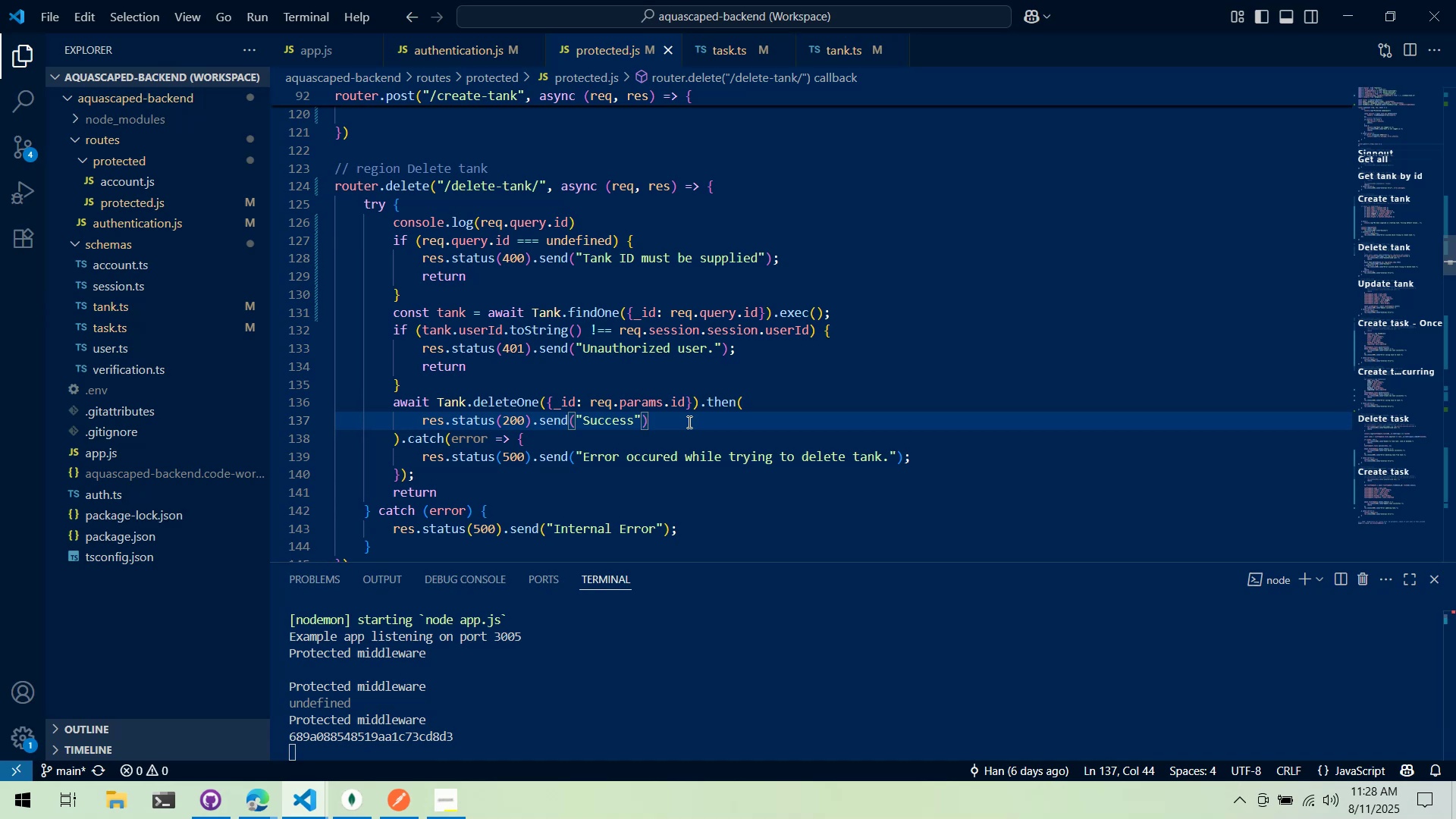 
wait(7.58)
 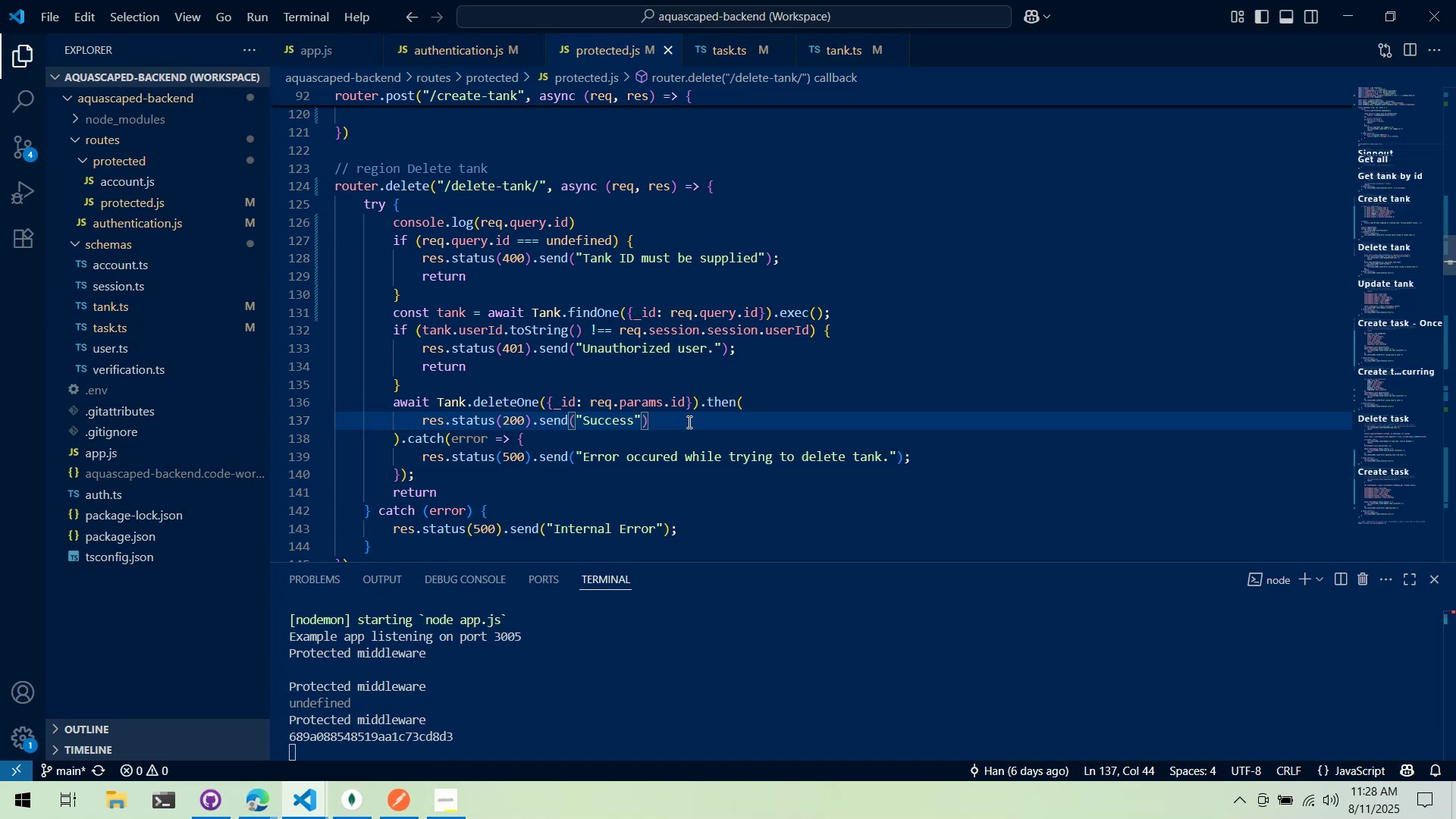 
scroll: coordinate [655, 432], scroll_direction: up, amount: 11.0
 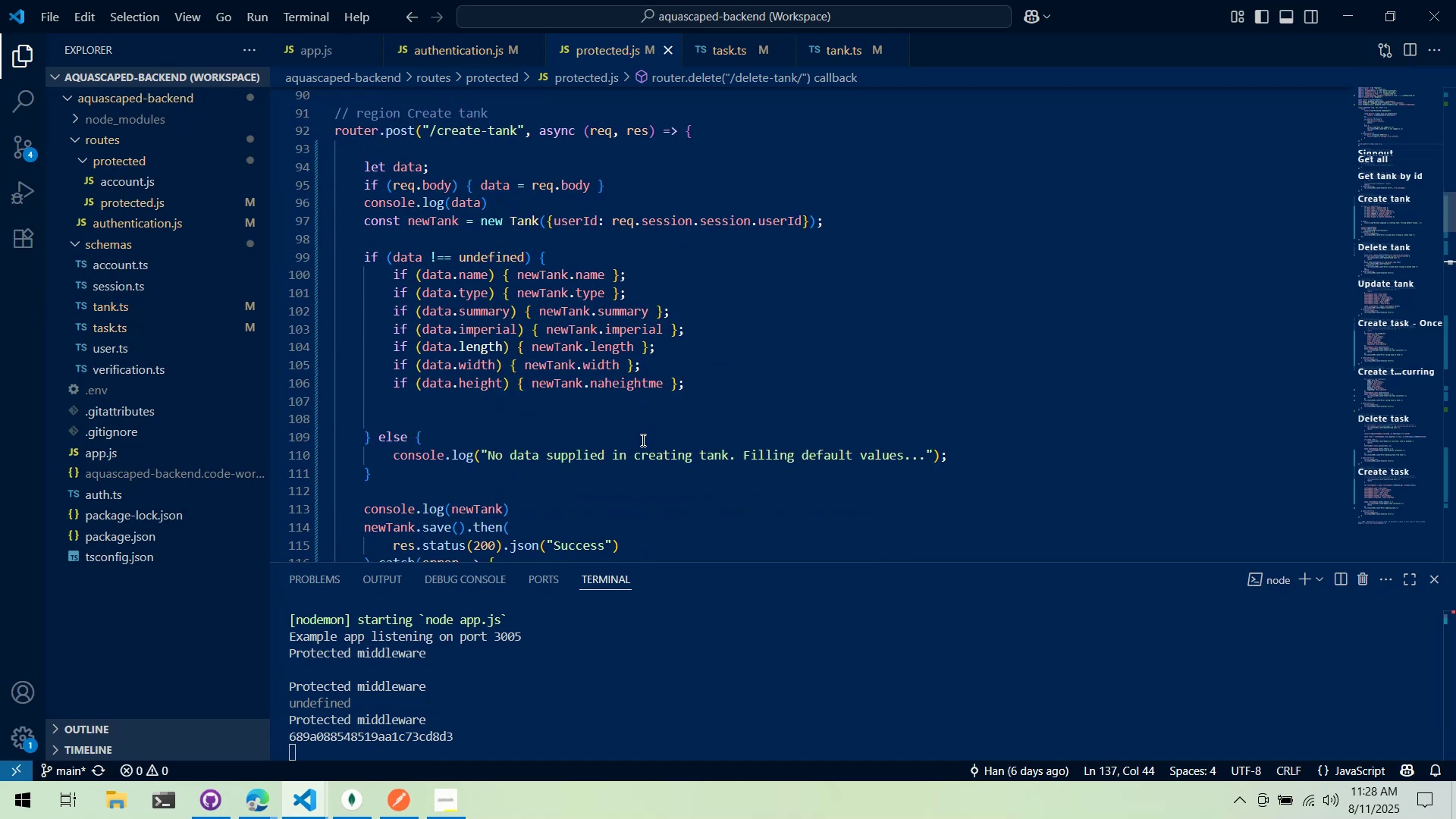 
scroll: coordinate [638, 444], scroll_direction: down, amount: 2.0
 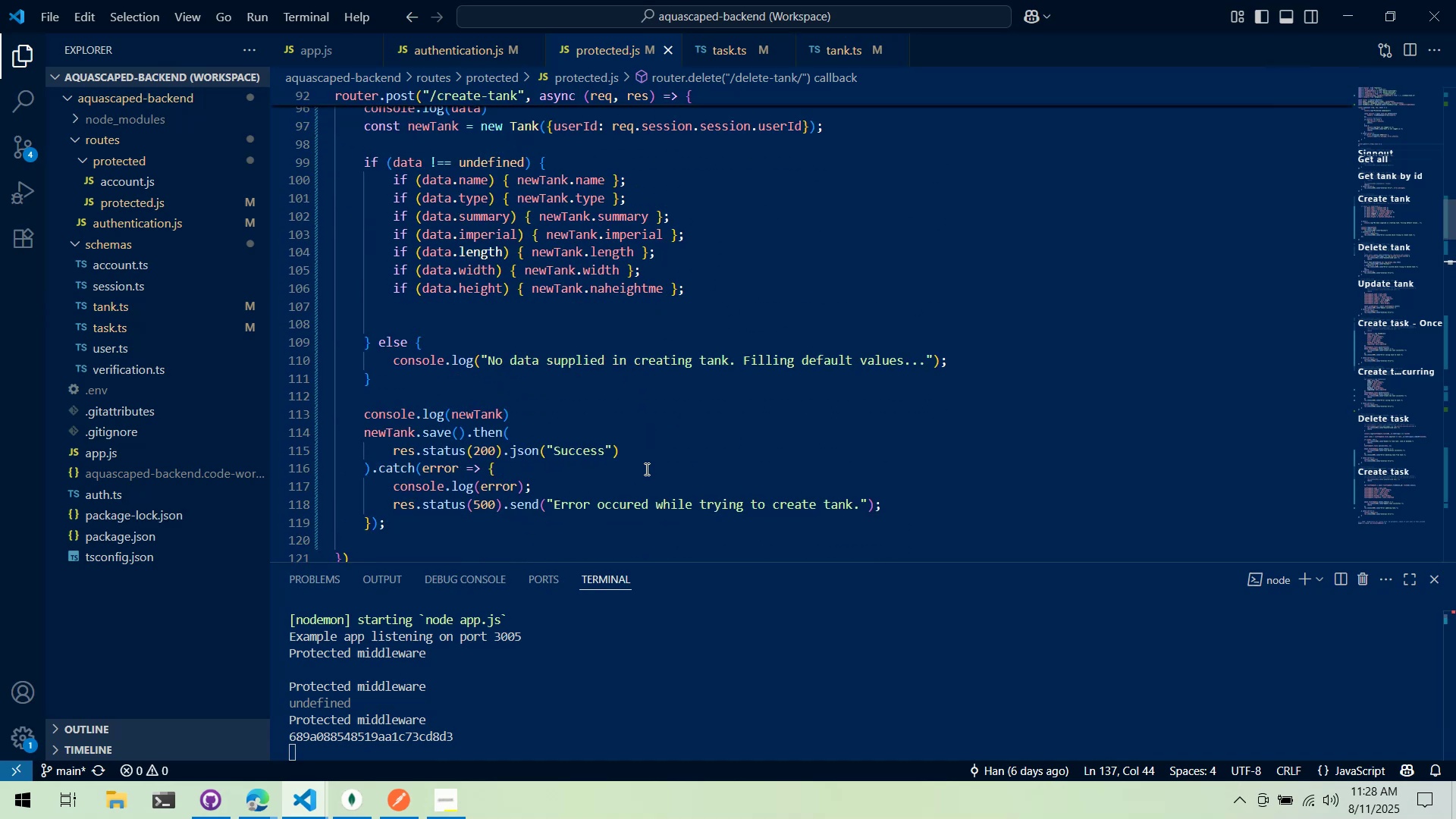 
scroll: coordinate [646, 470], scroll_direction: up, amount: 1.0
 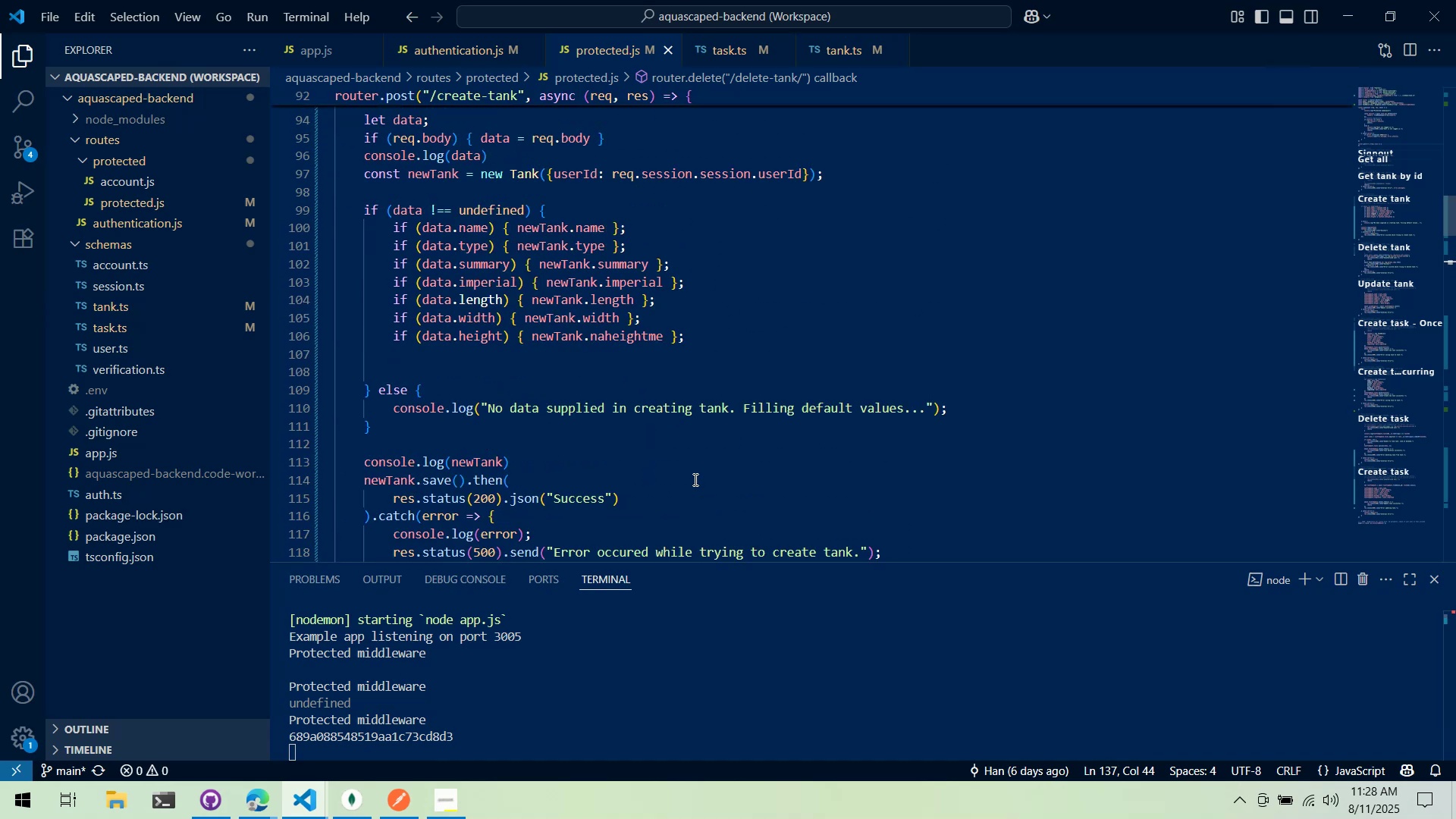 
hold_key(key=ControlLeft, duration=0.69)
scroll: coordinate [614, 461], scroll_direction: down, amount: 1.0
 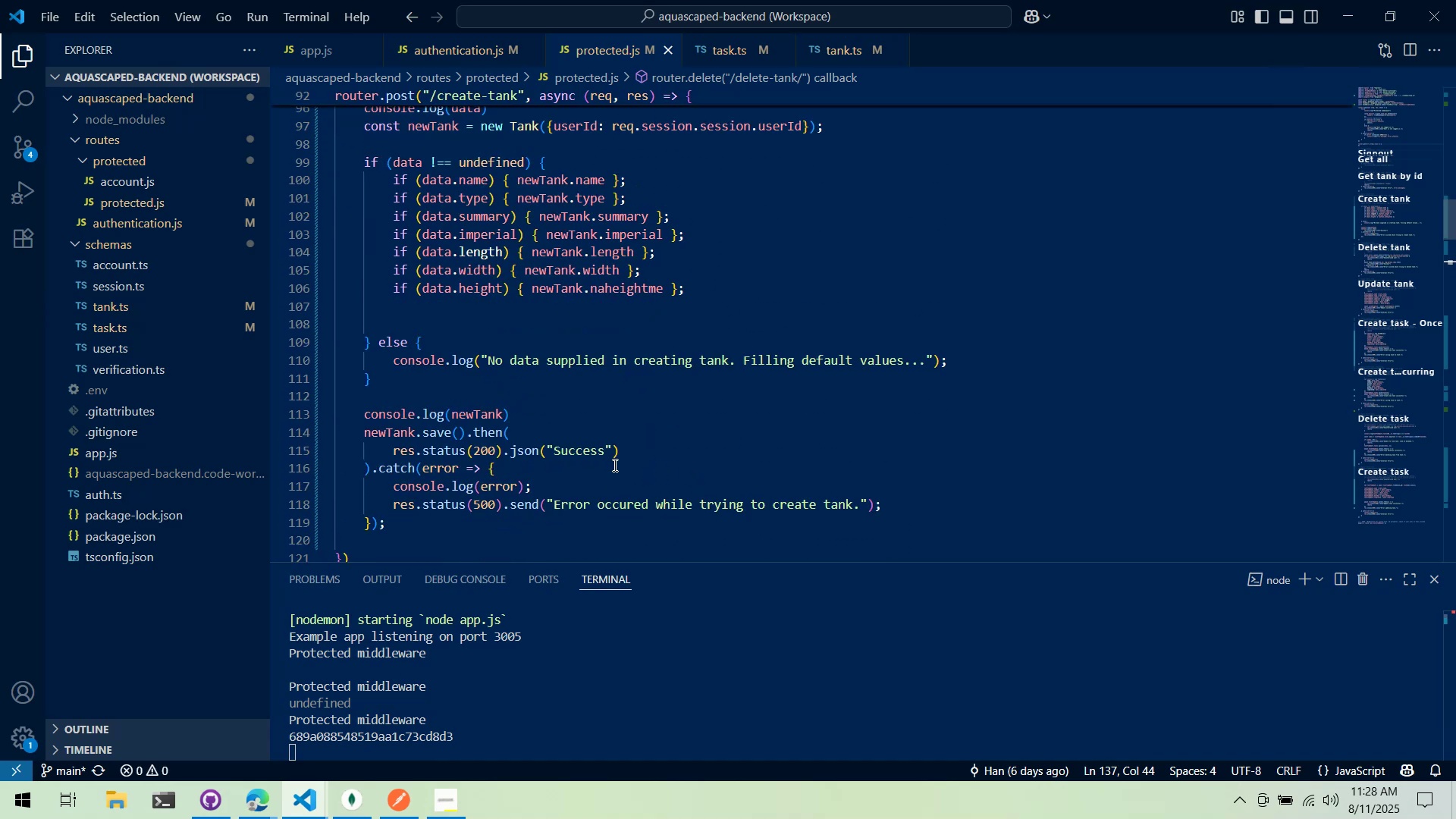 
scroll: coordinate [587, 406], scroll_direction: up, amount: 2.0
 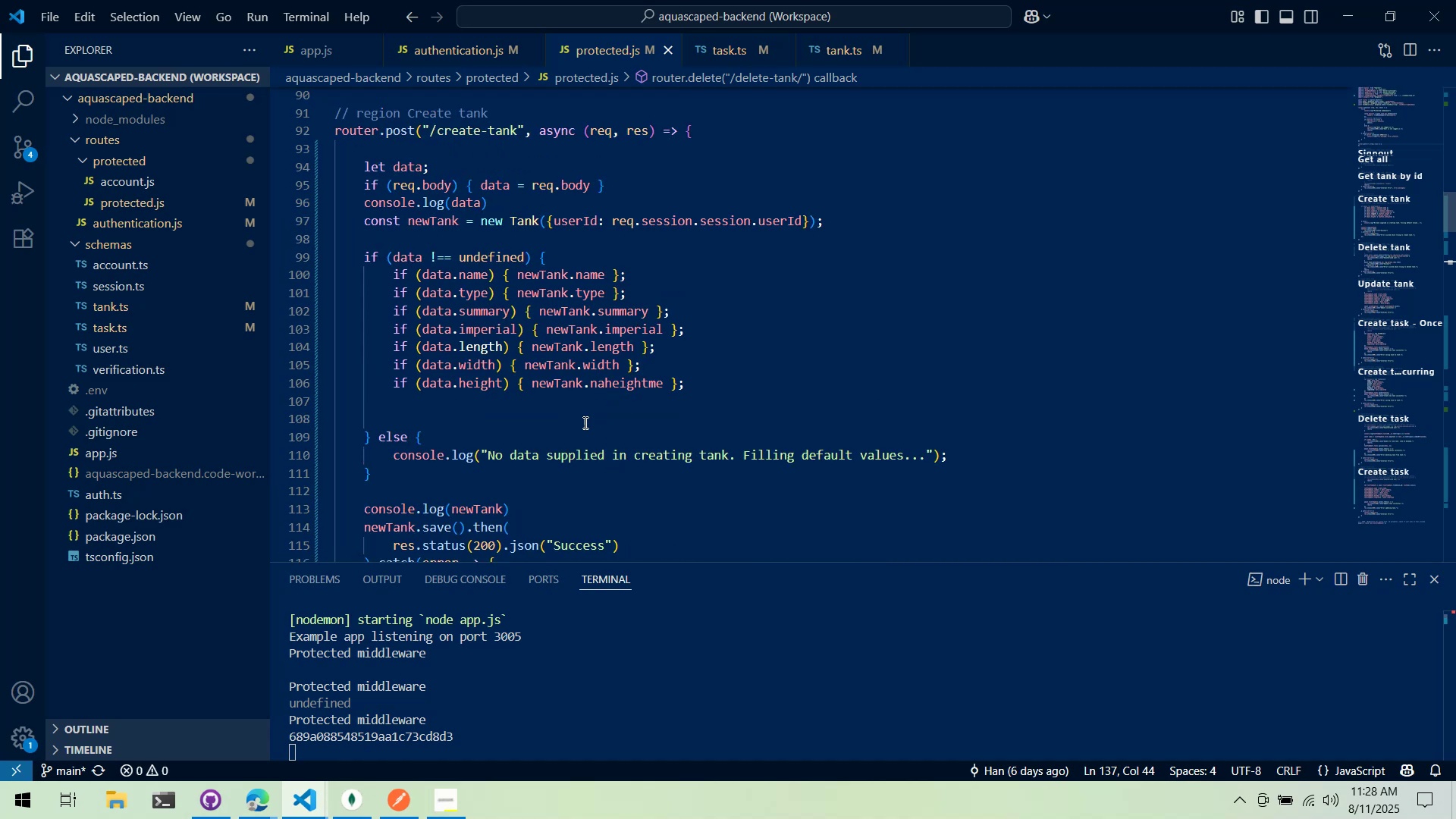 
scroll: coordinate [585, 423], scroll_direction: down, amount: 3.0
 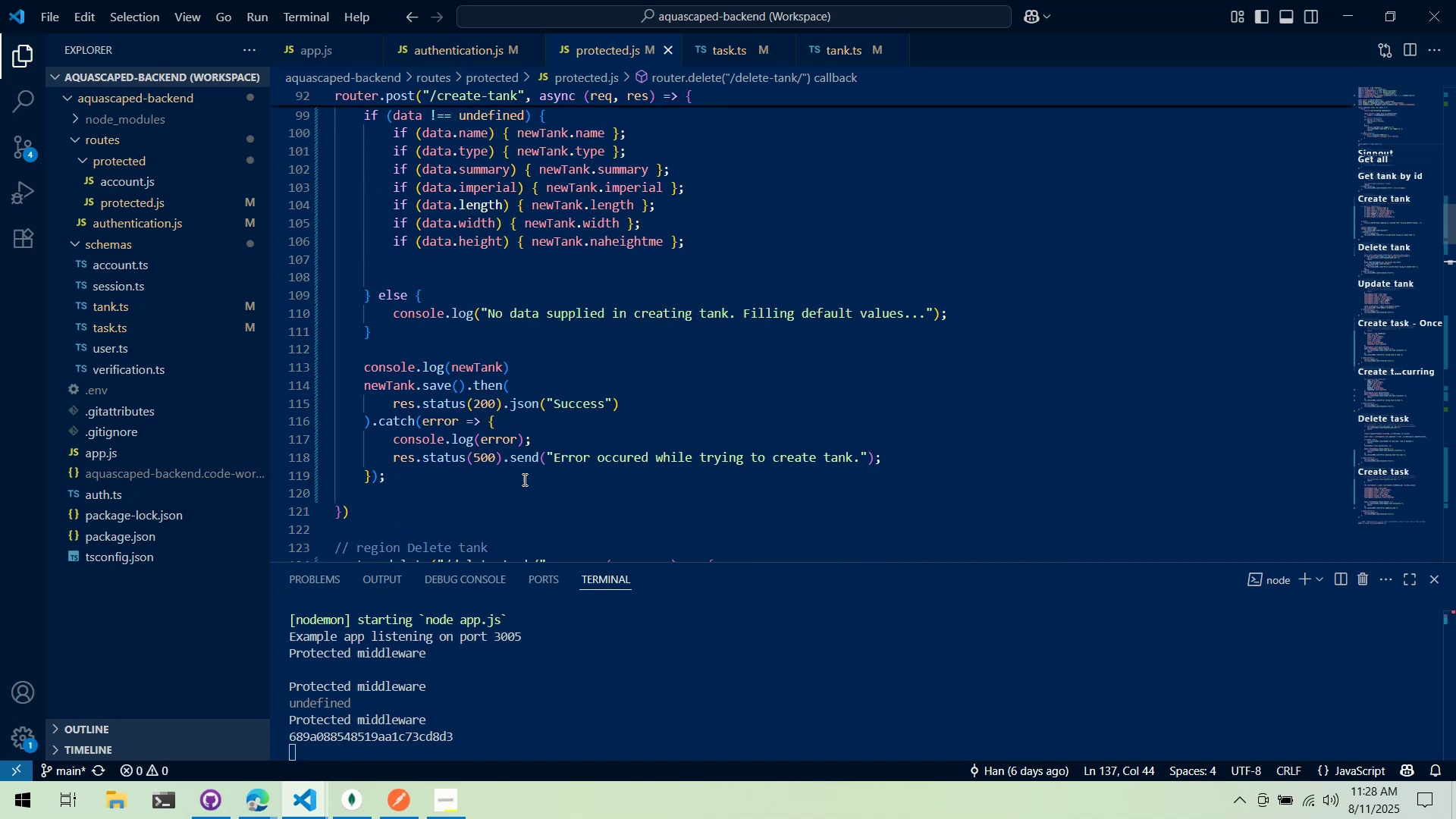 
scroll: coordinate [501, 458], scroll_direction: up, amount: 3.0
 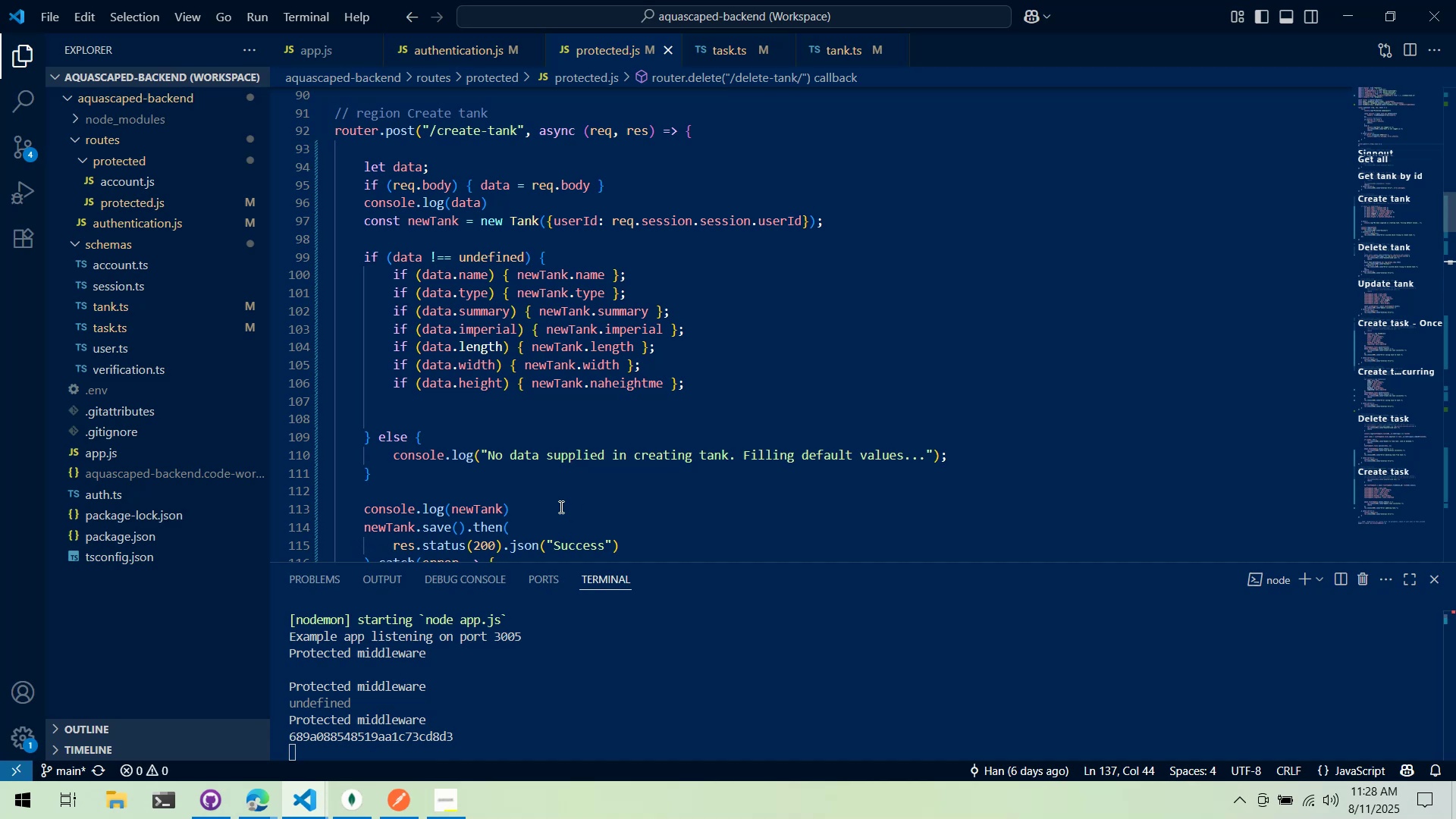 
mouse_move([517, 214])
 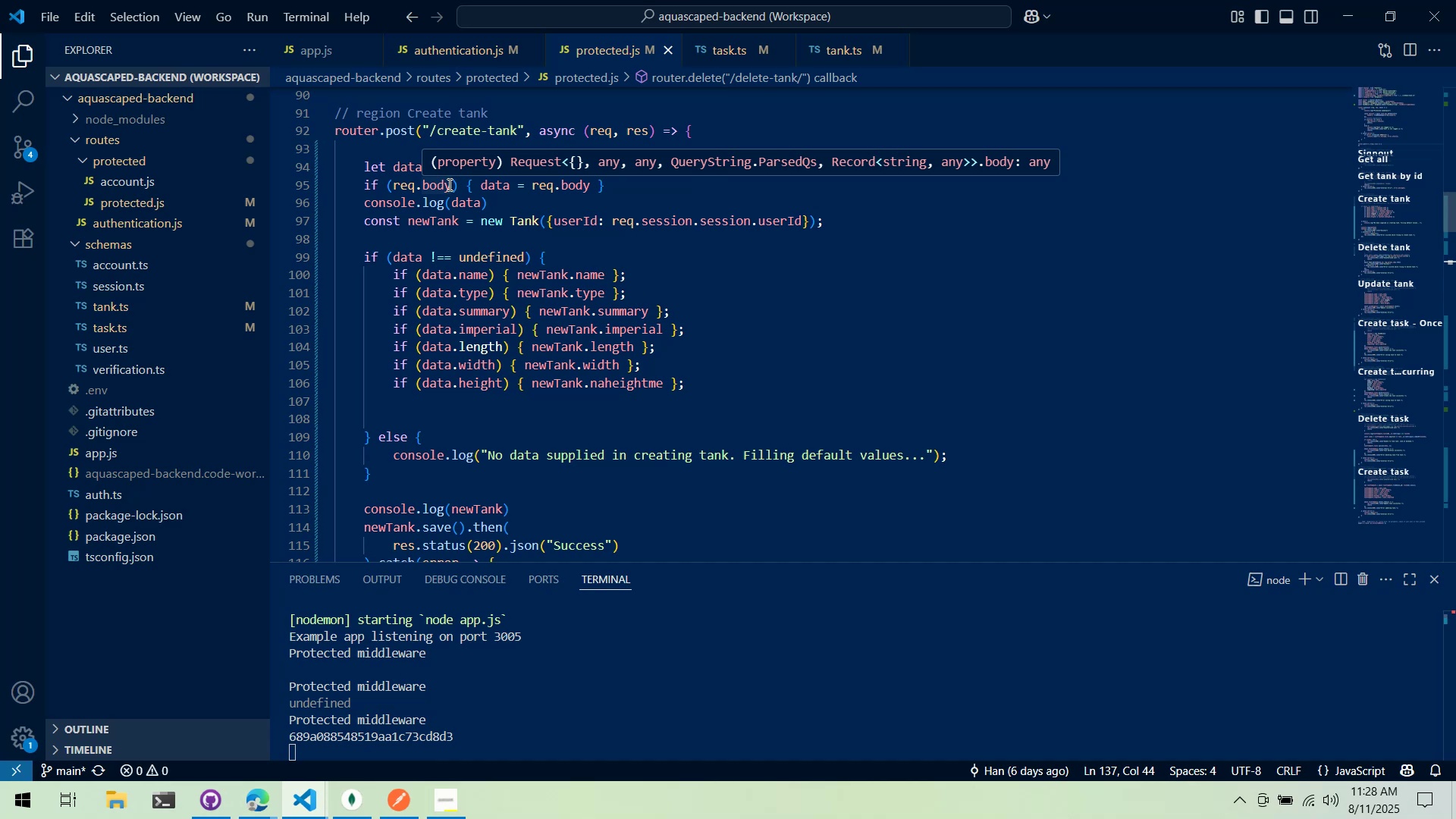 
wait(19.53)
 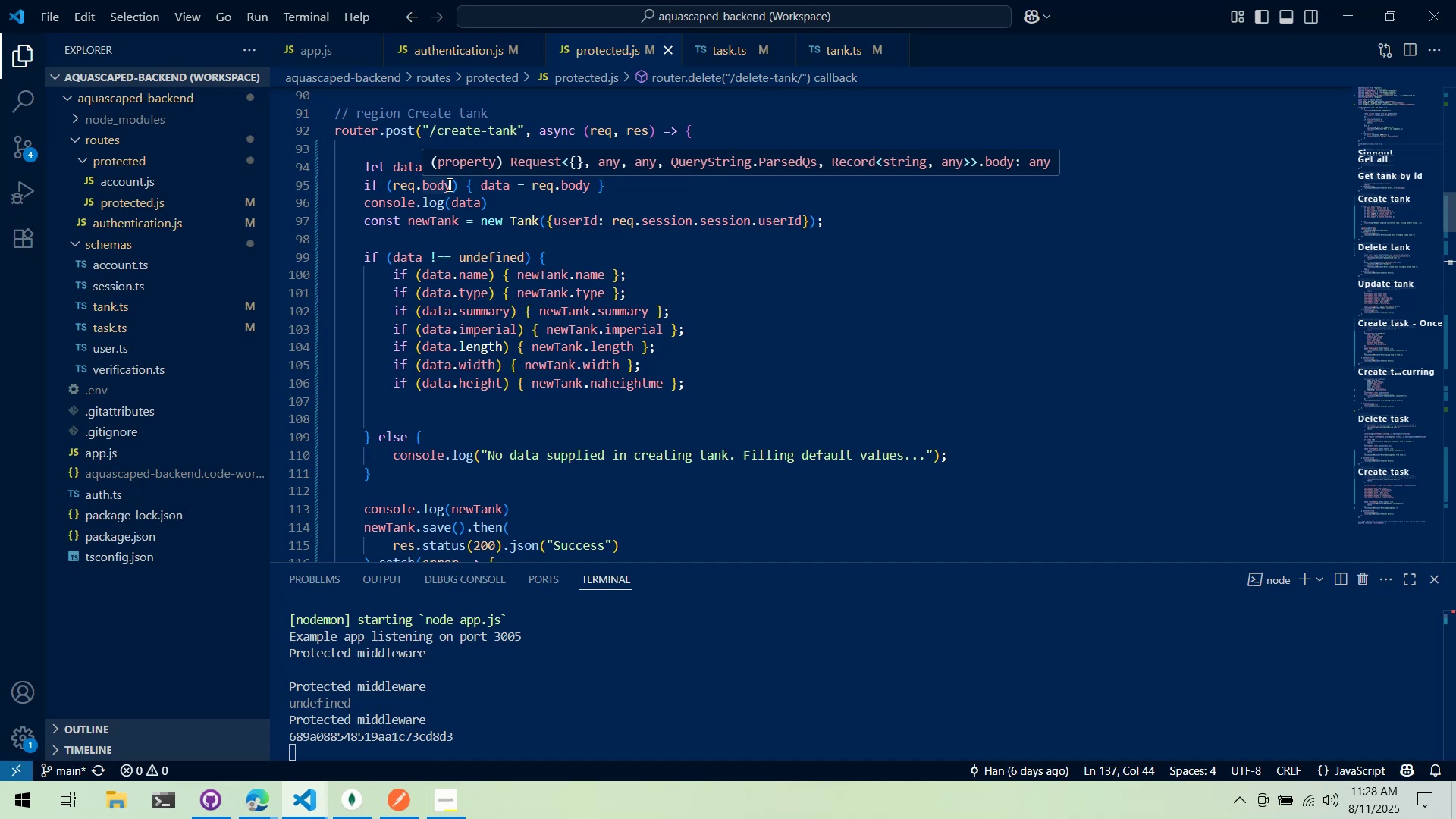 
scroll: coordinate [570, 382], scroll_direction: down, amount: 3.0
 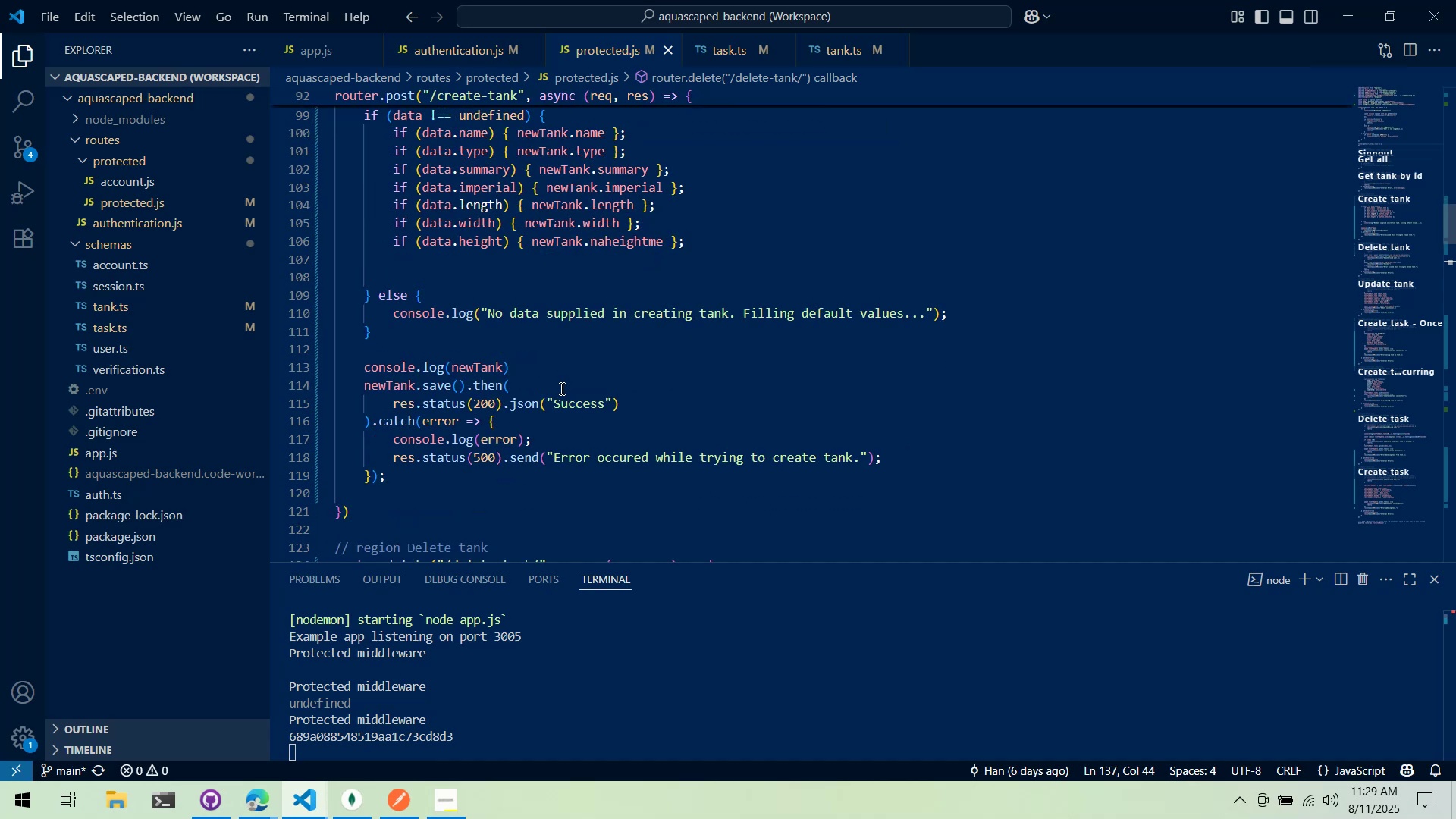 
key(Alt+Tab)
 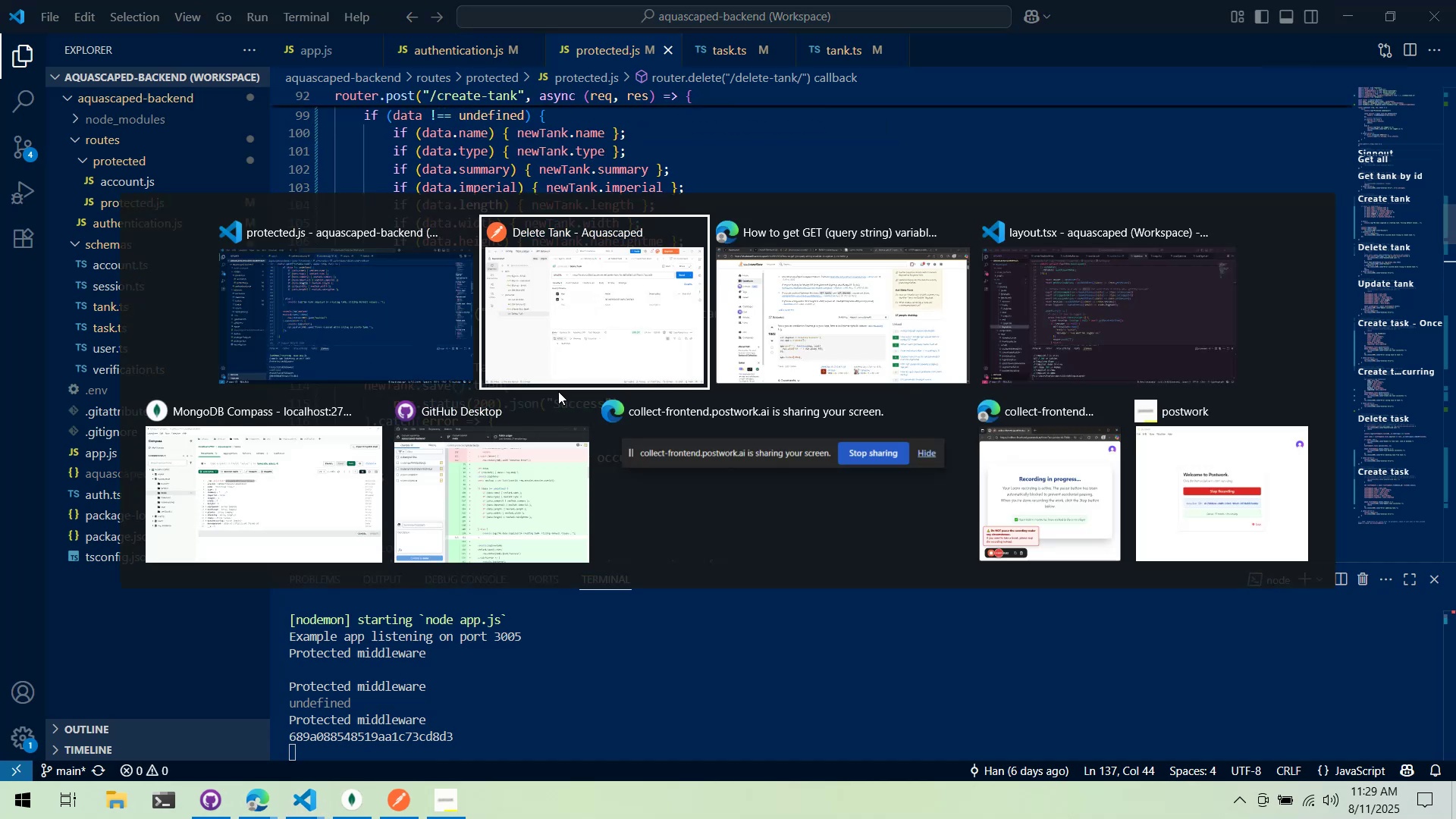 
key(Alt+Tab)
 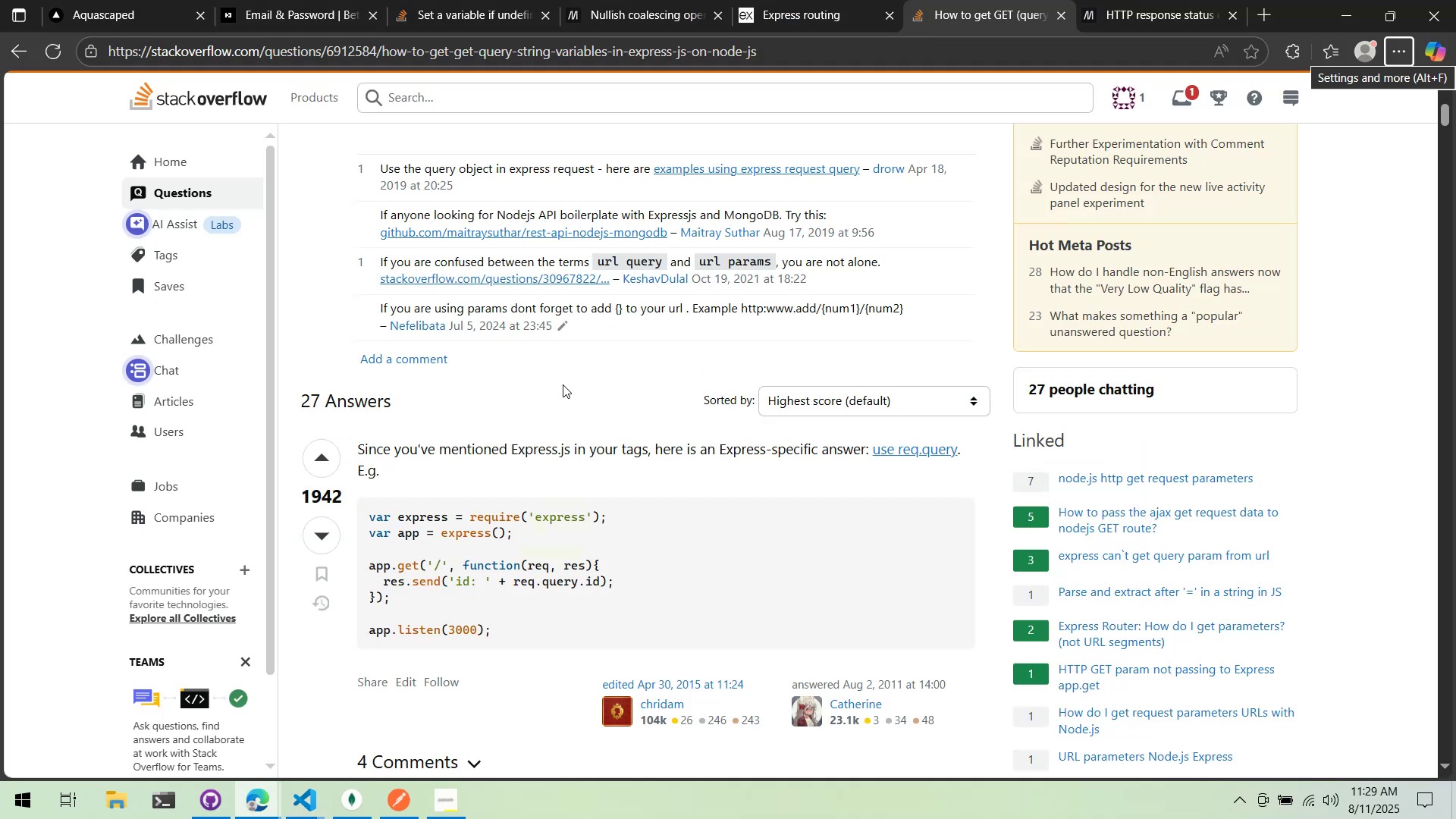 
scroll: coordinate [563, 385], scroll_direction: down, amount: 1.0
 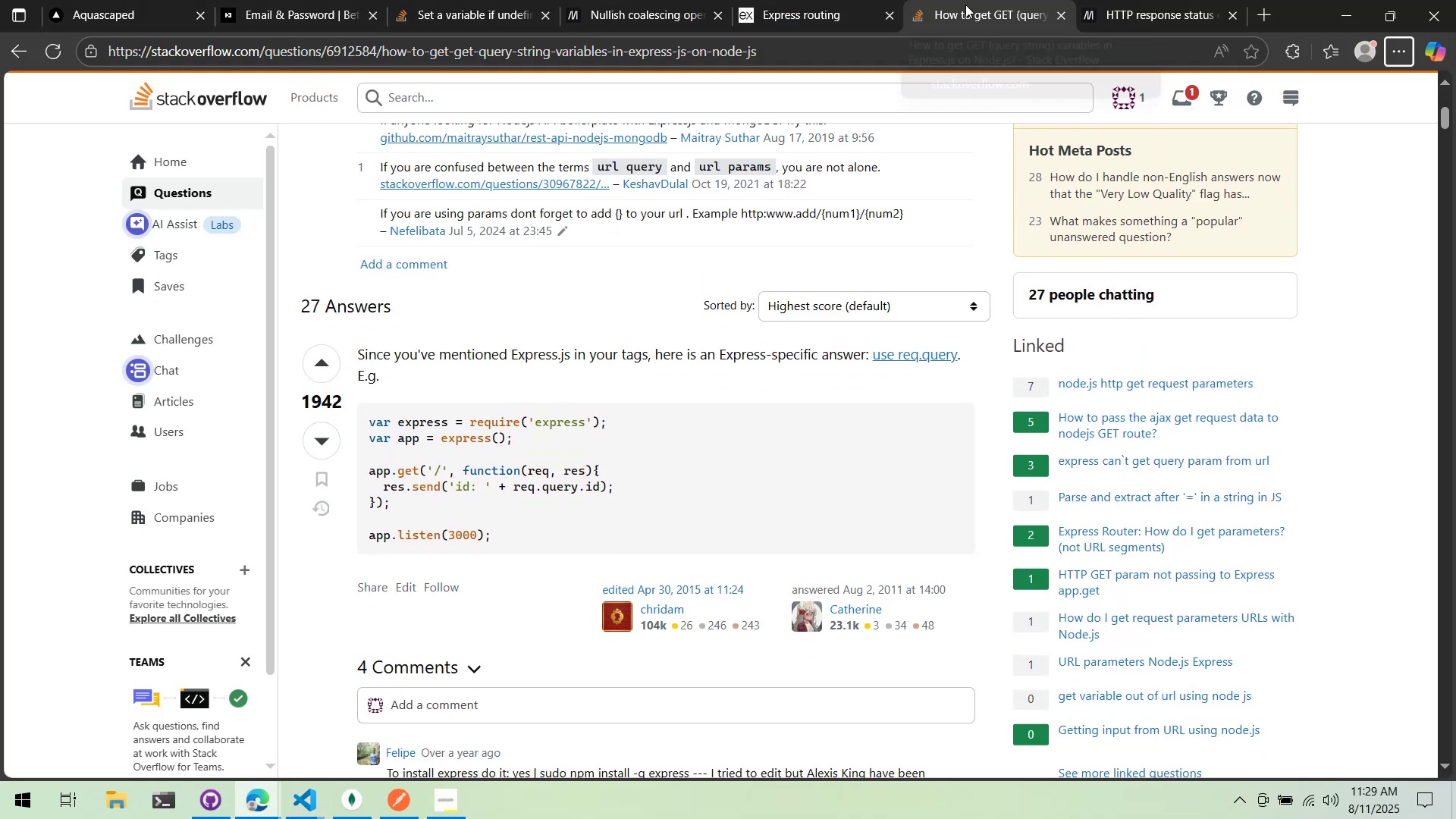 
key(Alt+AltLeft)
 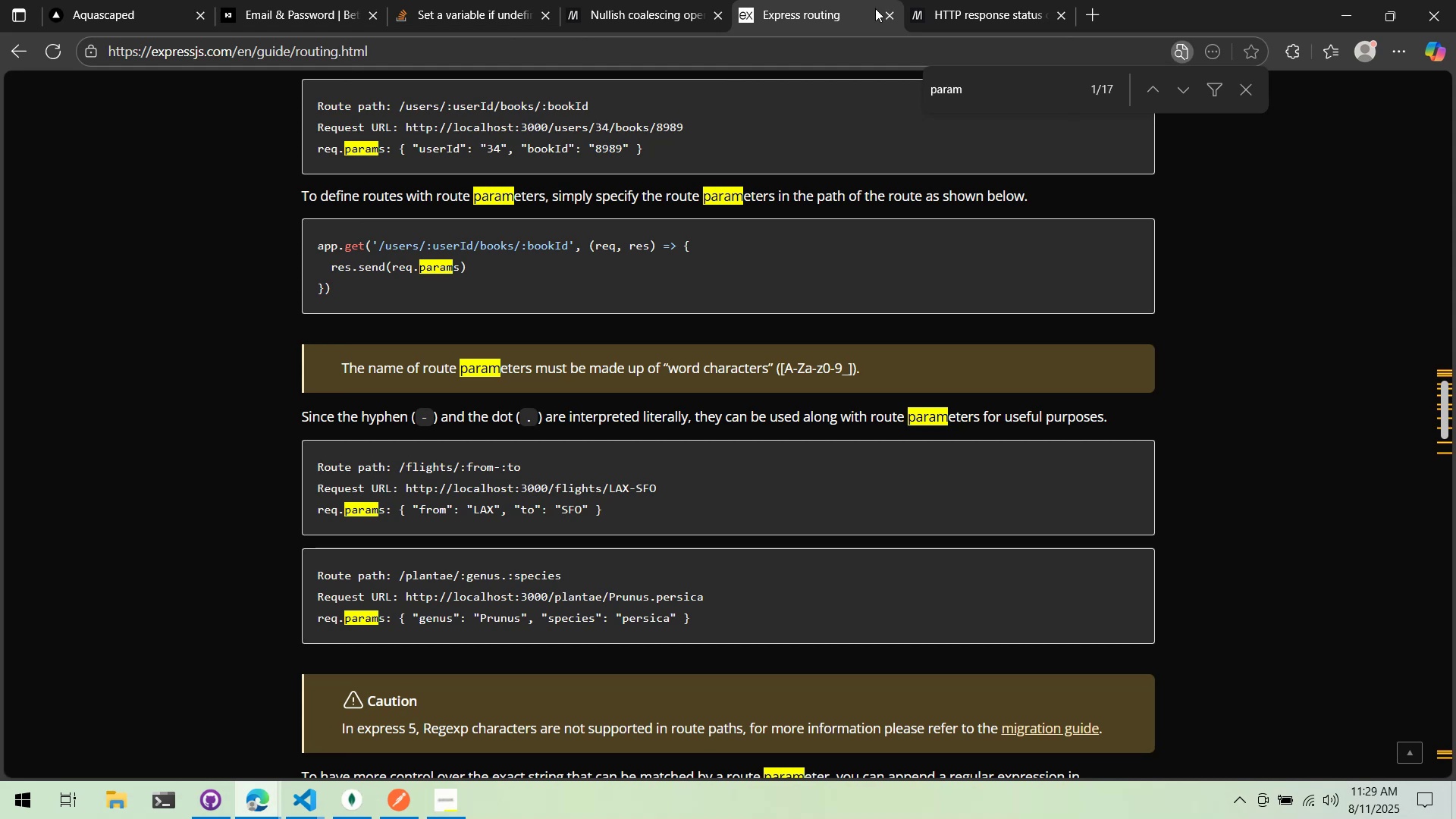 
key(Alt+Tab)
 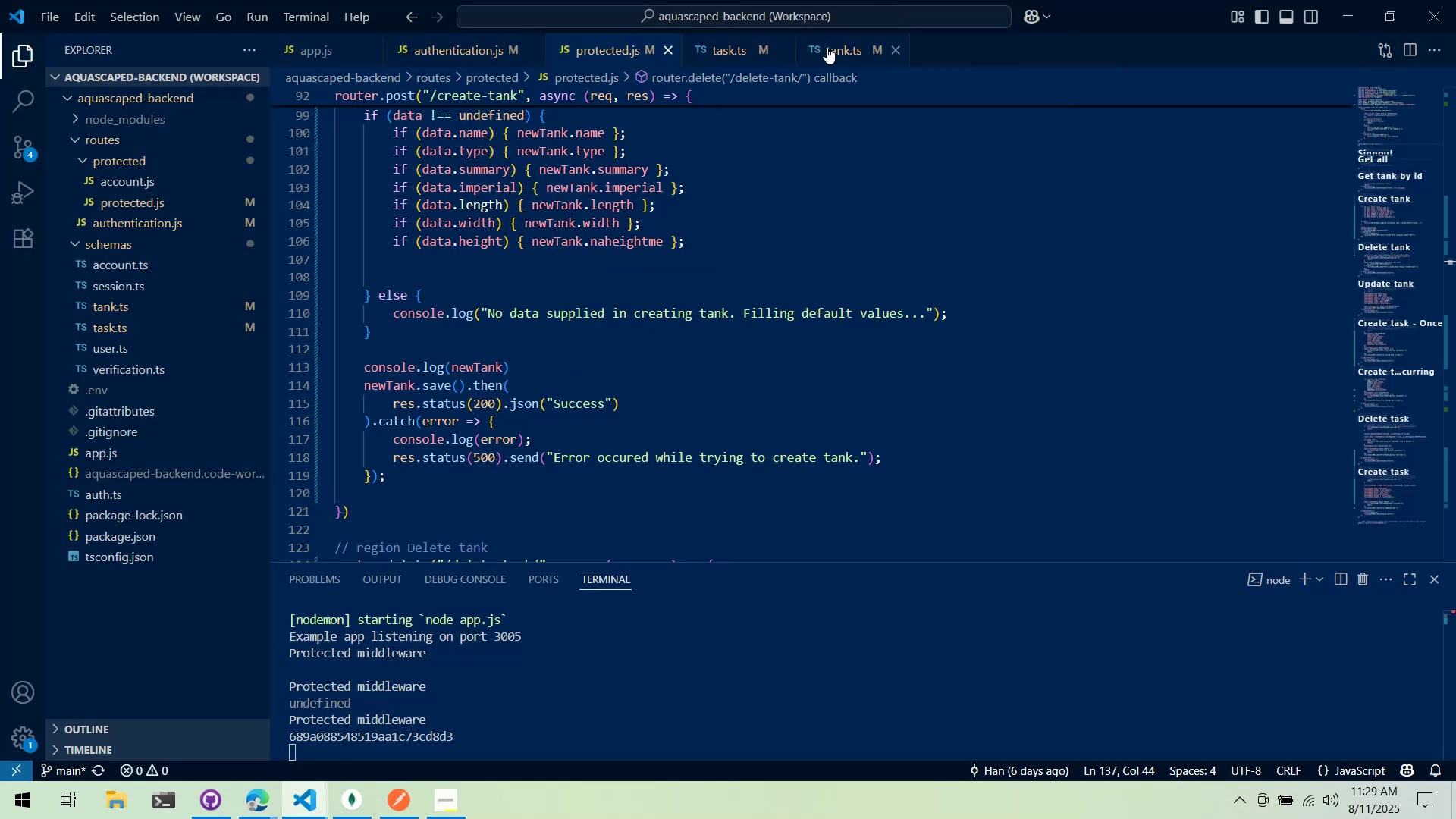 
left_click_drag(start_coordinate=[819, 220], to_coordinate=[822, 208])
 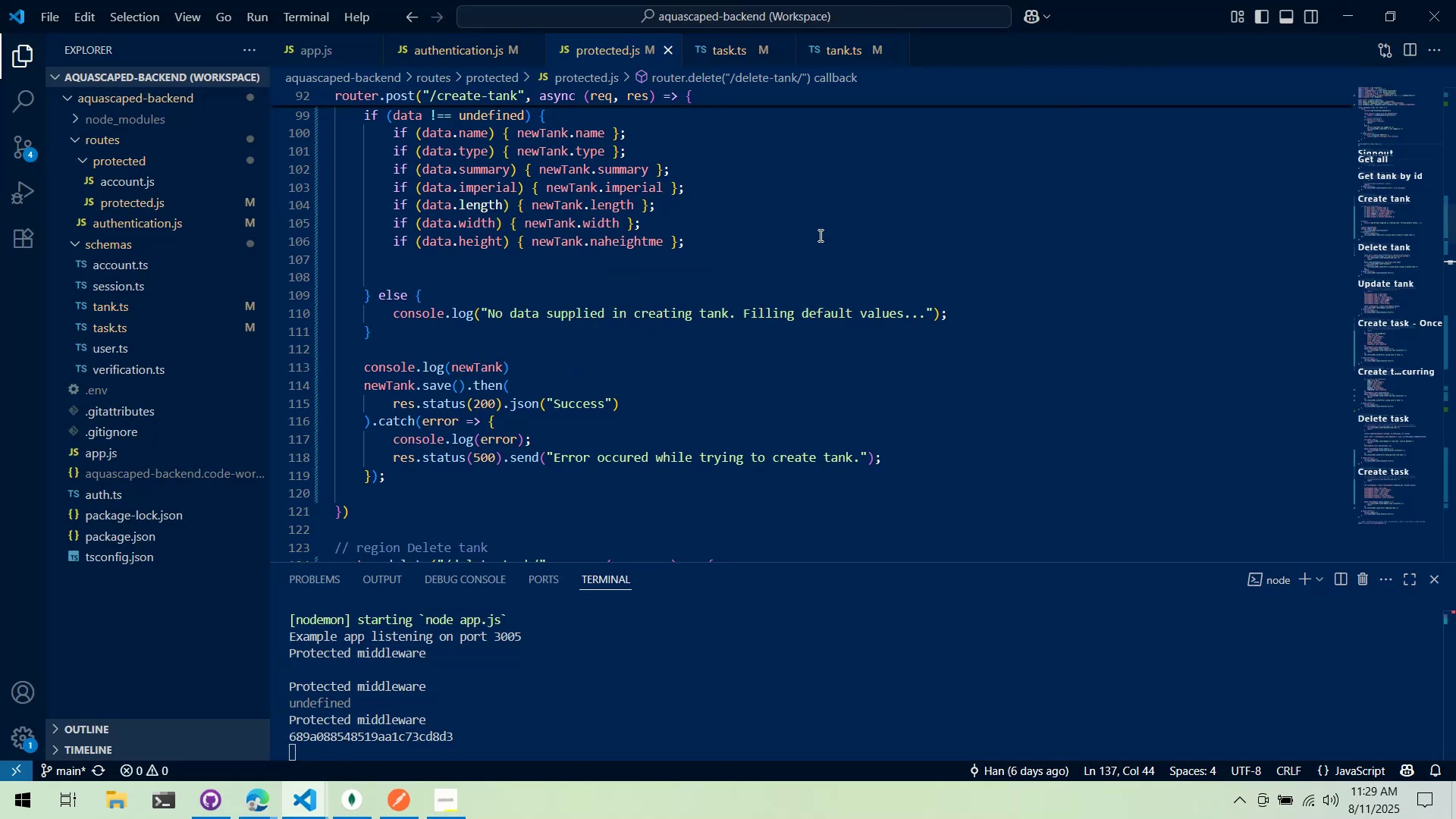 
left_click([827, 255])
 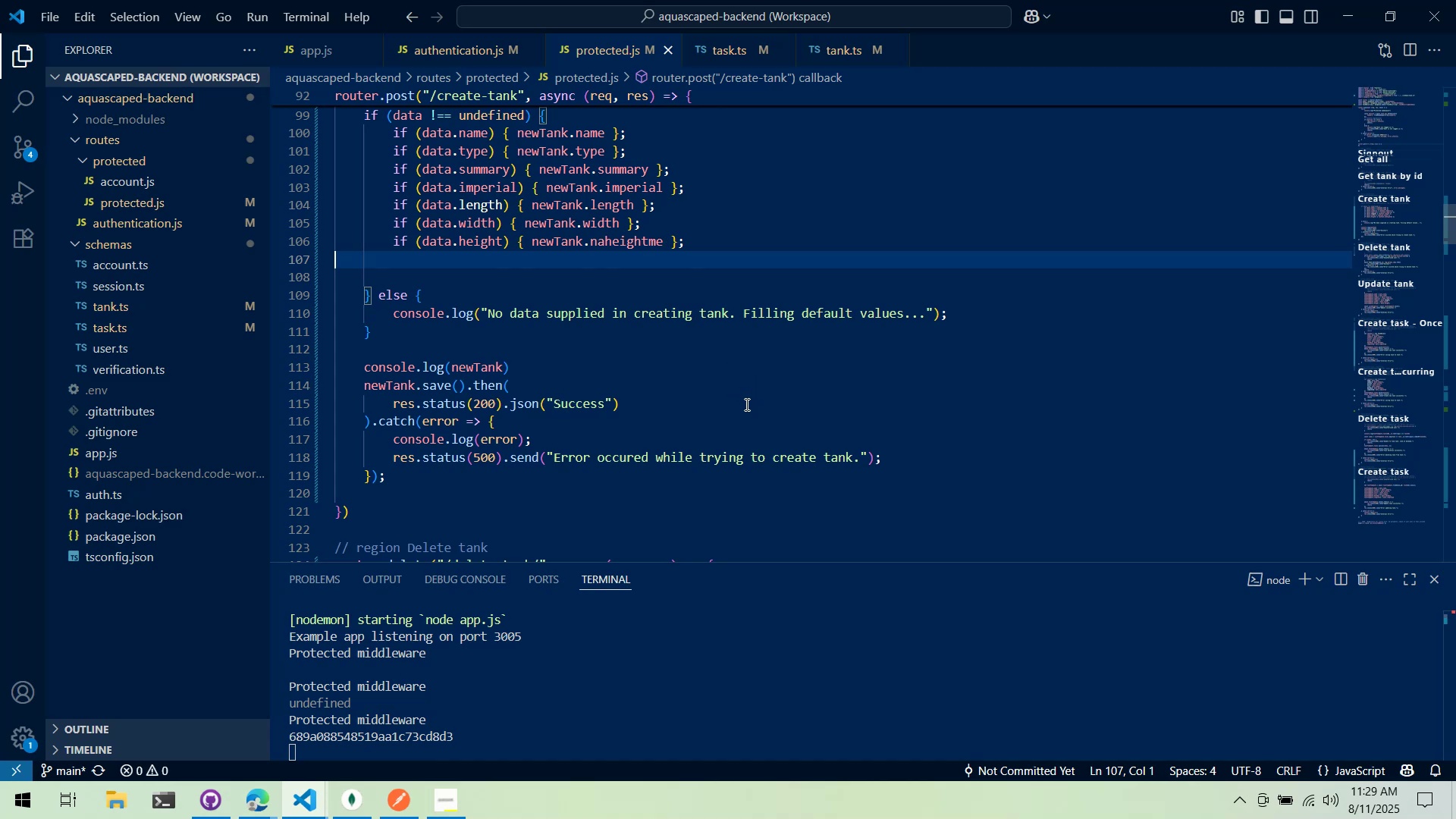 
wait(24.05)
 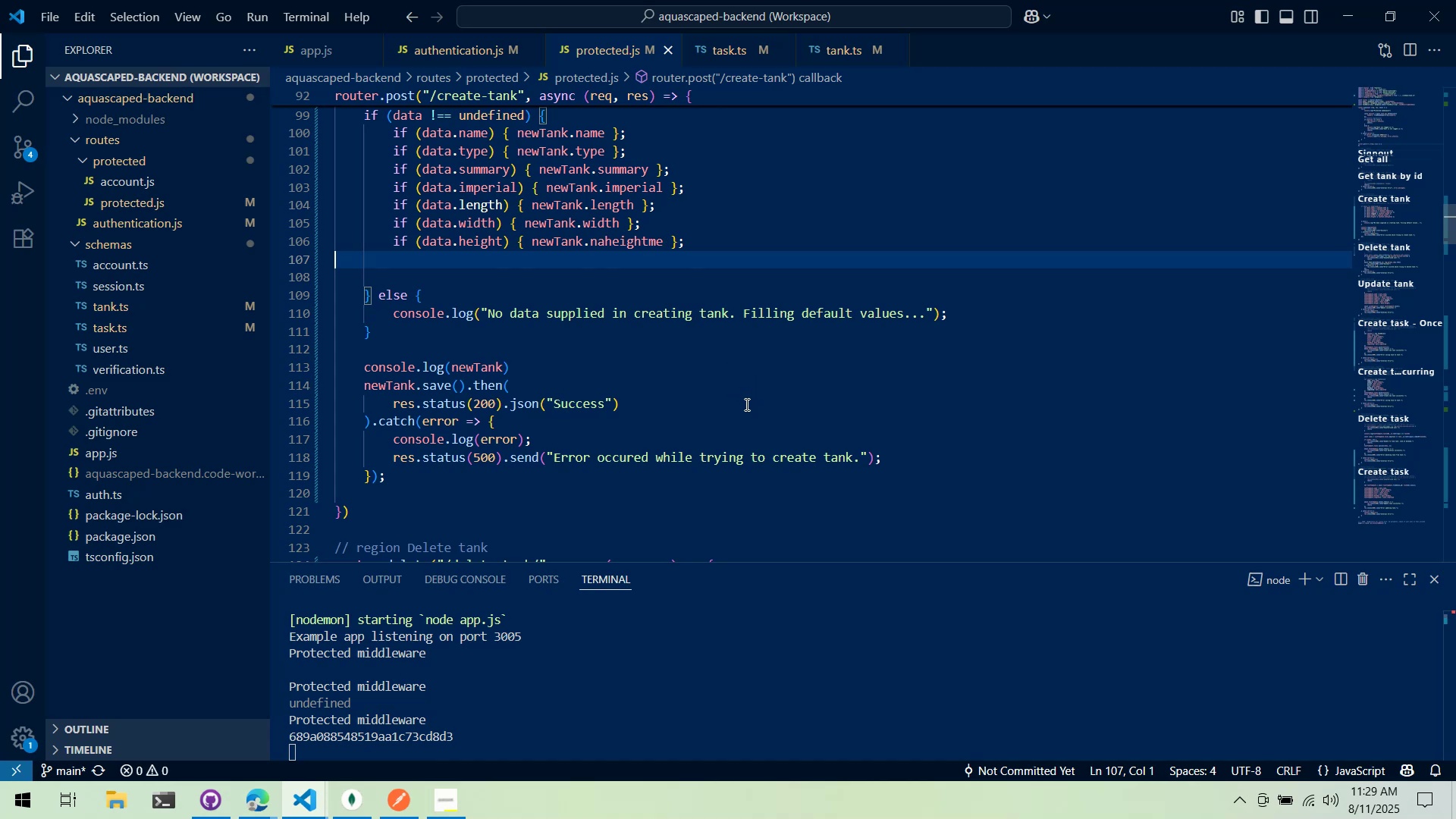 
scroll: coordinate [851, 375], scroll_direction: down, amount: 6.0
 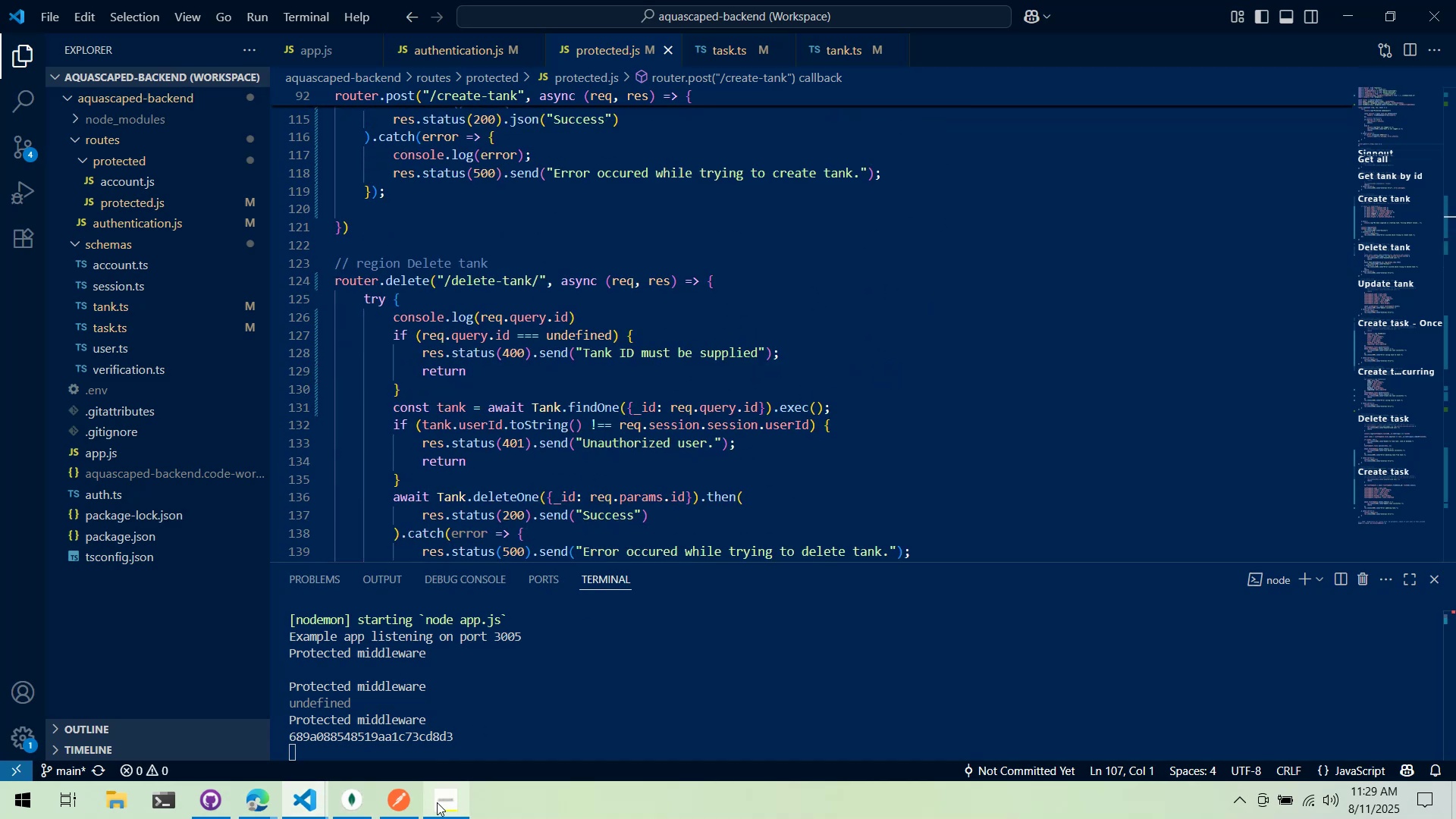 
mouse_move([417, 794])
 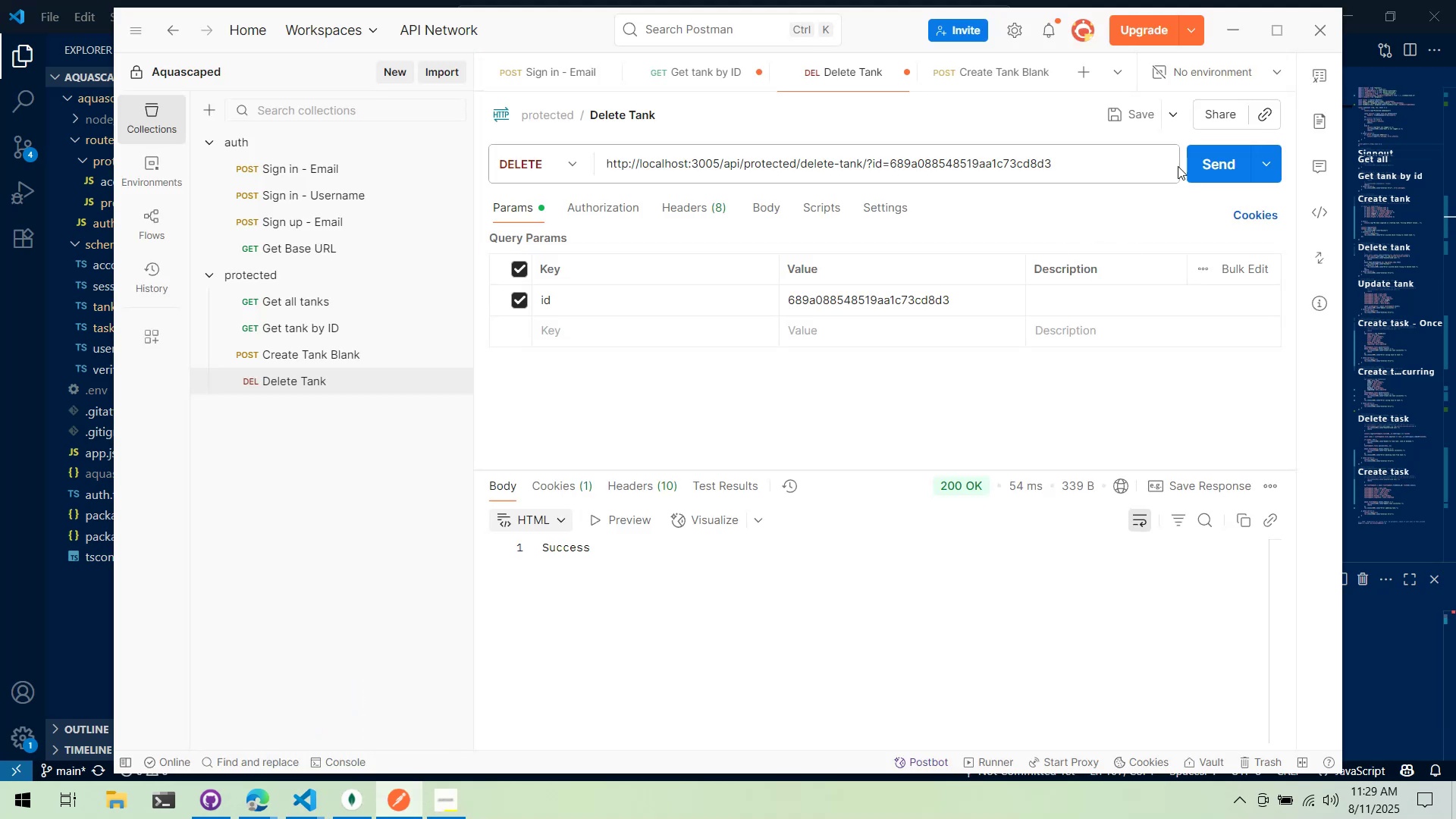 
left_click([1226, 164])
 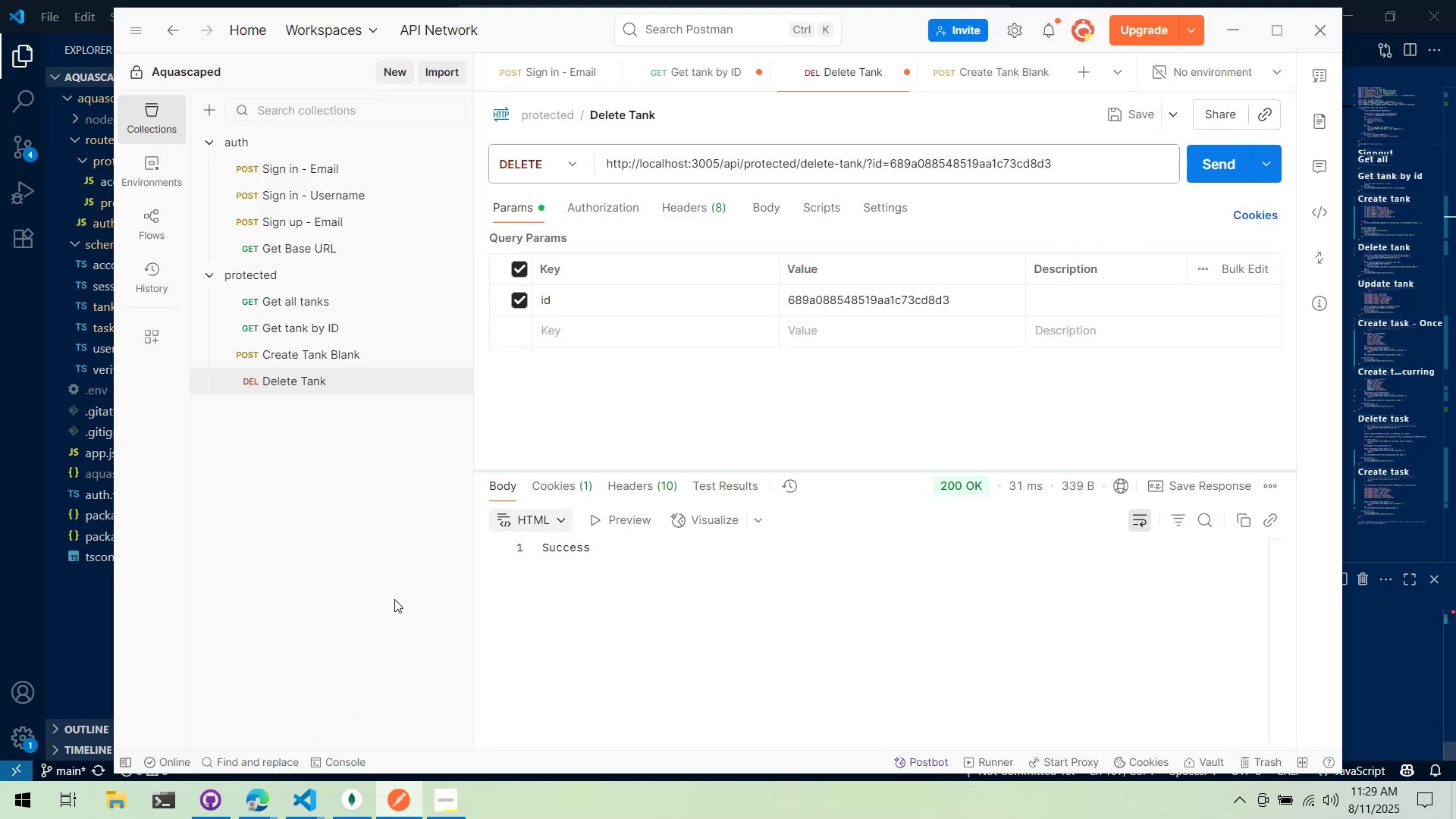 
left_click([67, 630])
 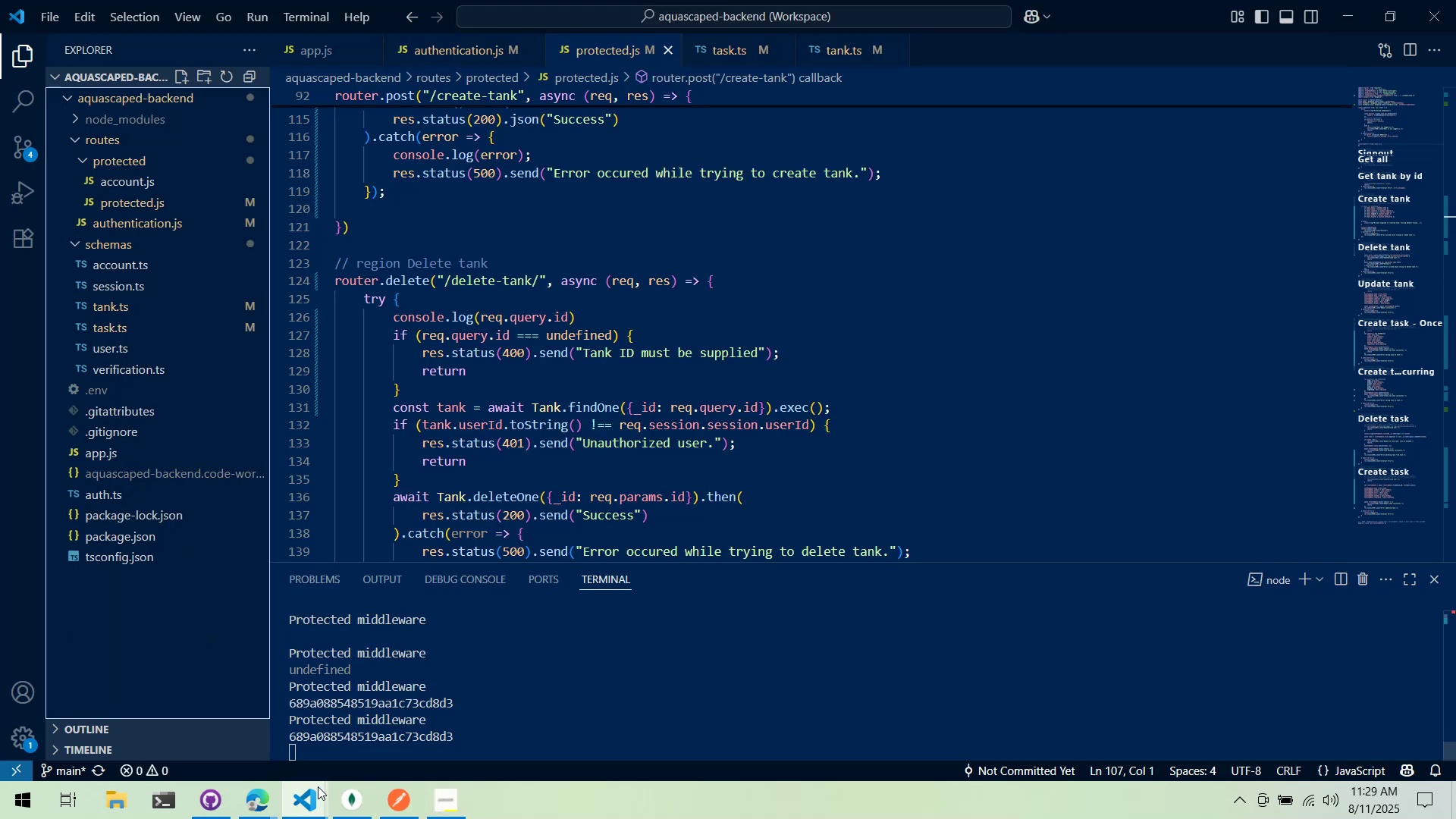 
left_click([358, 799])
 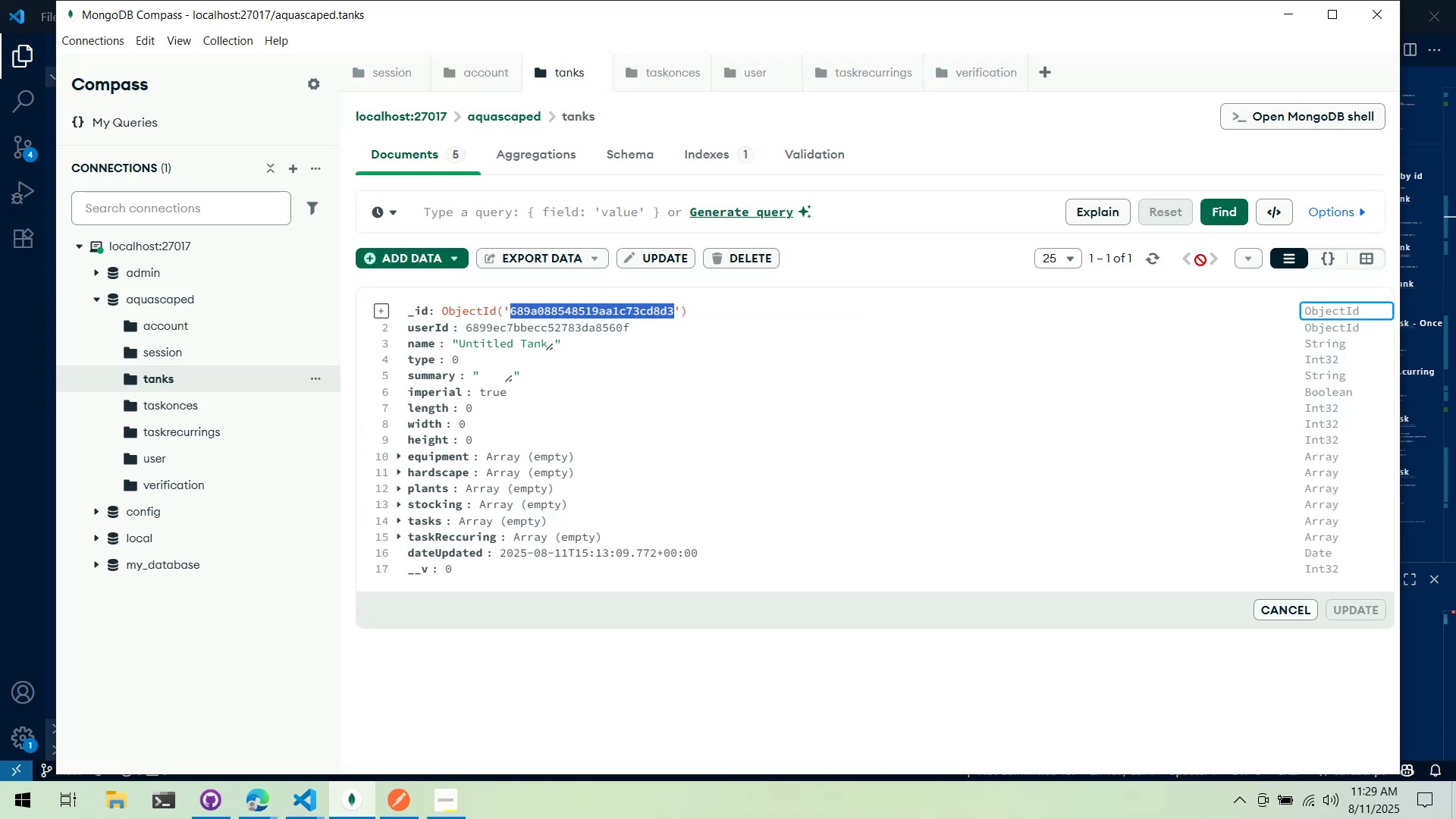 
left_click_drag(start_coordinate=[1136, 275], to_coordinate=[1141, 271])
 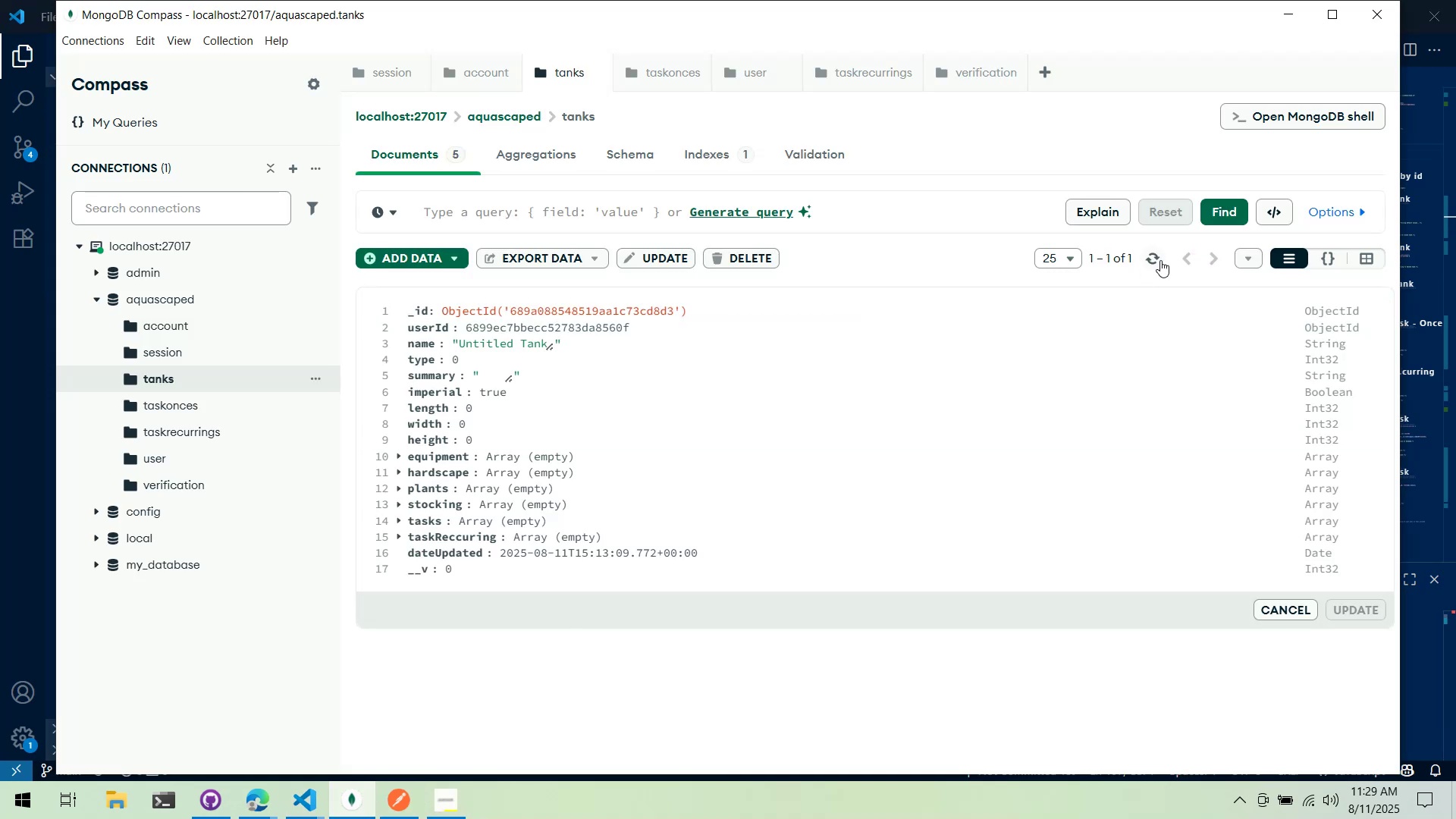 
double_click([1160, 260])
 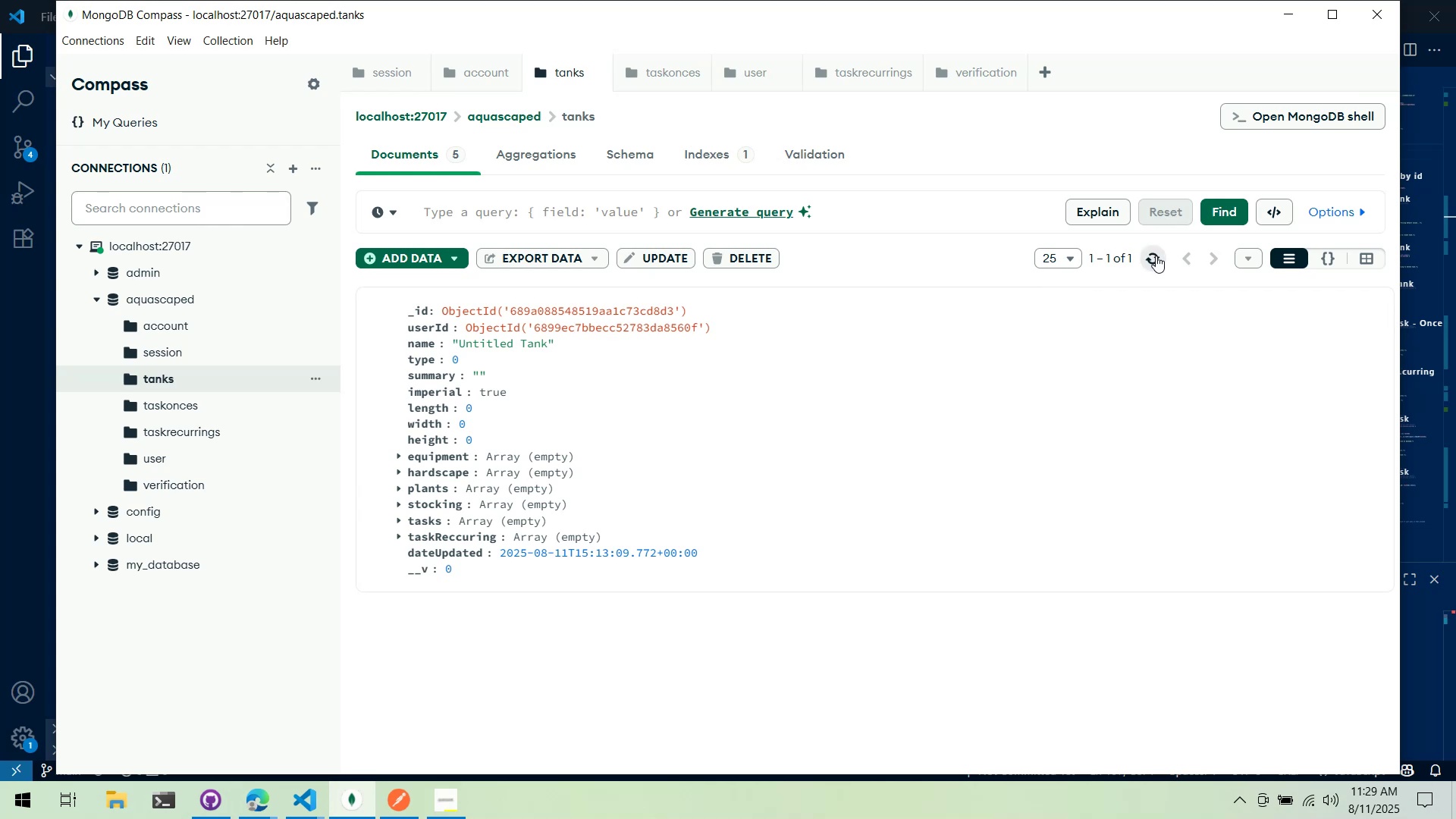 
left_click([1163, 252])
 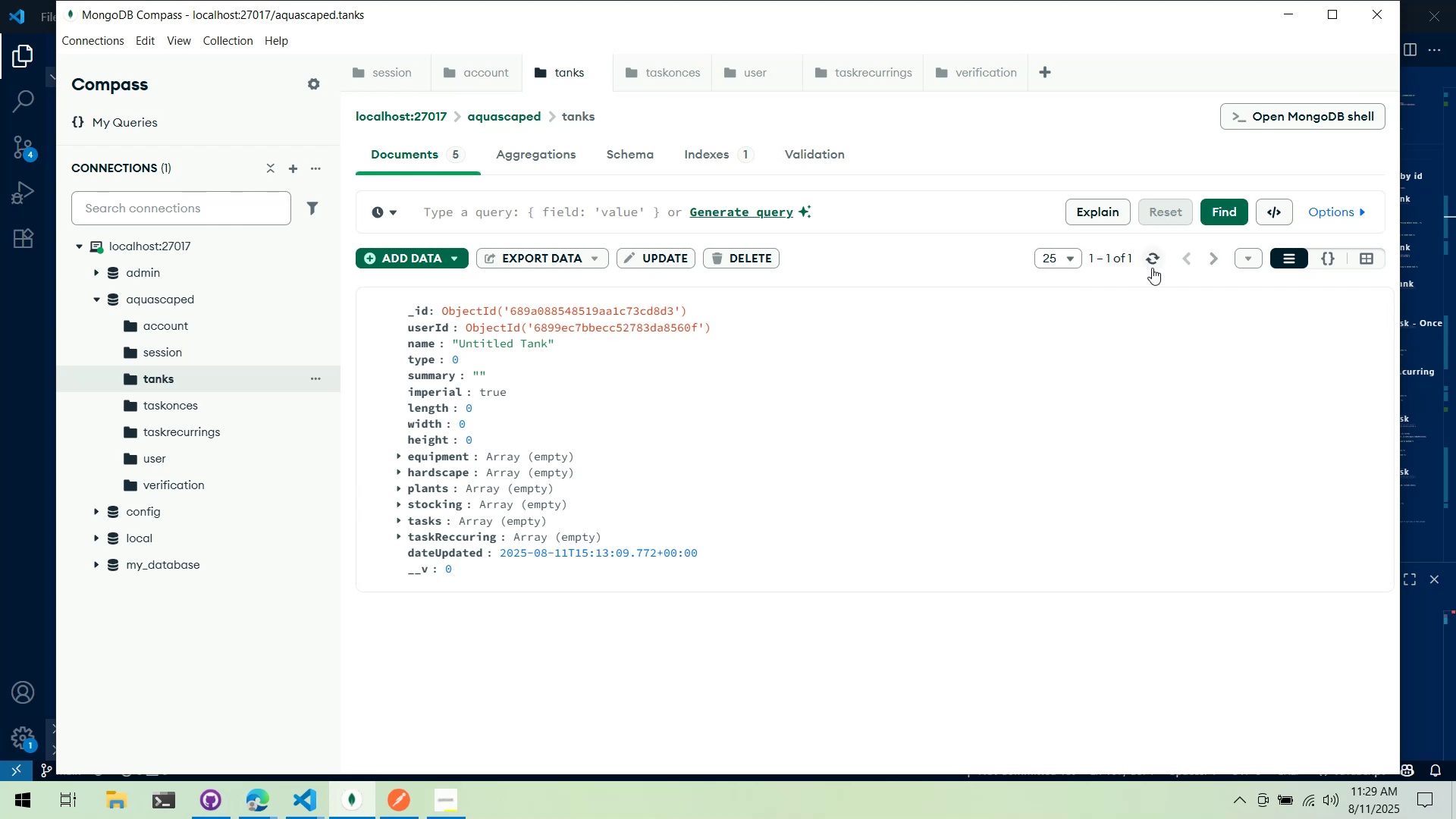 
key(Alt+Tab)
 